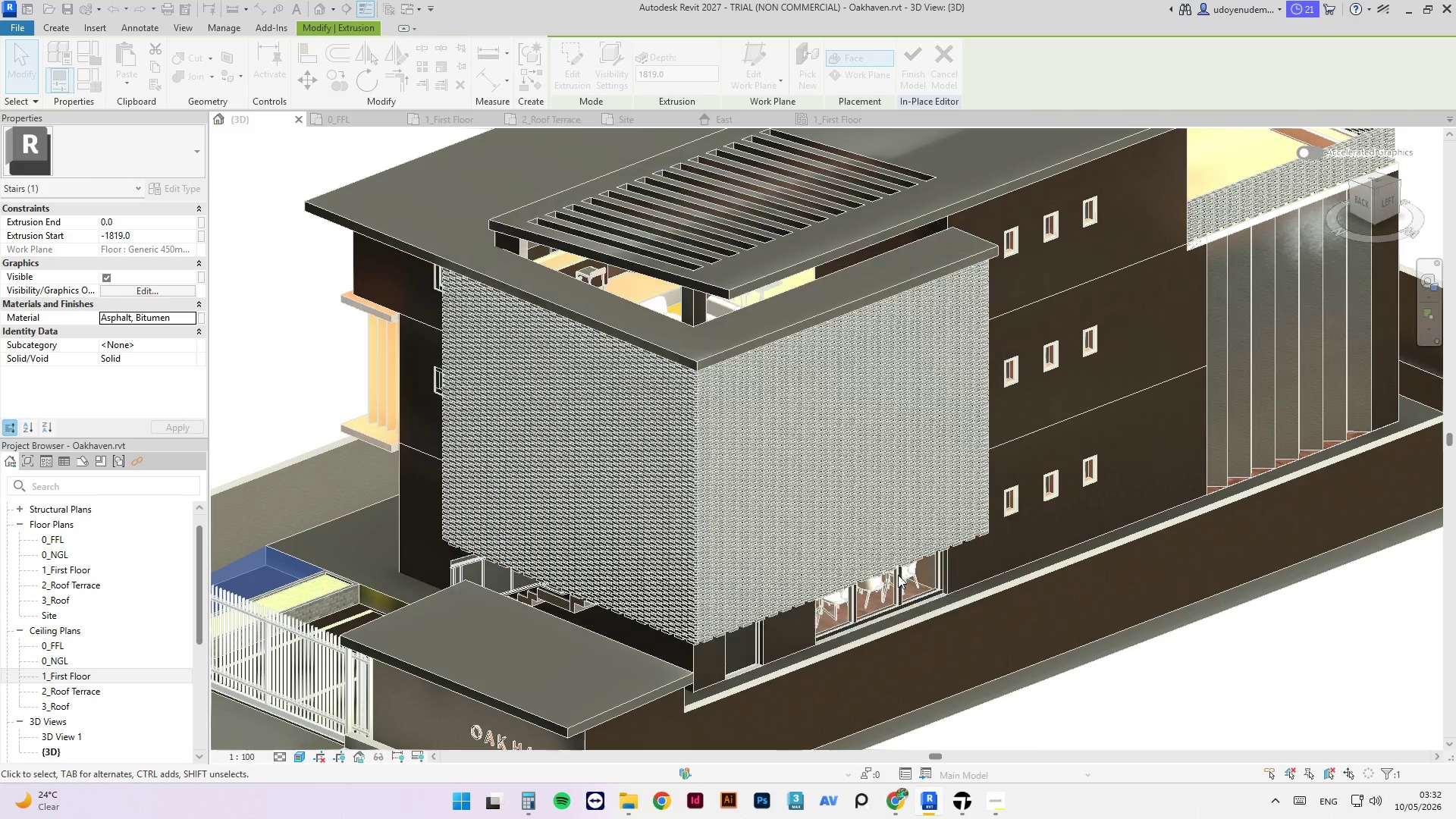 
left_click([281, 320])
 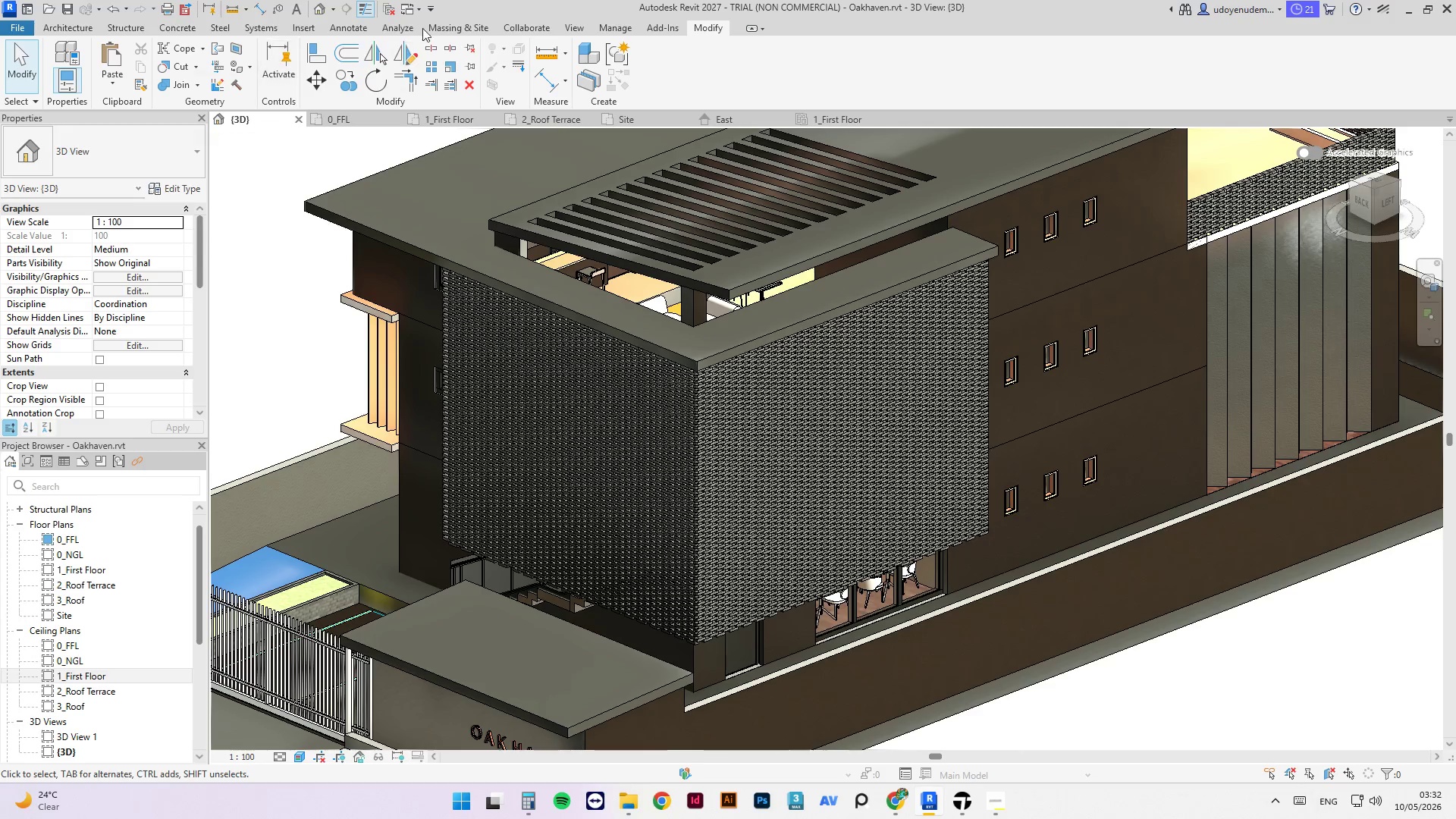 
left_click([574, 32])
 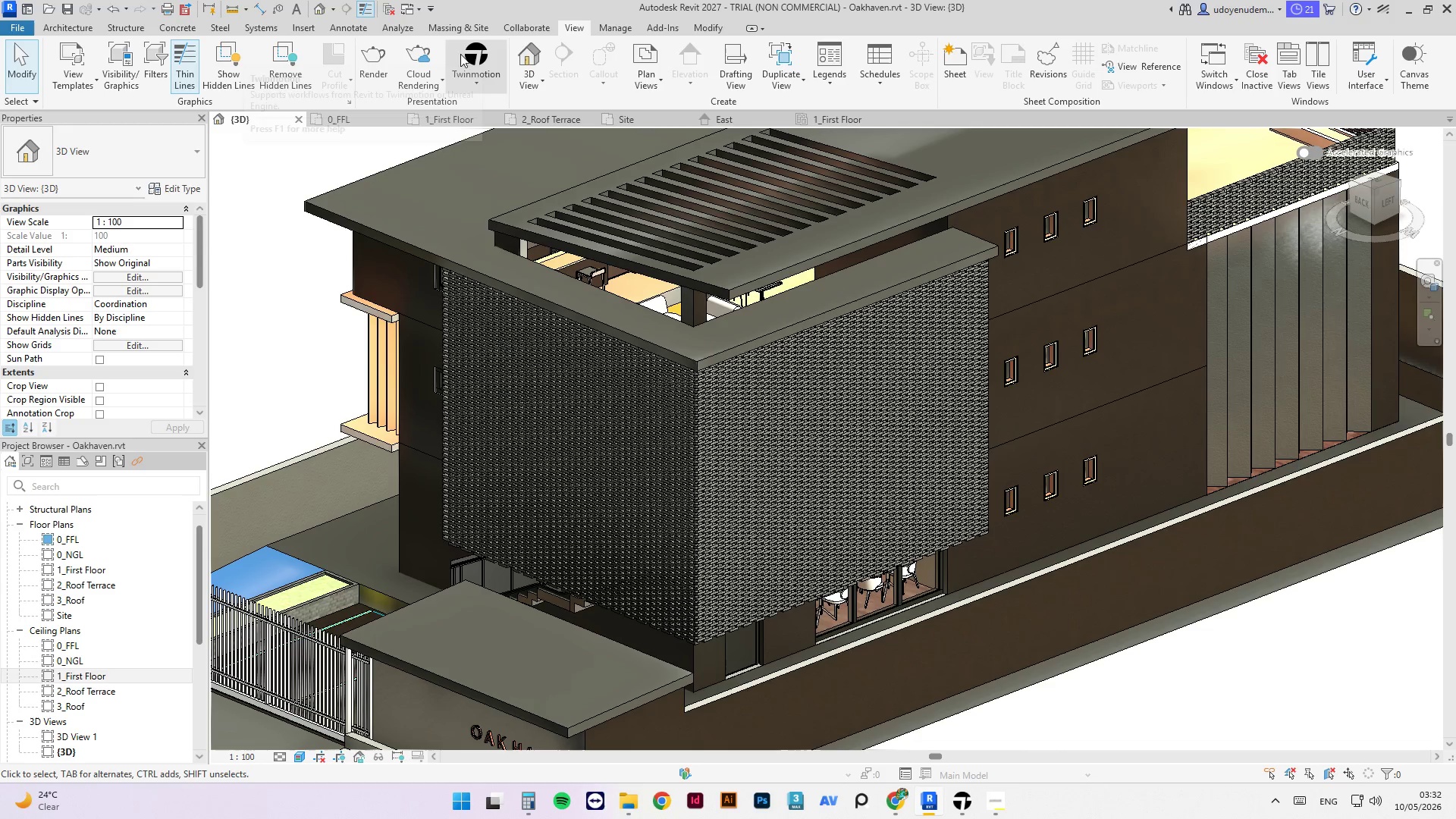 
left_click([455, 60])
 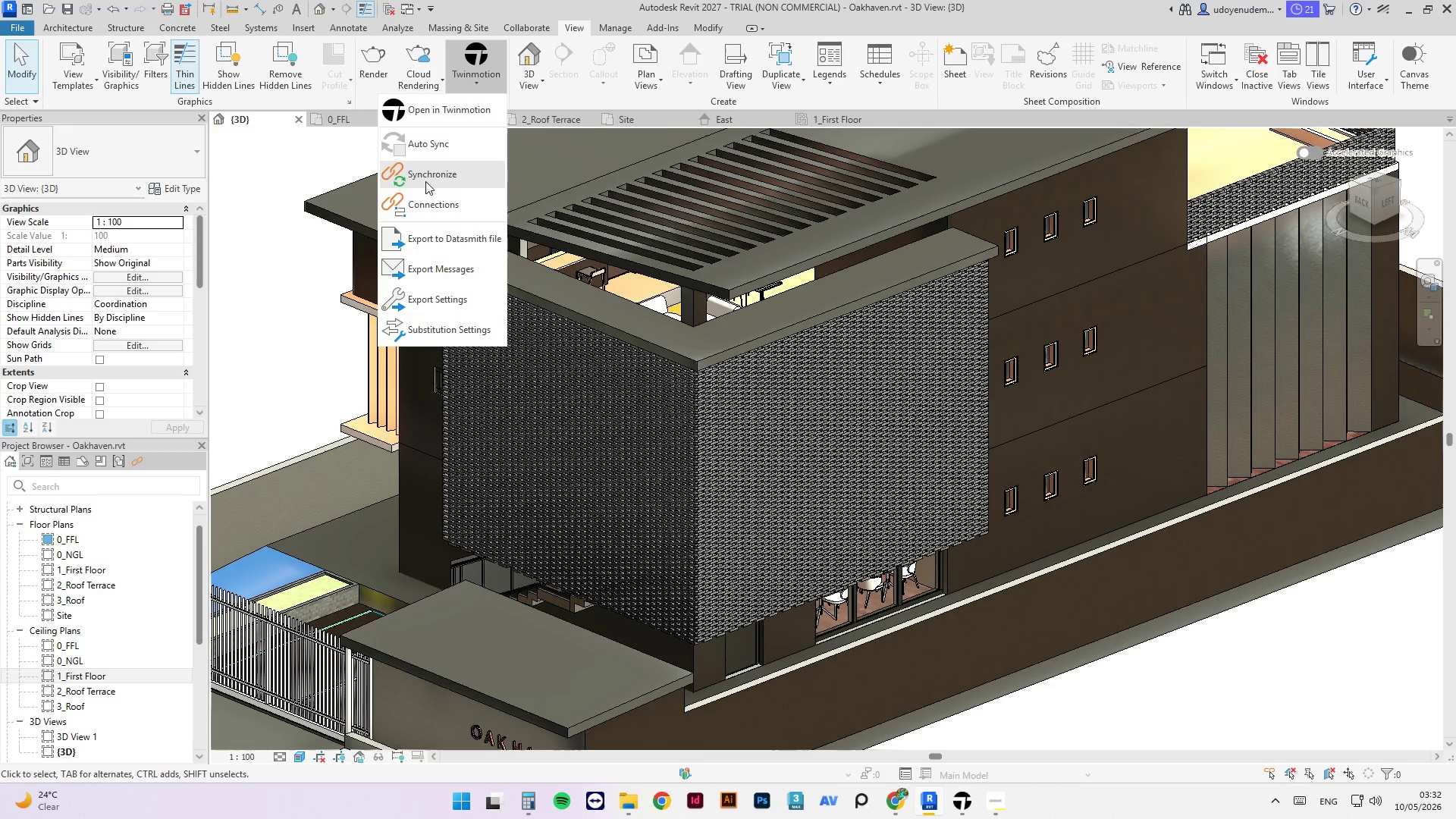 
left_click([429, 180])
 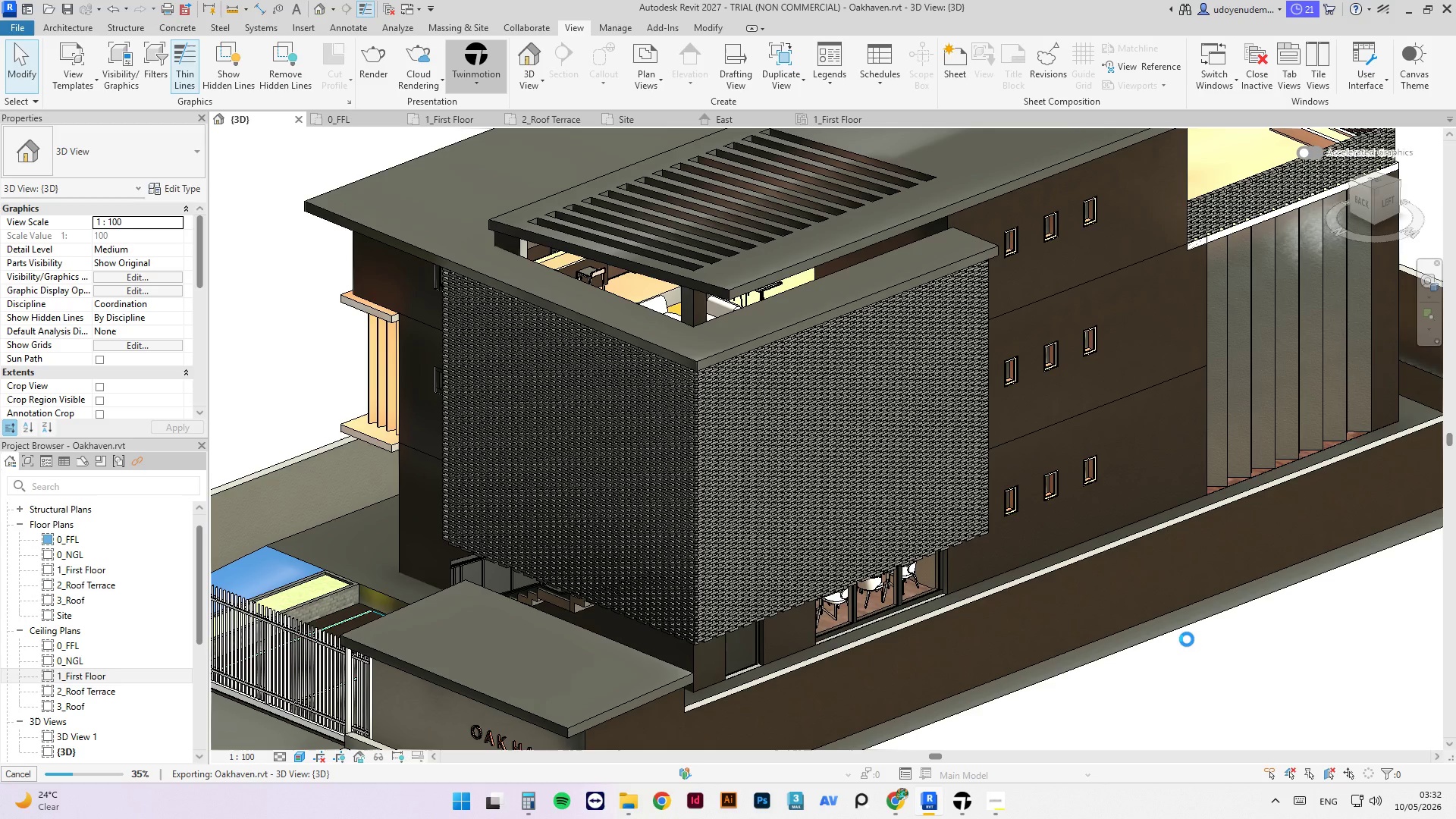 
wait(11.73)
 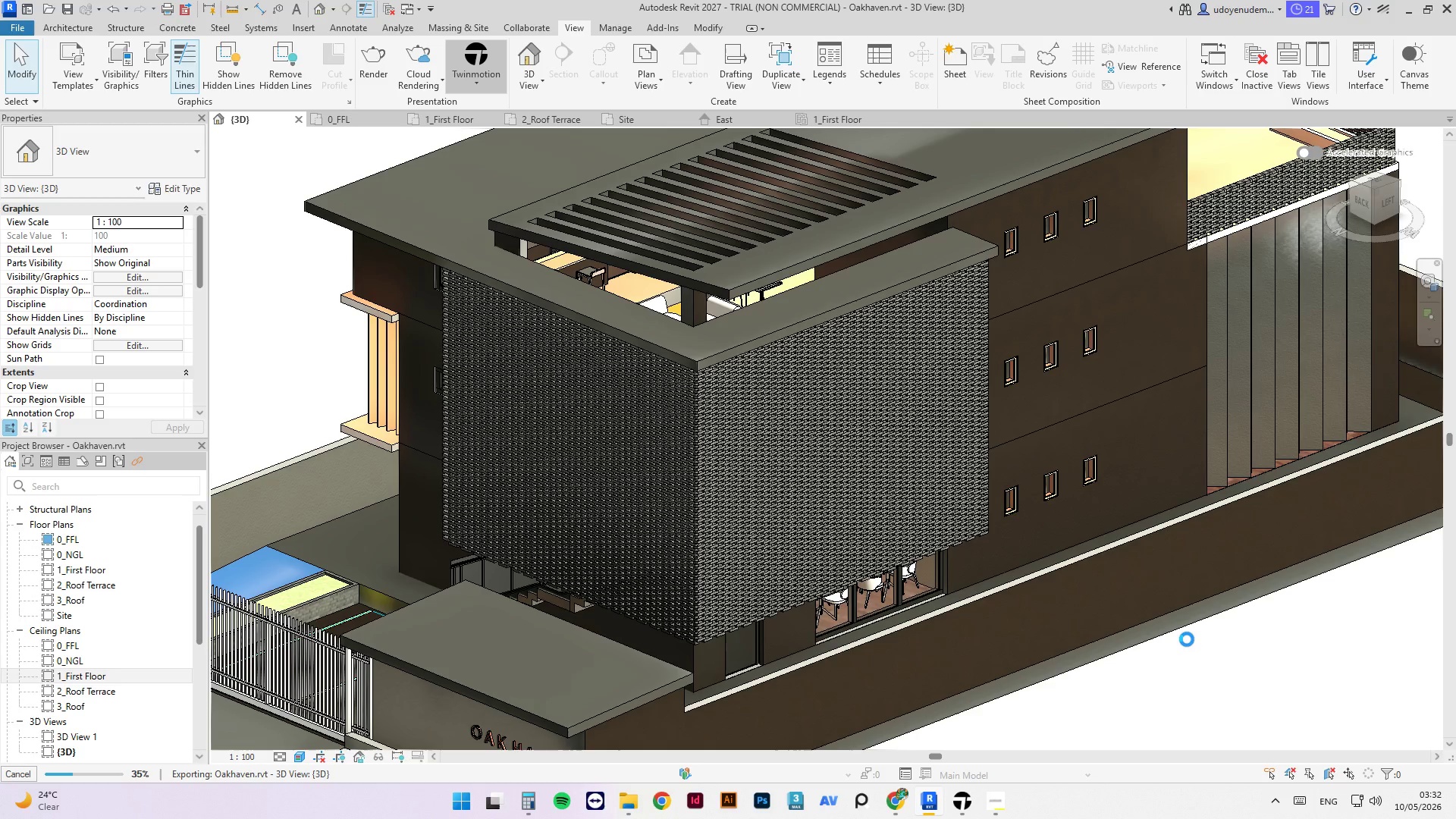 
left_click([965, 800])
 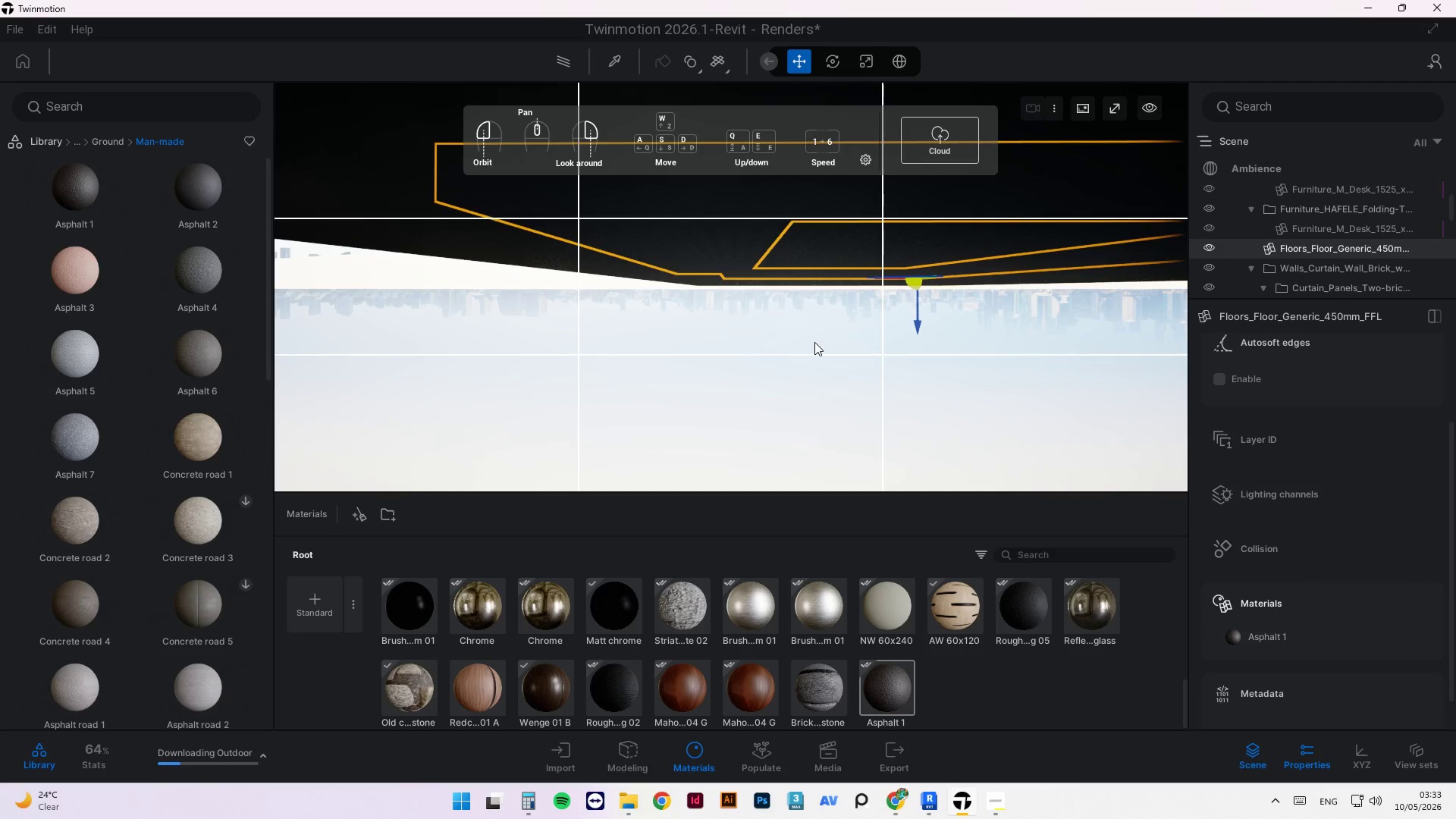 
scroll: coordinate [757, 402], scroll_direction: down, amount: 8.0
 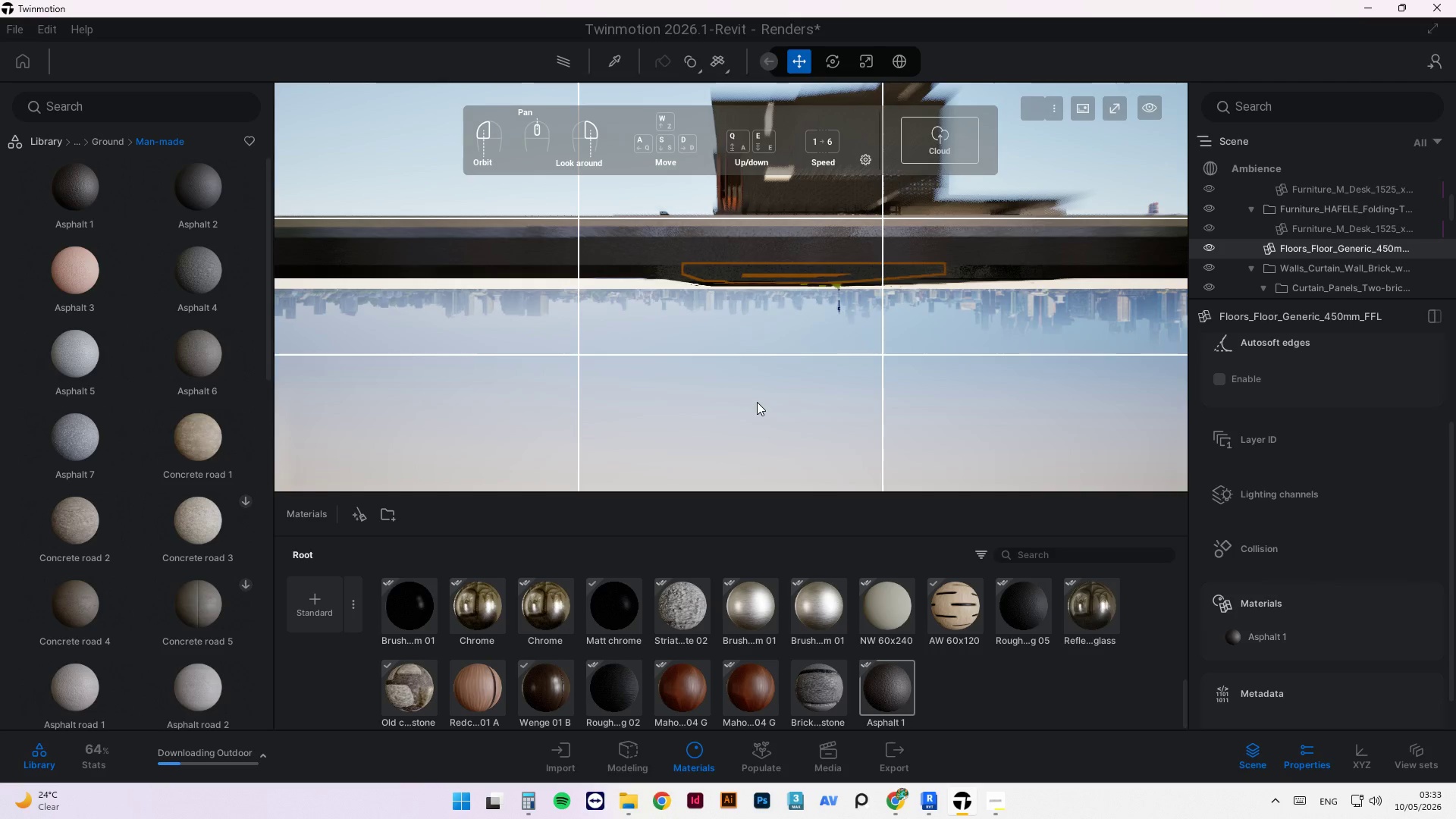 
left_click_drag(start_coordinate=[832, 351], to_coordinate=[811, 367])
 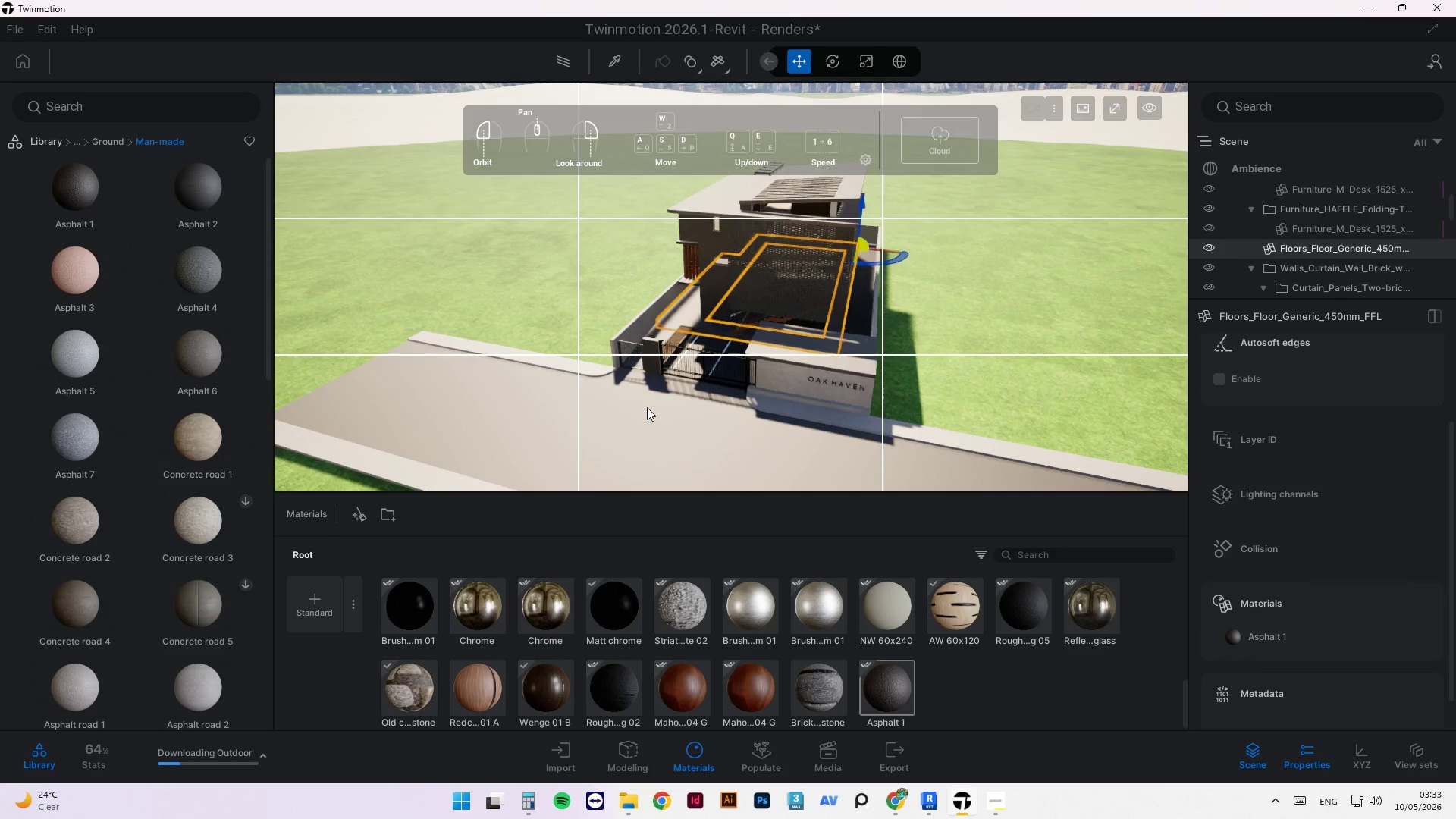 
scroll: coordinate [755, 404], scroll_direction: down, amount: 3.0
 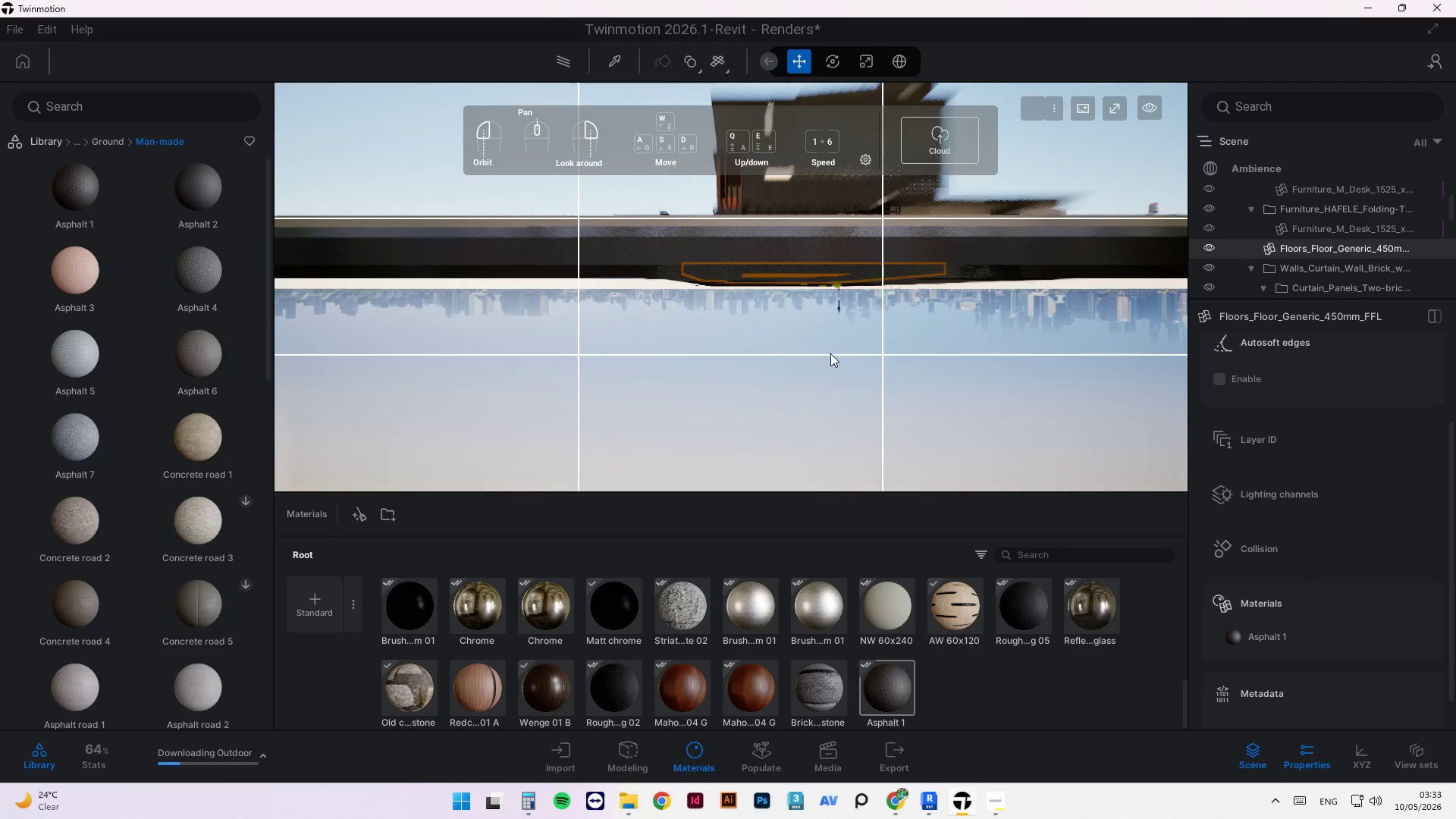 
scroll: coordinate [563, 463], scroll_direction: up, amount: 14.0
 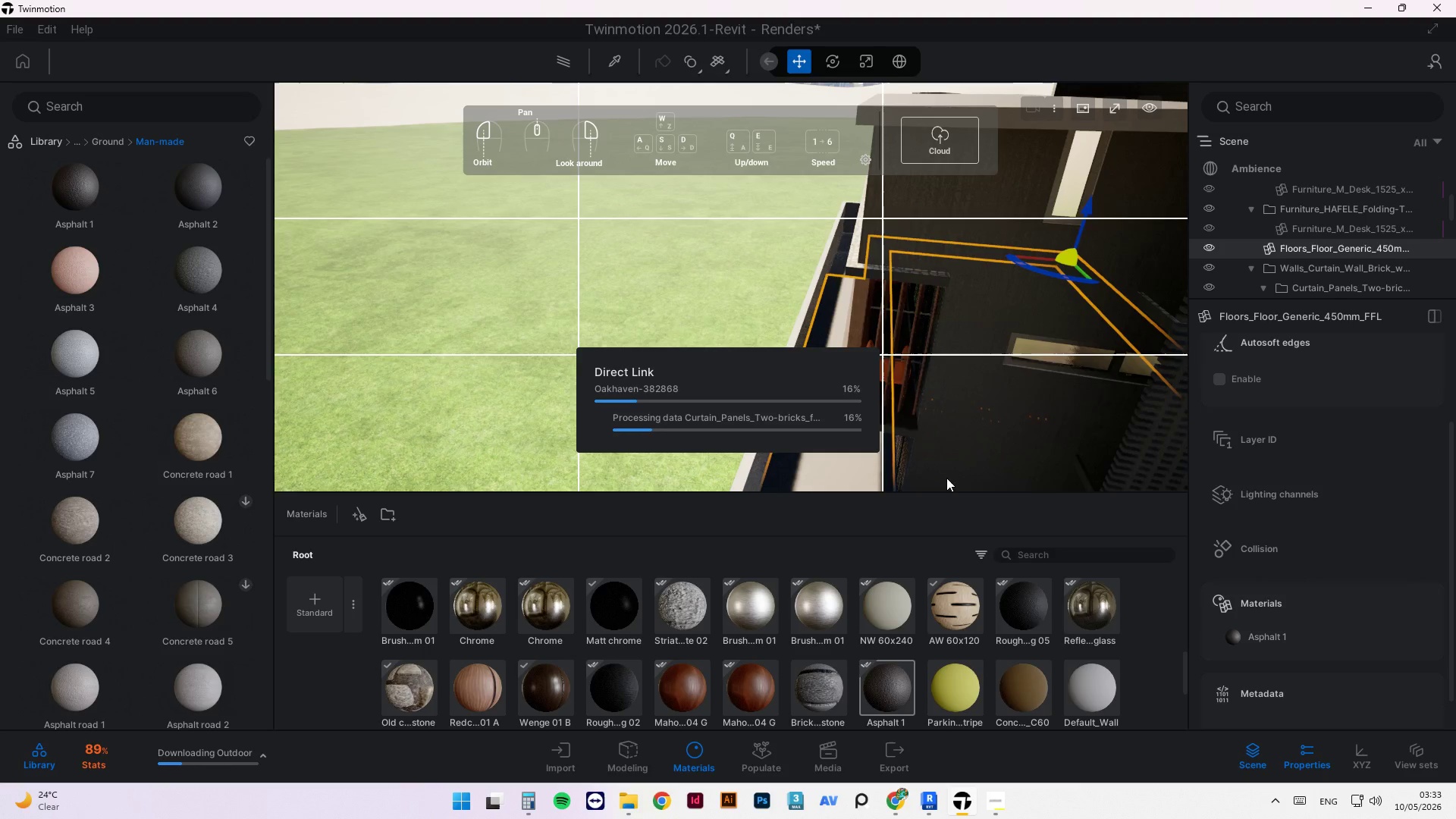 
wait(26.44)
 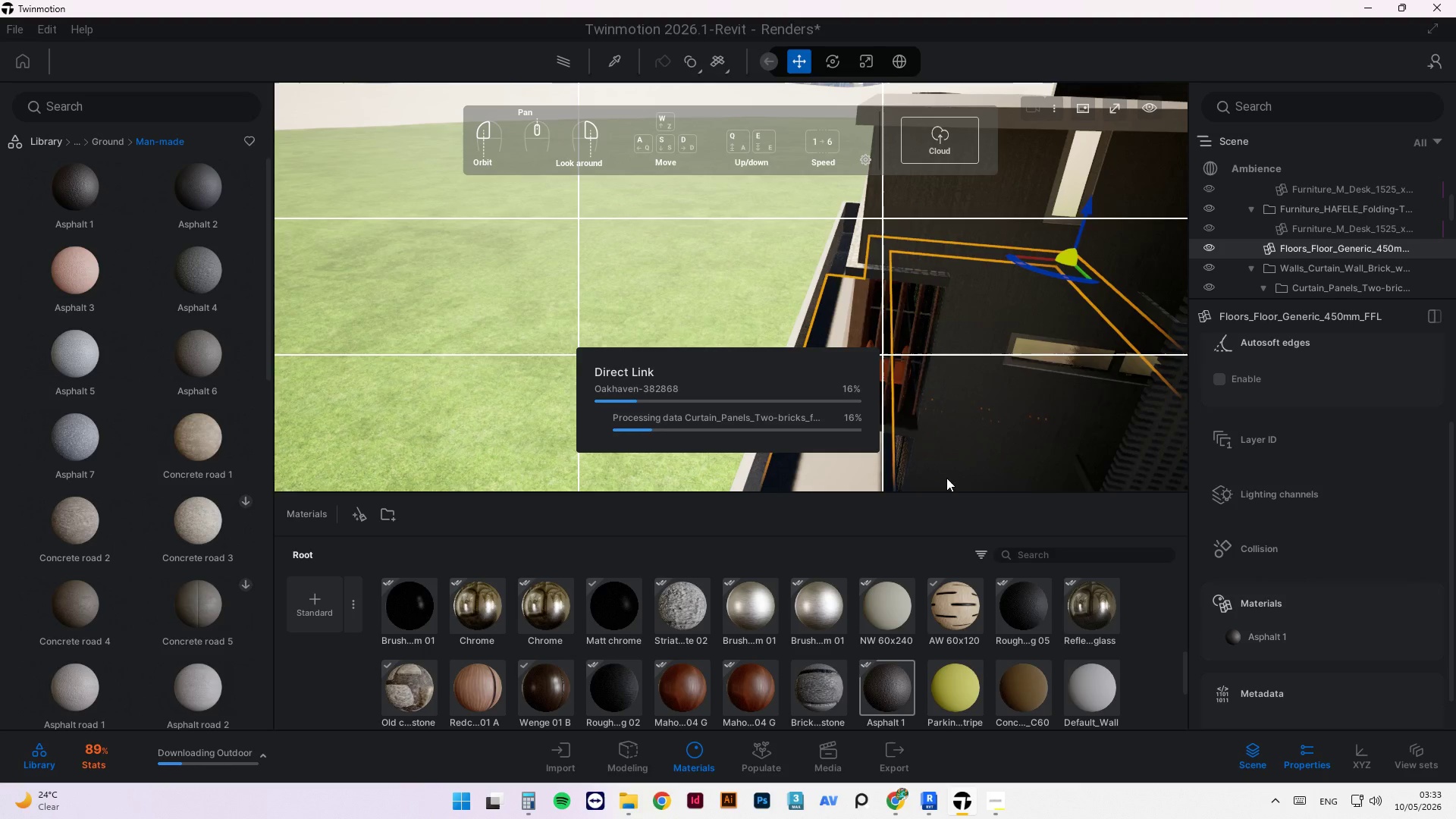 
scroll: coordinate [775, 335], scroll_direction: down, amount: 25.0
 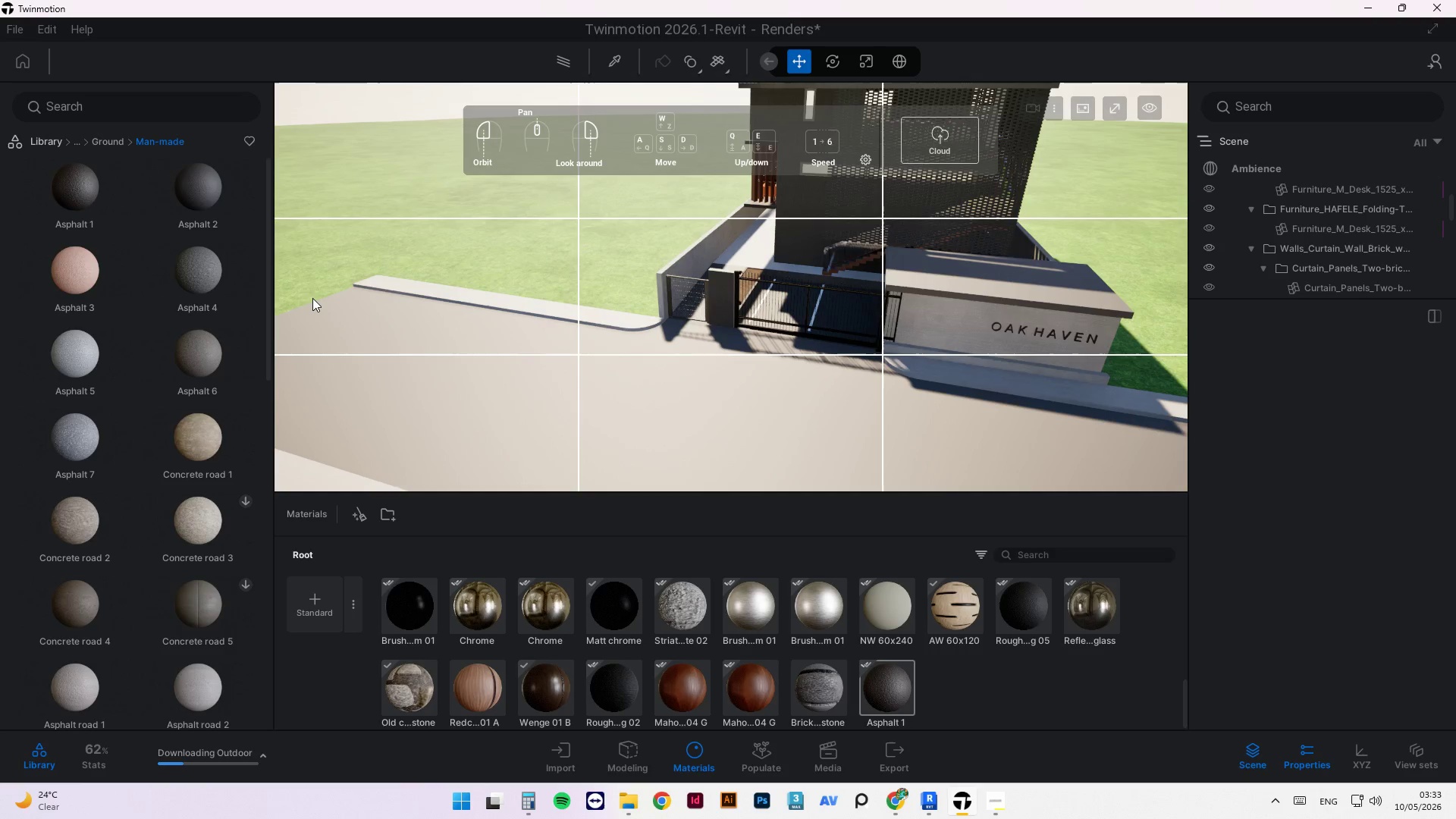 
scroll: coordinate [771, 408], scroll_direction: up, amount: 9.0
 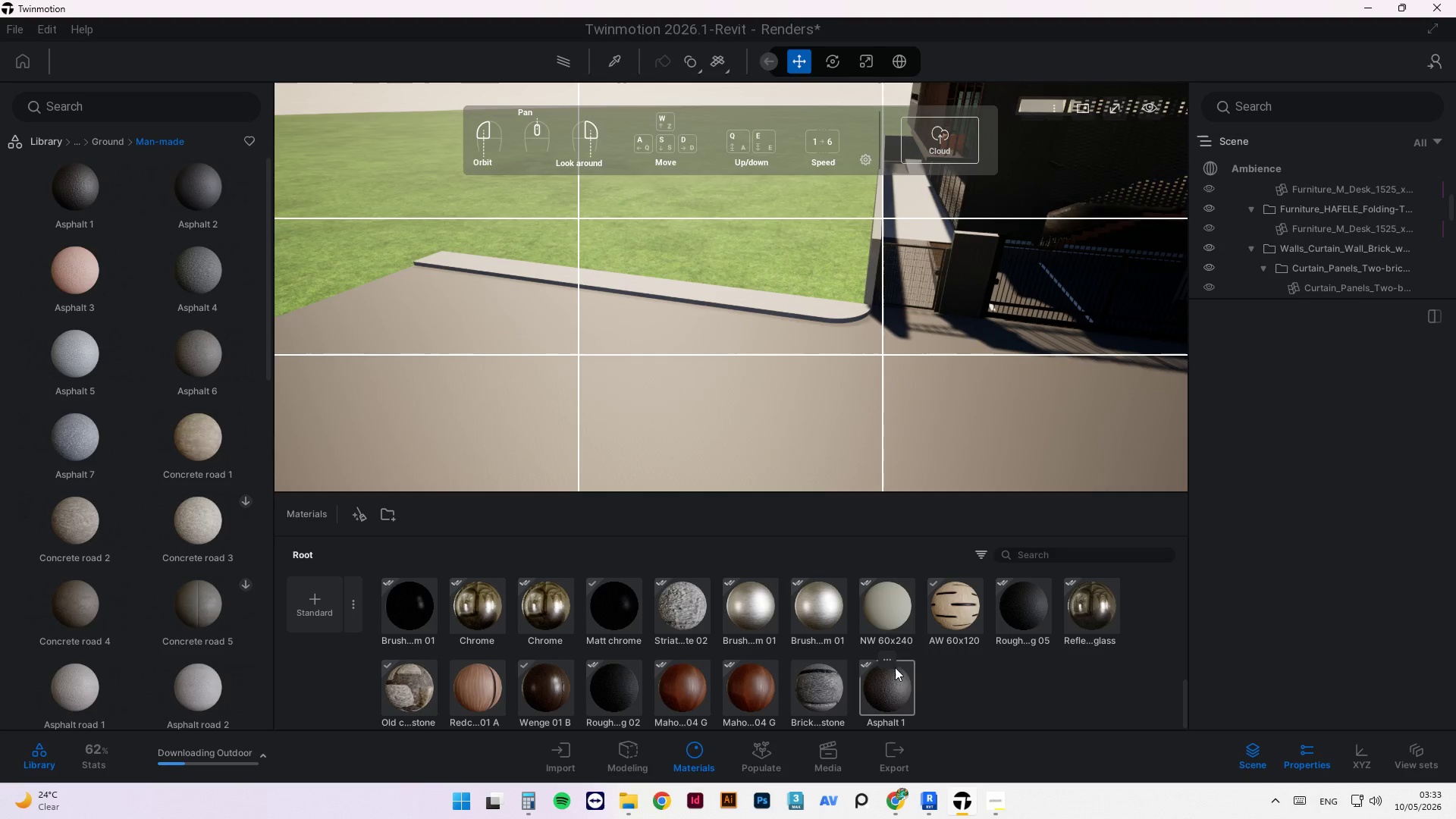 
left_click([440, 304])
 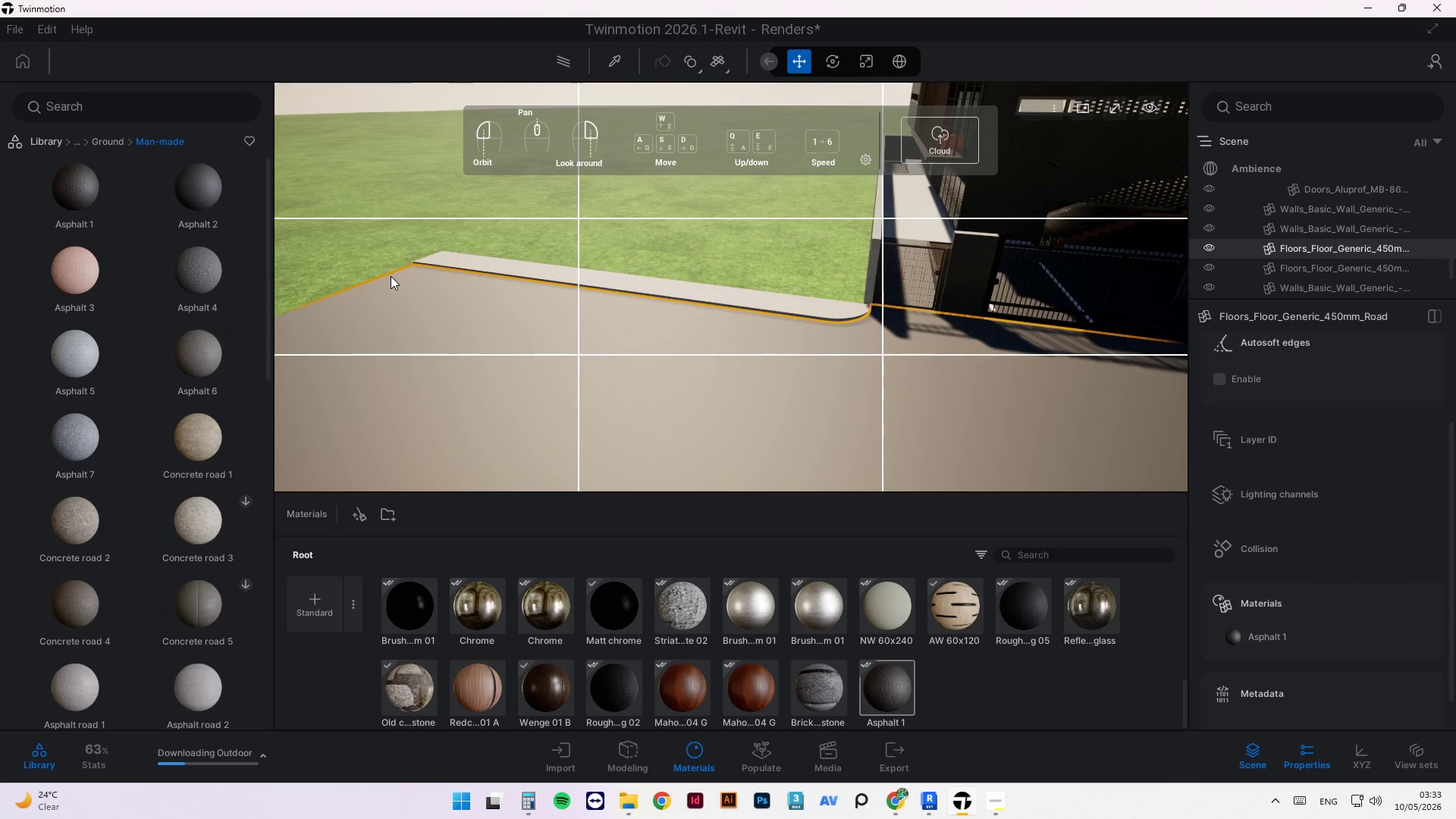 
left_click([391, 276])
 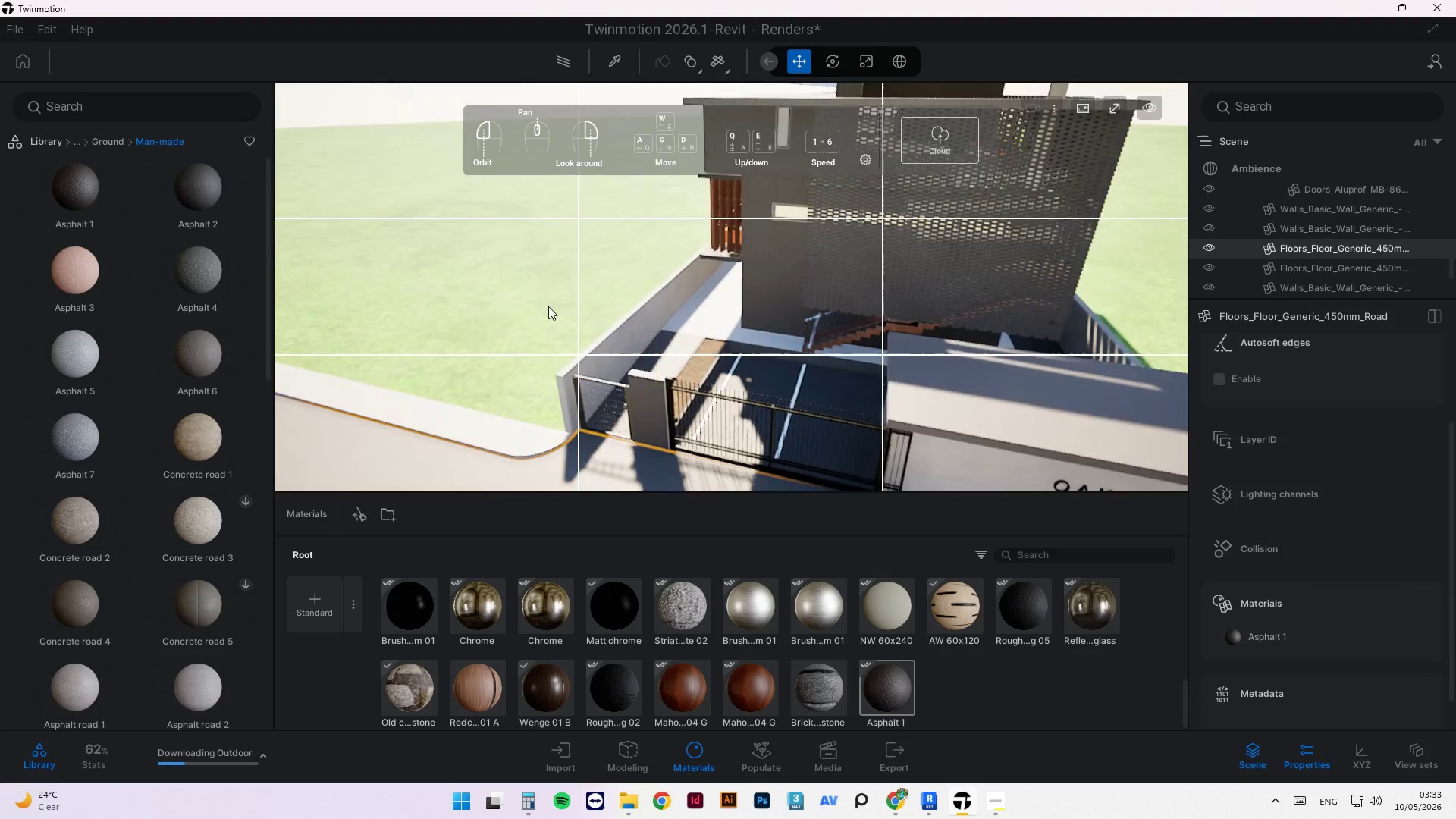 
scroll: coordinate [645, 352], scroll_direction: up, amount: 24.0
 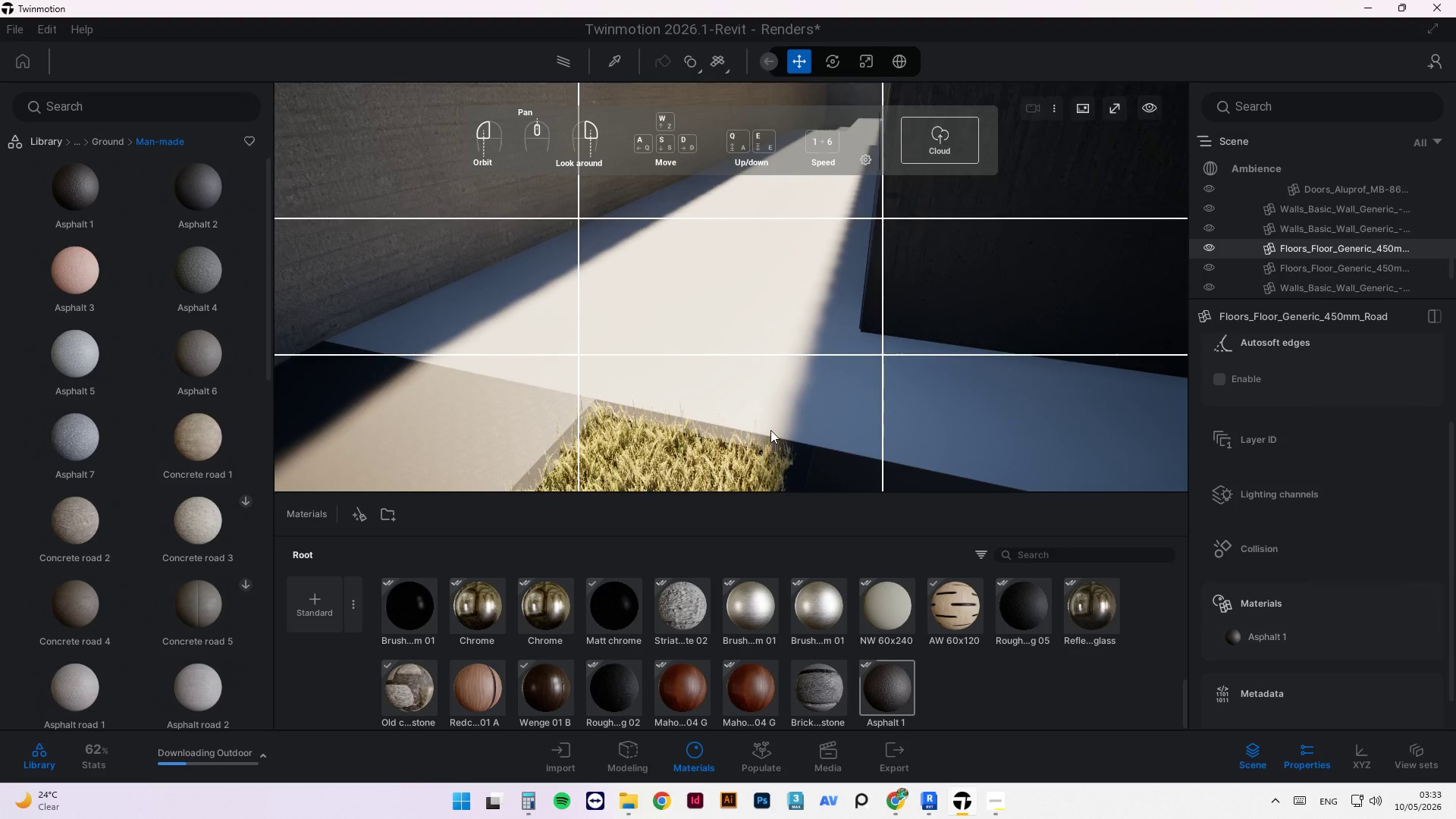 
left_click([864, 451])
 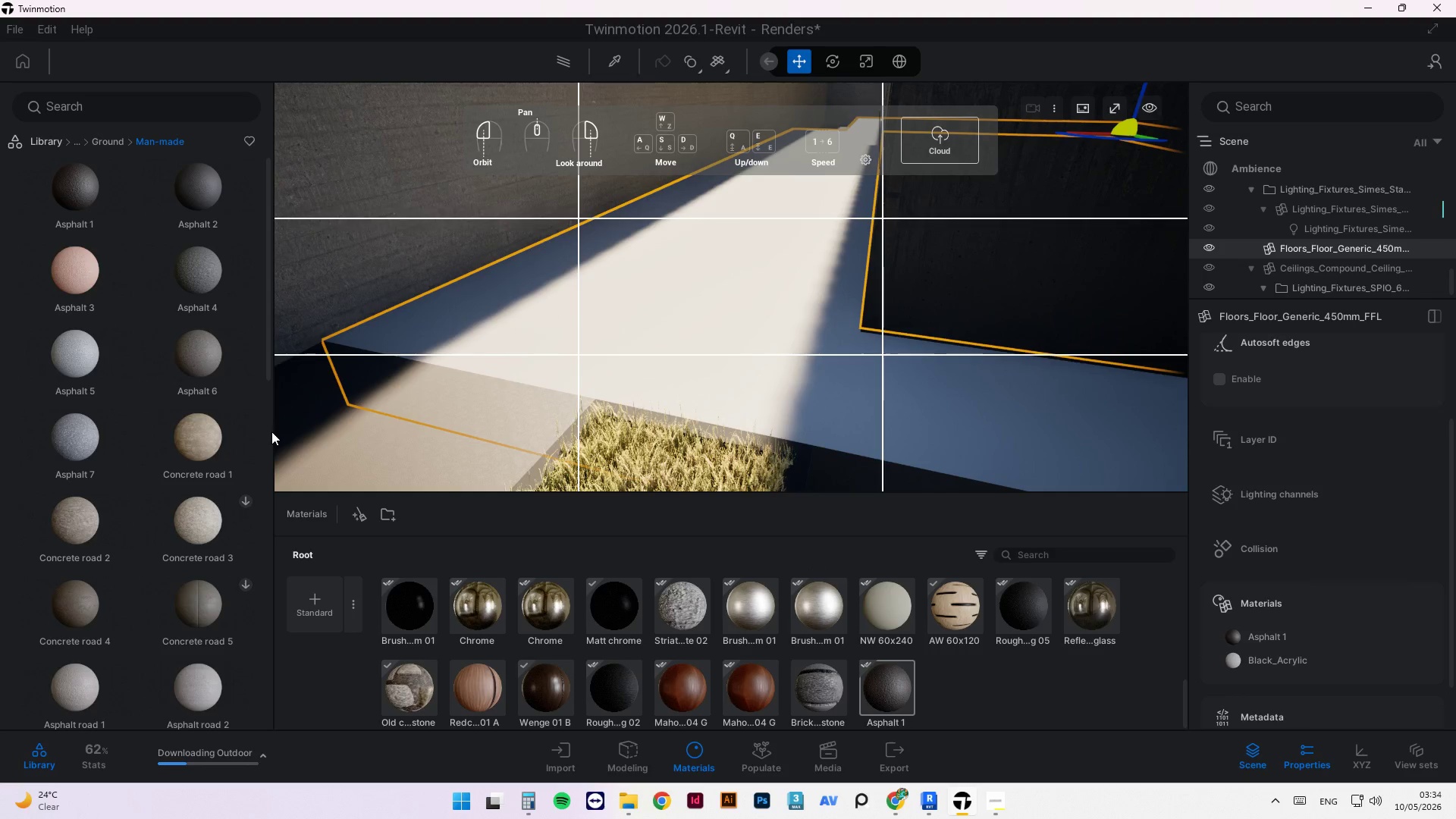 
scroll: coordinate [185, 527], scroll_direction: down, amount: 8.0
 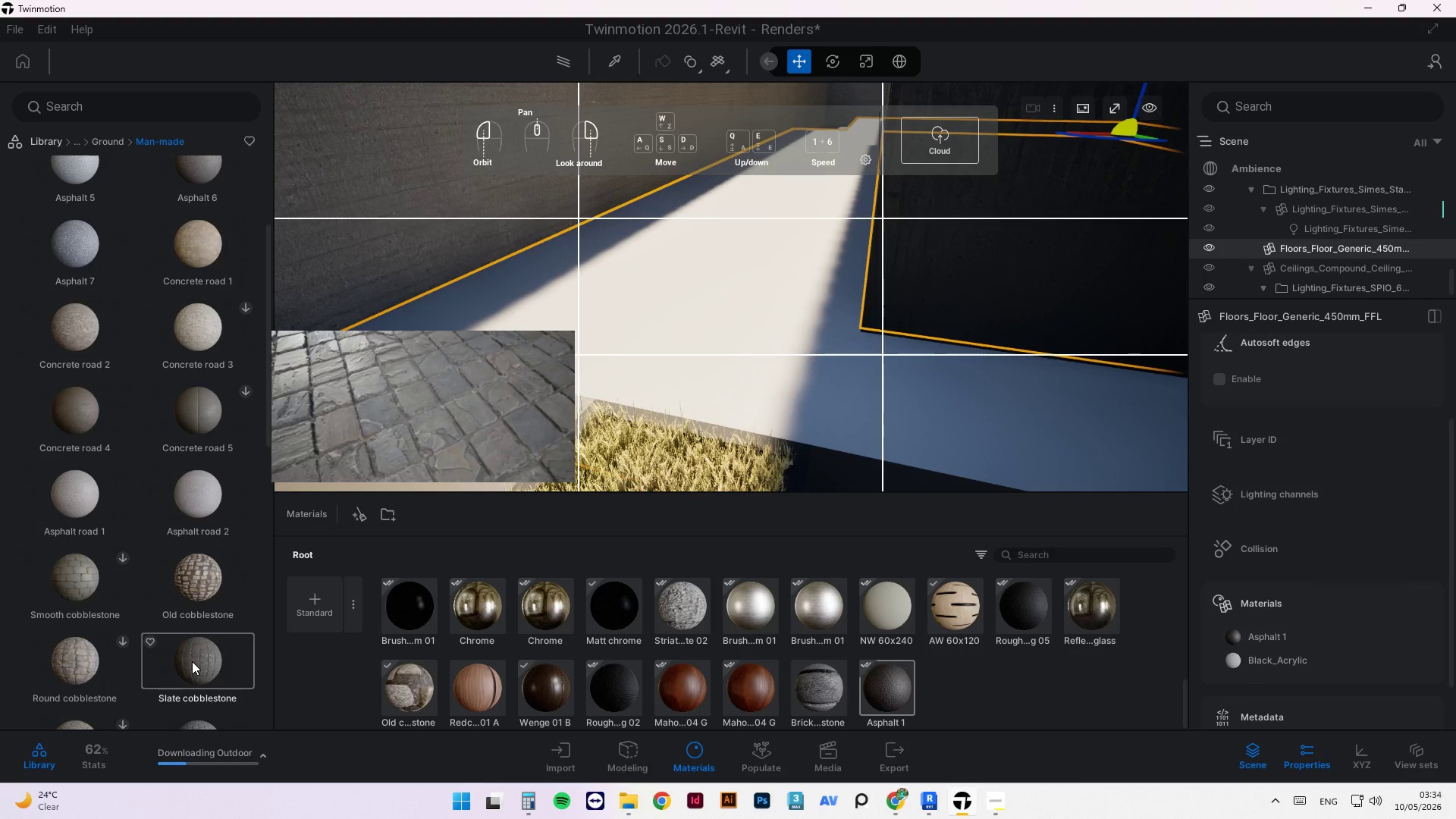 
left_click_drag(start_coordinate=[192, 661], to_coordinate=[711, 375])
 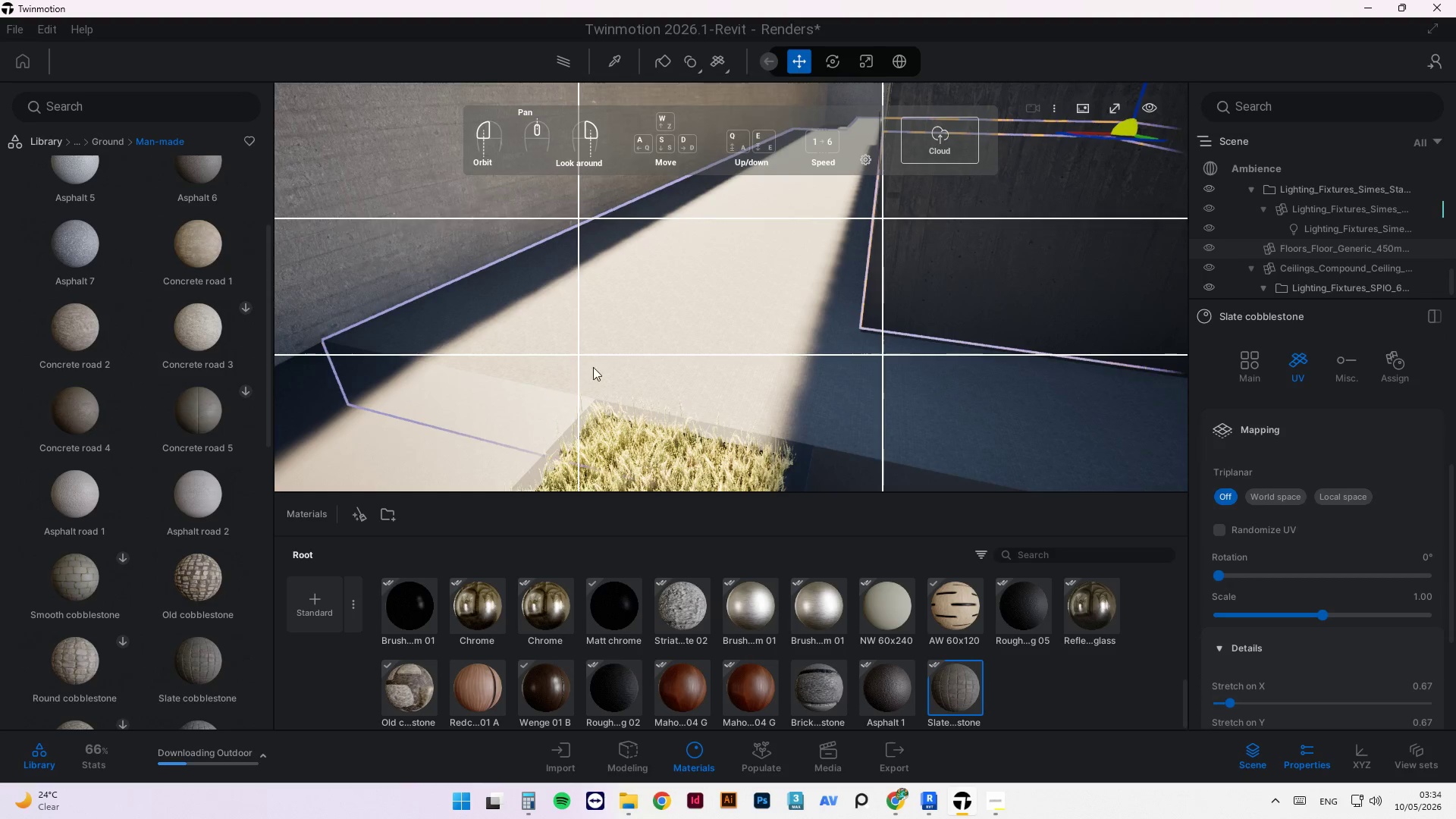 
scroll: coordinate [694, 396], scroll_direction: up, amount: 2.0
 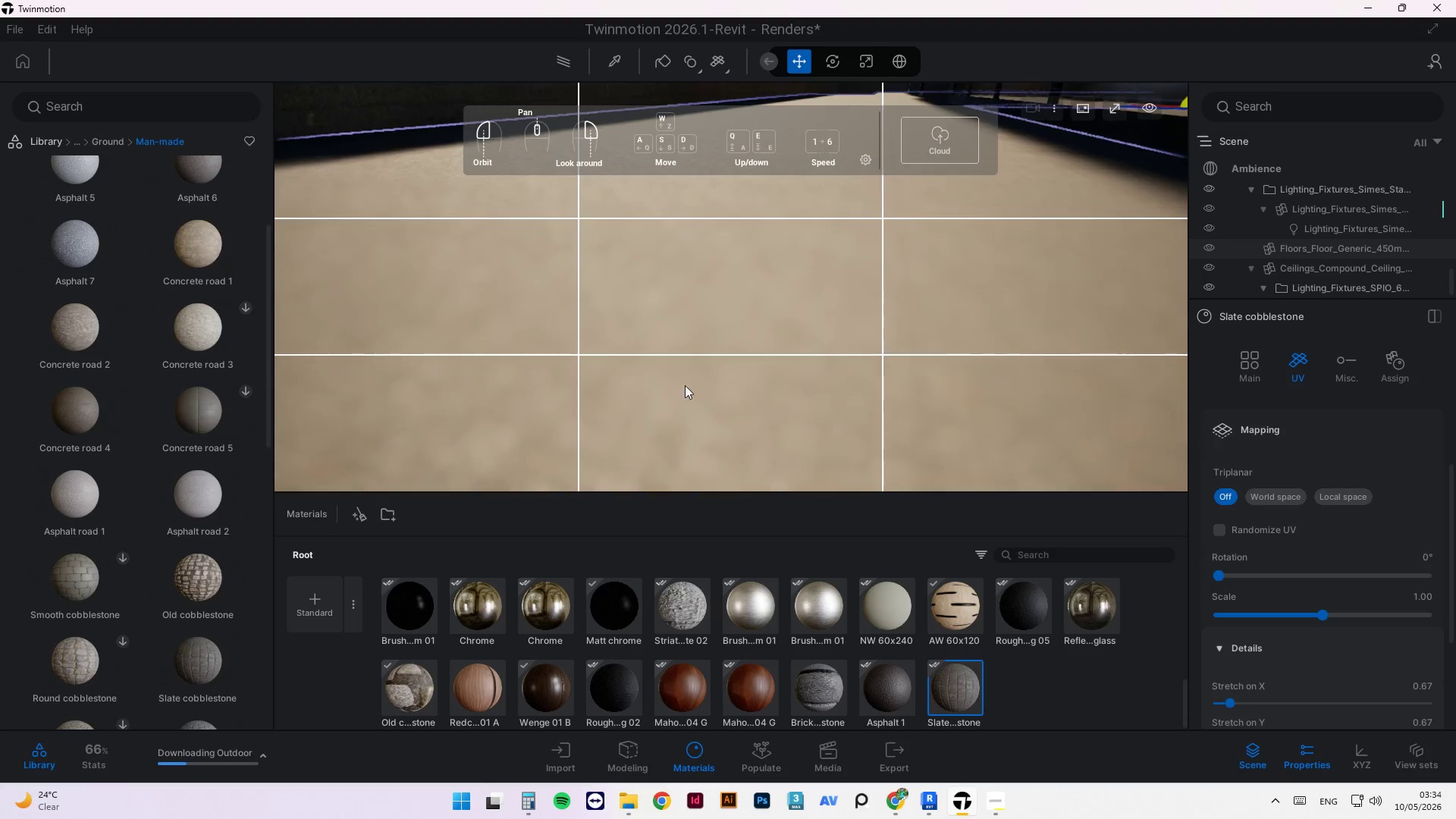 
scroll: coordinate [655, 383], scroll_direction: down, amount: 3.0
 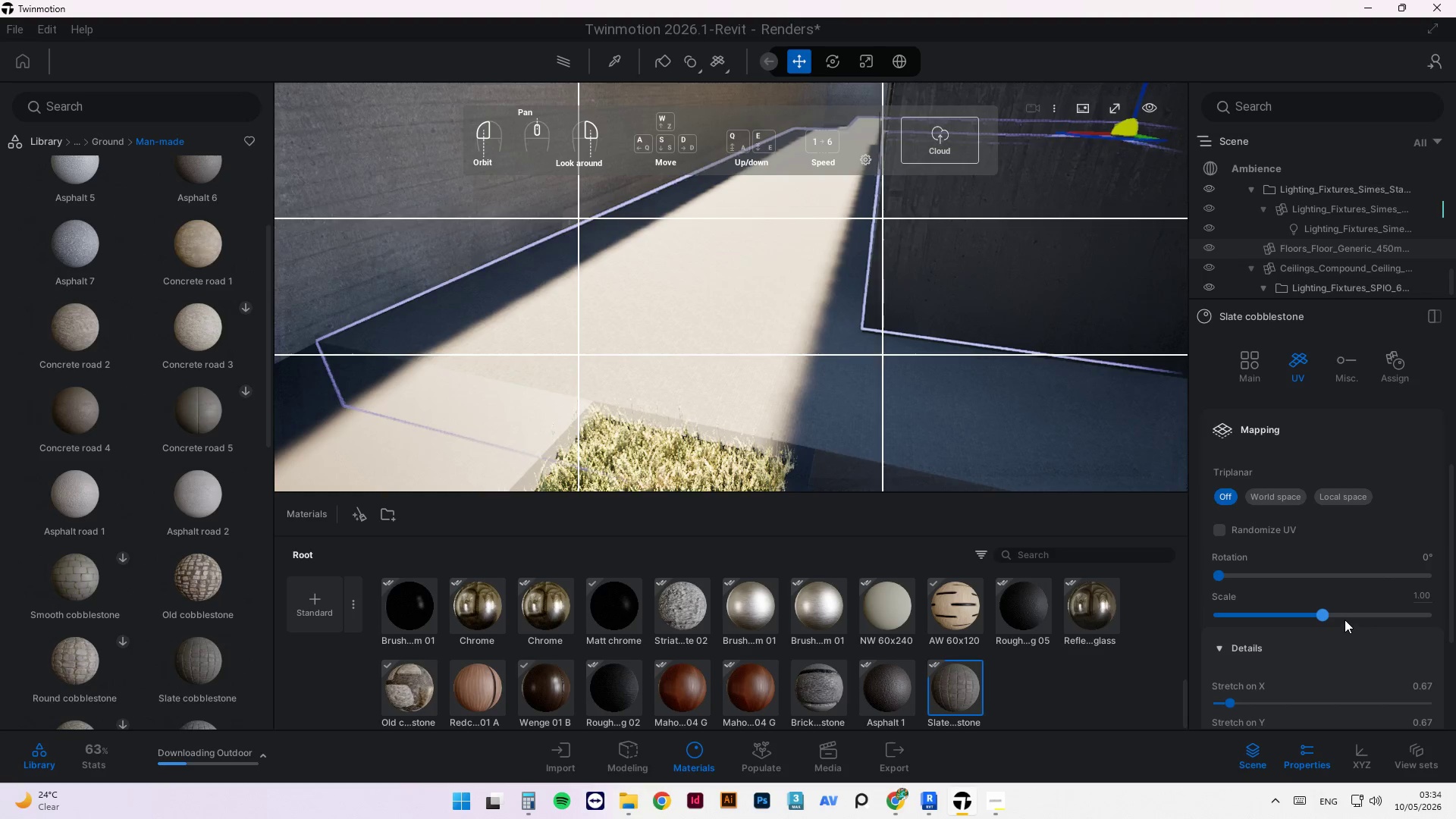 
left_click_drag(start_coordinate=[1328, 616], to_coordinate=[1455, 576])
 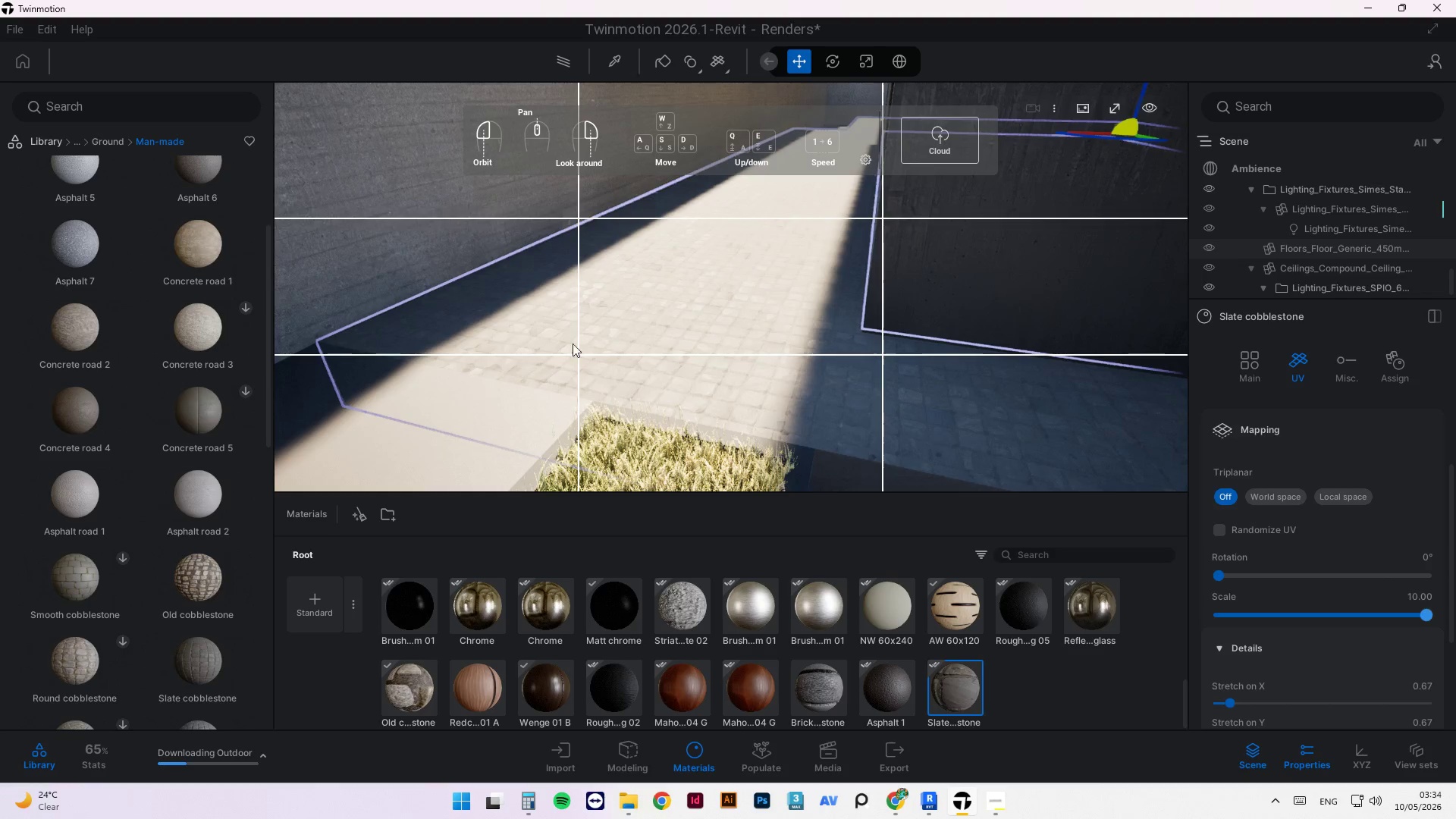 
scroll: coordinate [554, 345], scroll_direction: down, amount: 6.0
 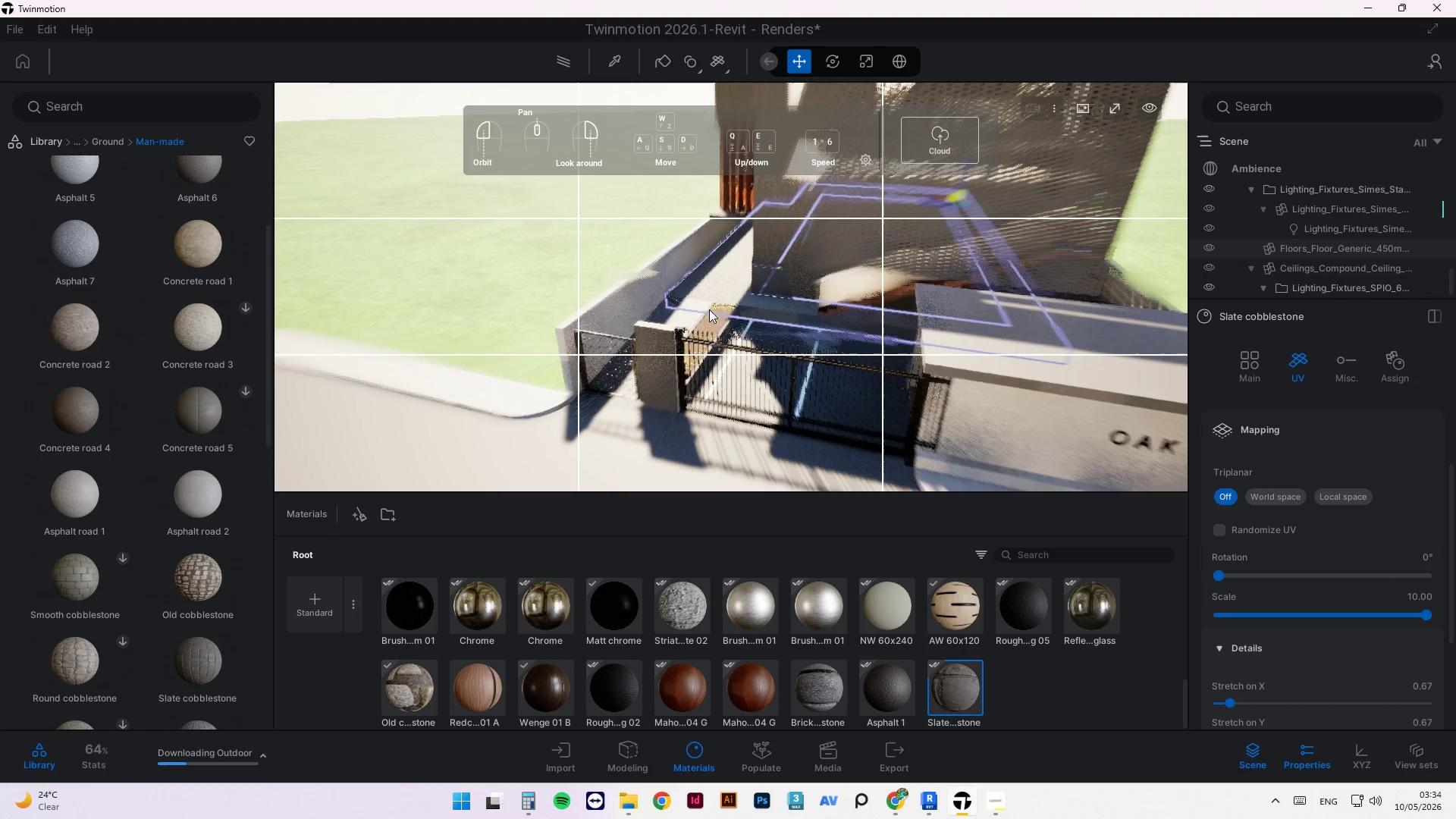 
scroll: coordinate [669, 334], scroll_direction: up, amount: 9.0
 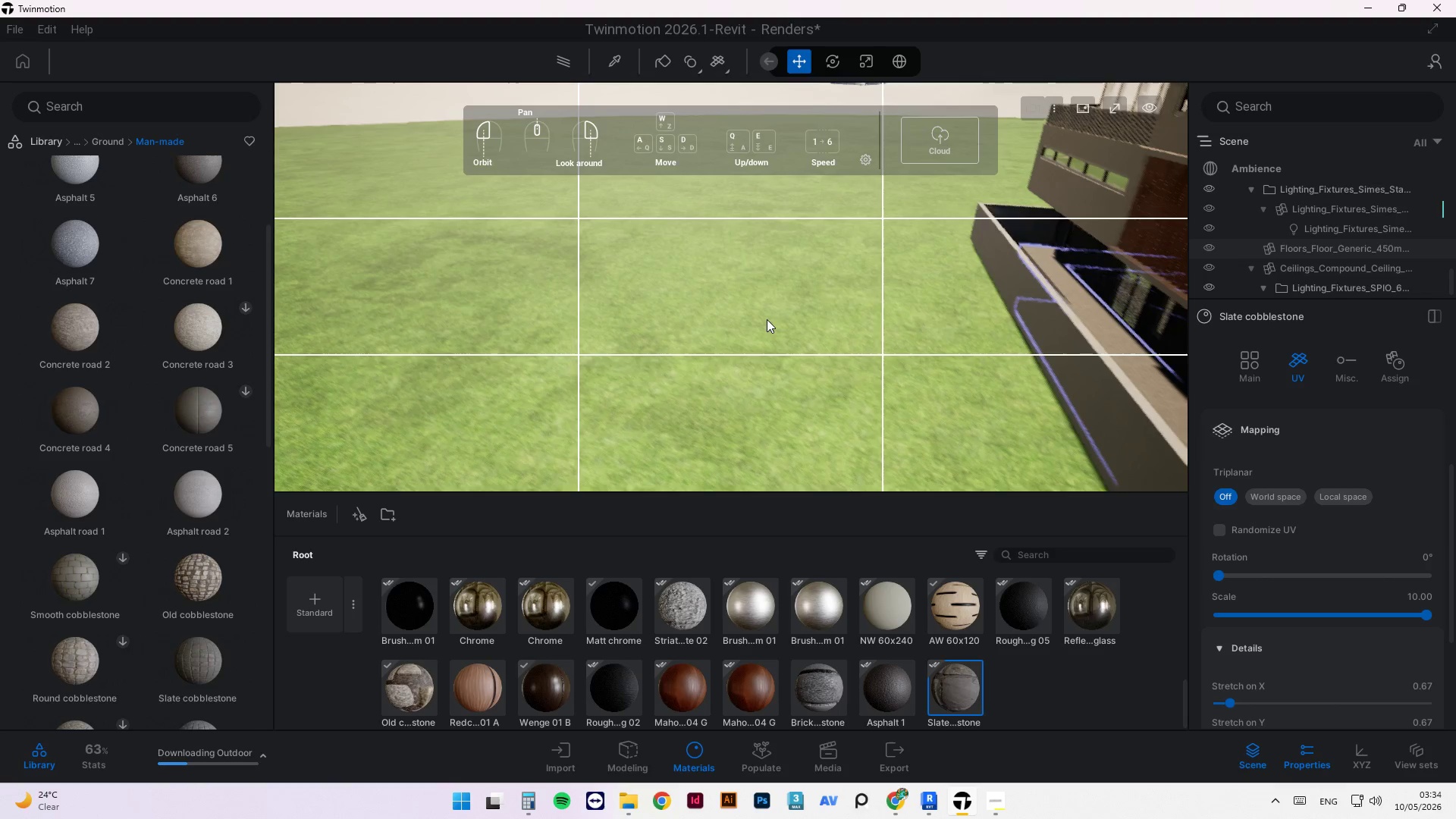 
wait(7.08)
 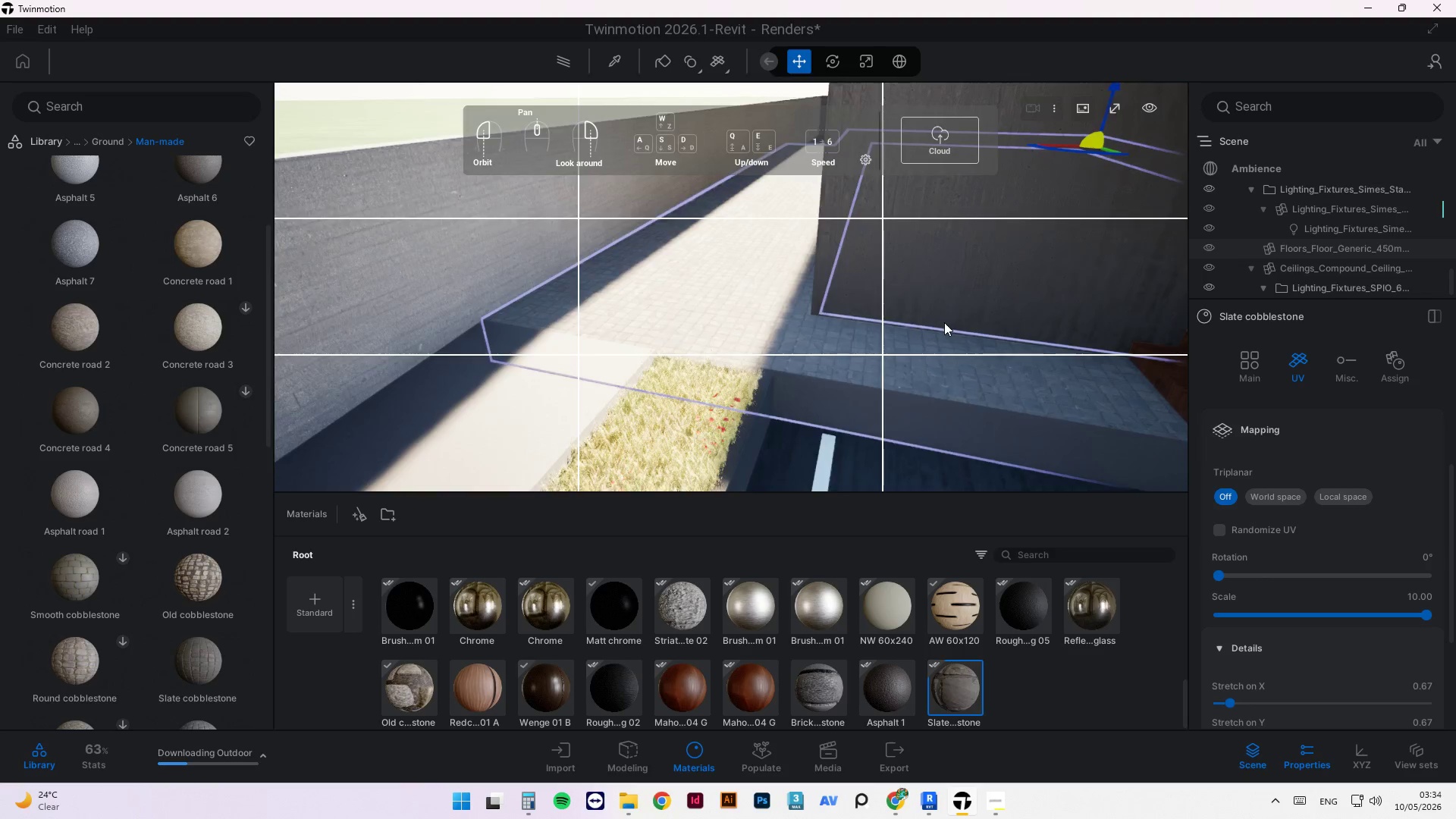 
scroll: coordinate [977, 325], scroll_direction: down, amount: 13.0
 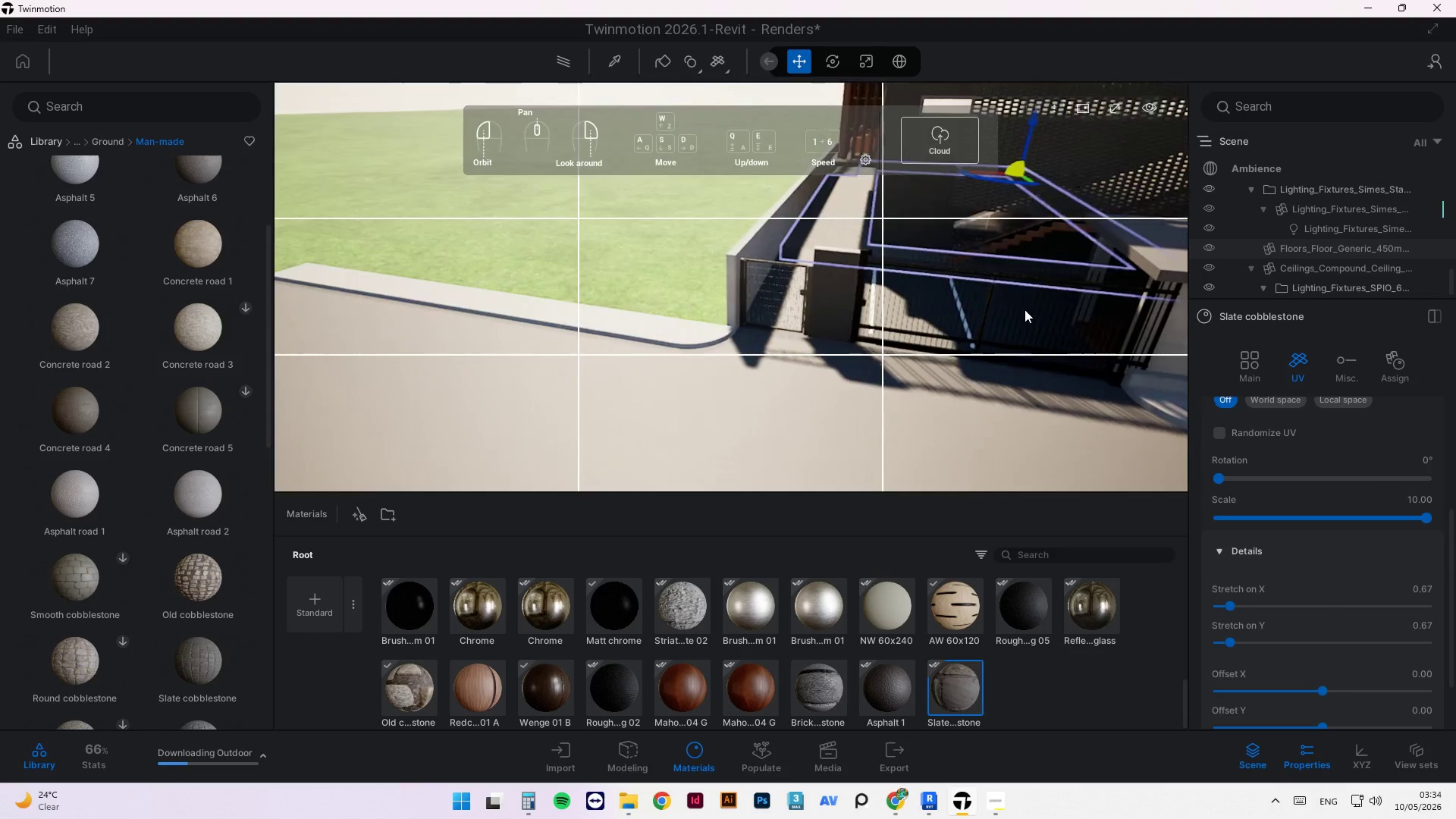 
scroll: coordinate [904, 293], scroll_direction: up, amount: 20.0
 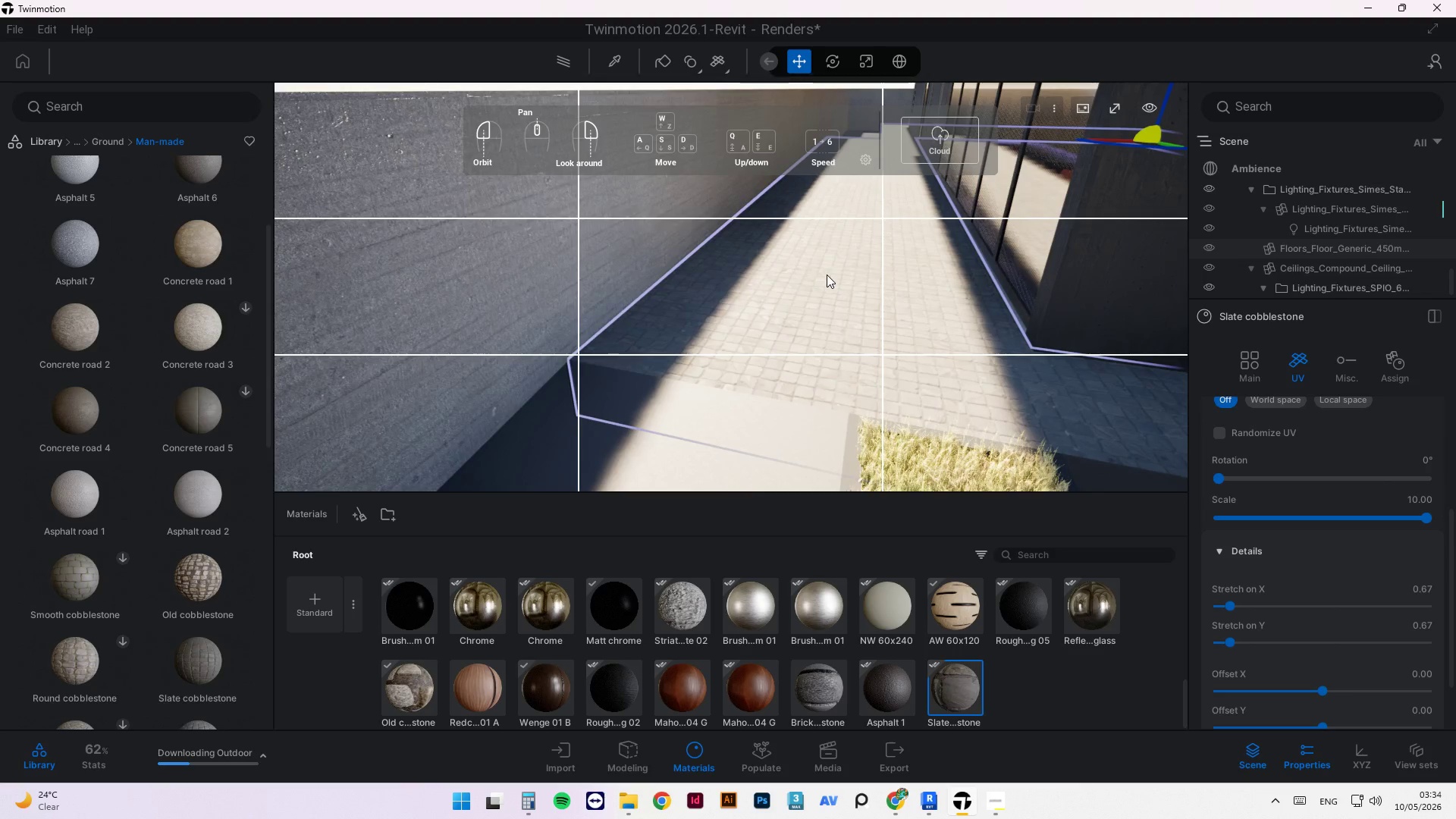 
left_click([791, 268])
 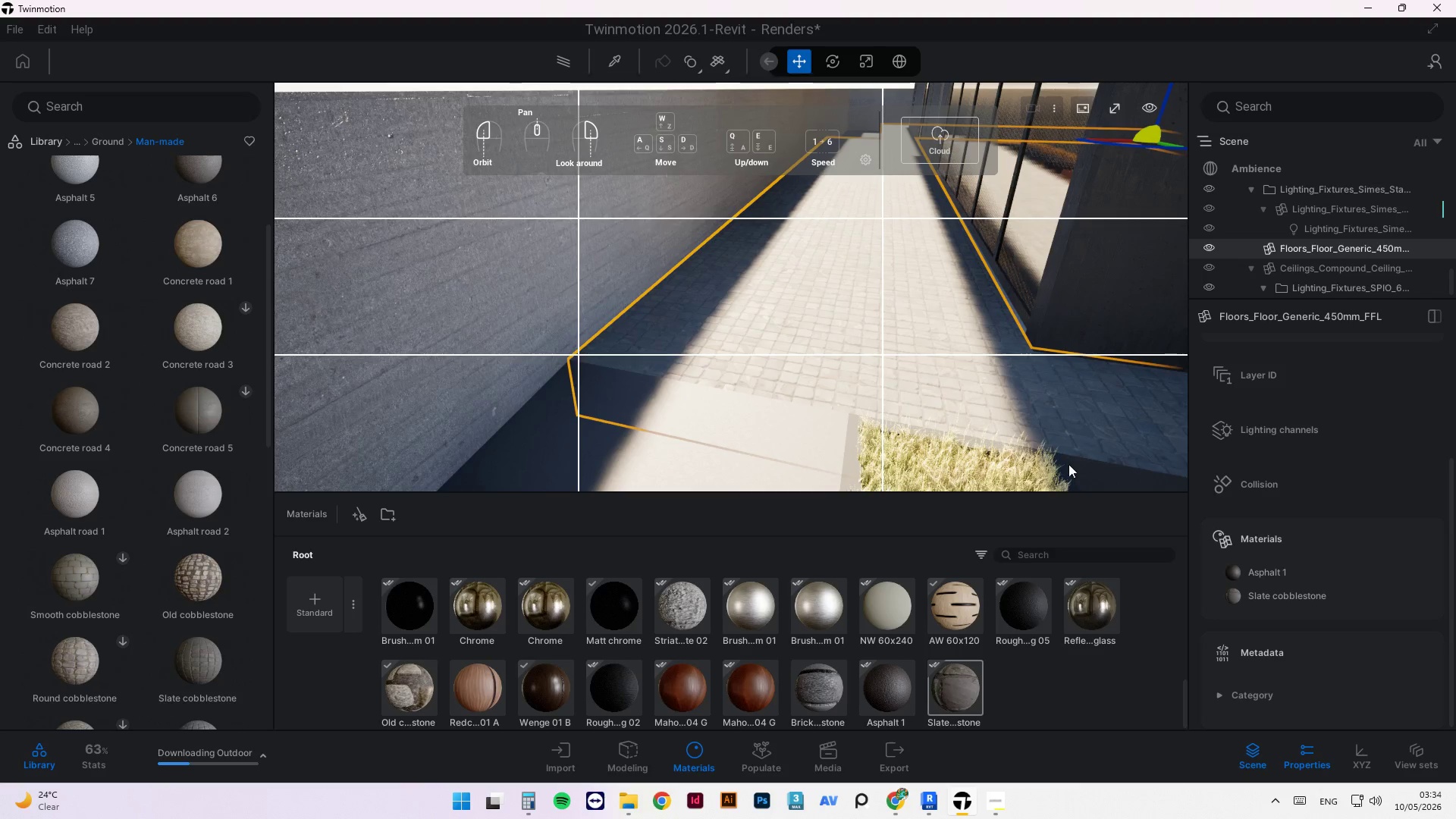 
left_click([1075, 475])
 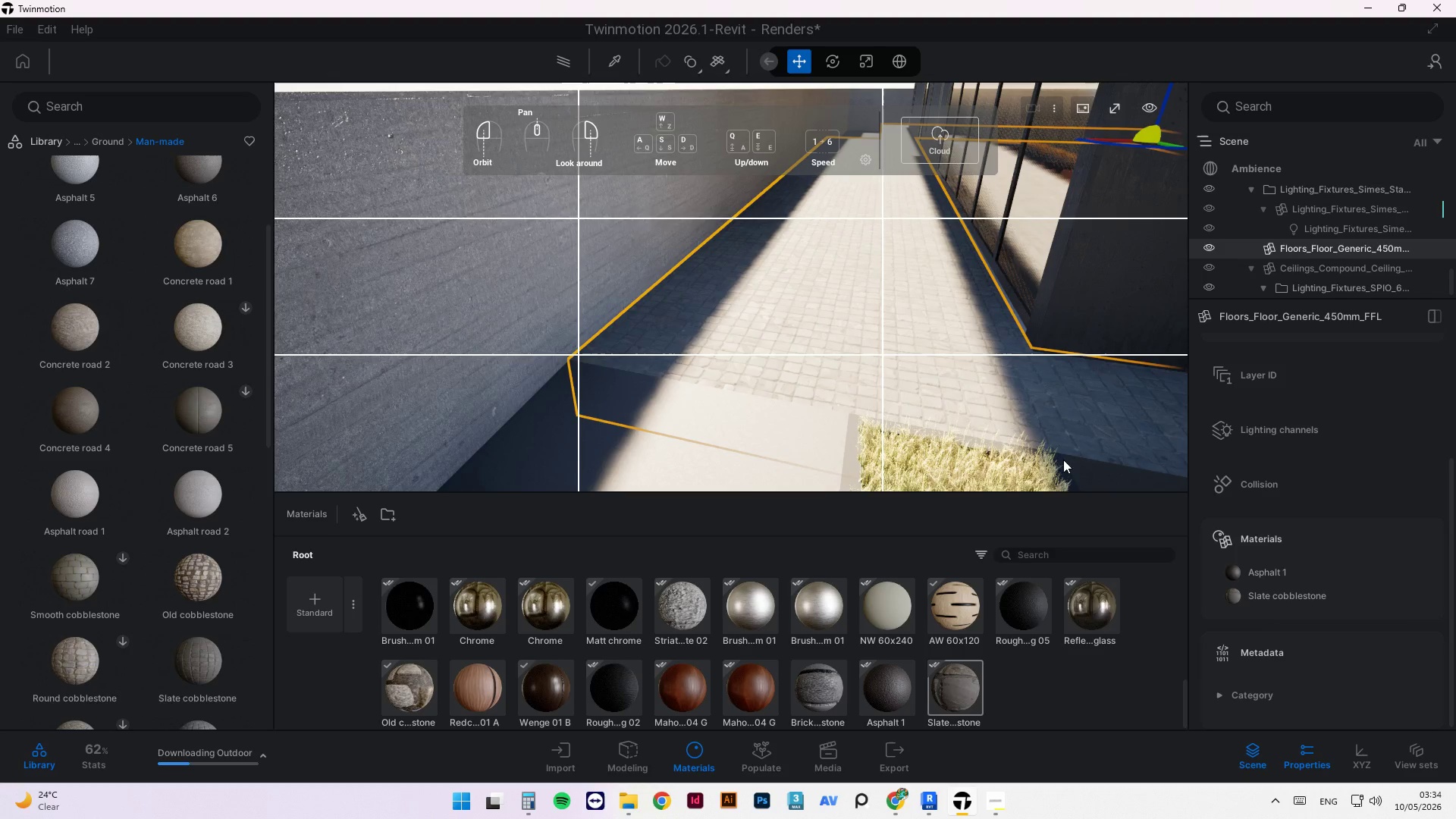 
left_click([770, 400])
 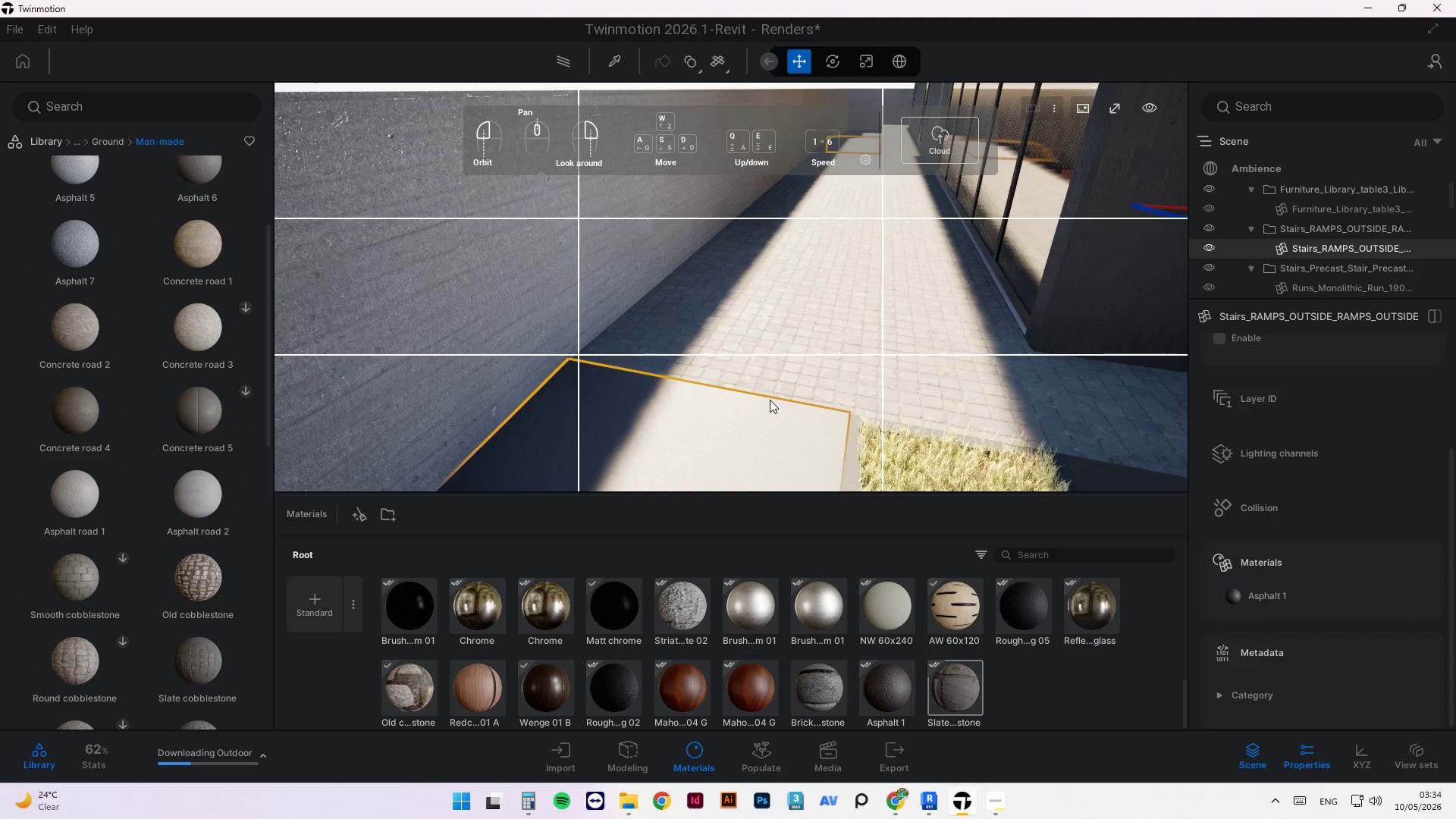 
wait(16.89)
 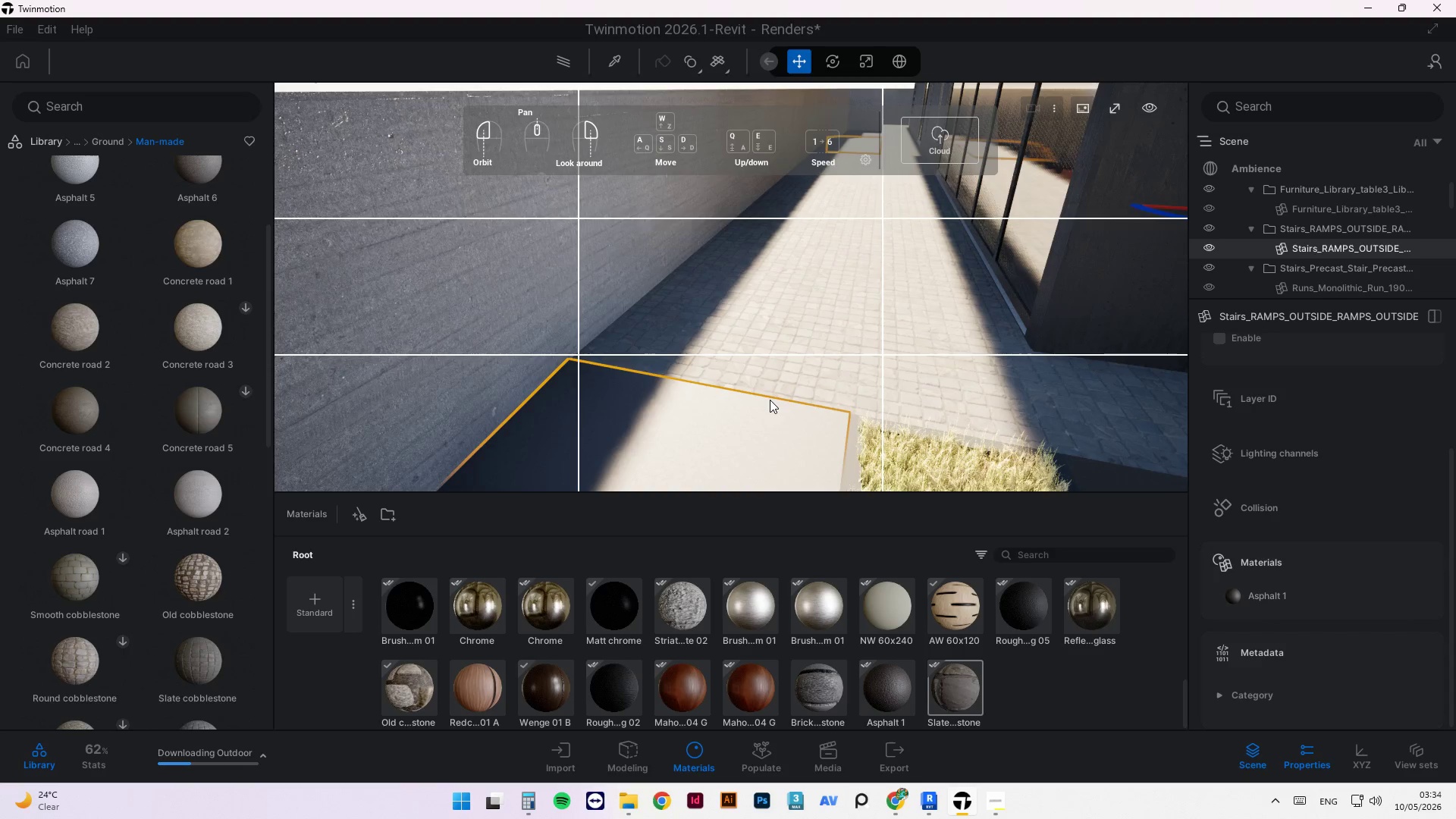 
left_click_drag(start_coordinate=[201, 666], to_coordinate=[840, 440])
 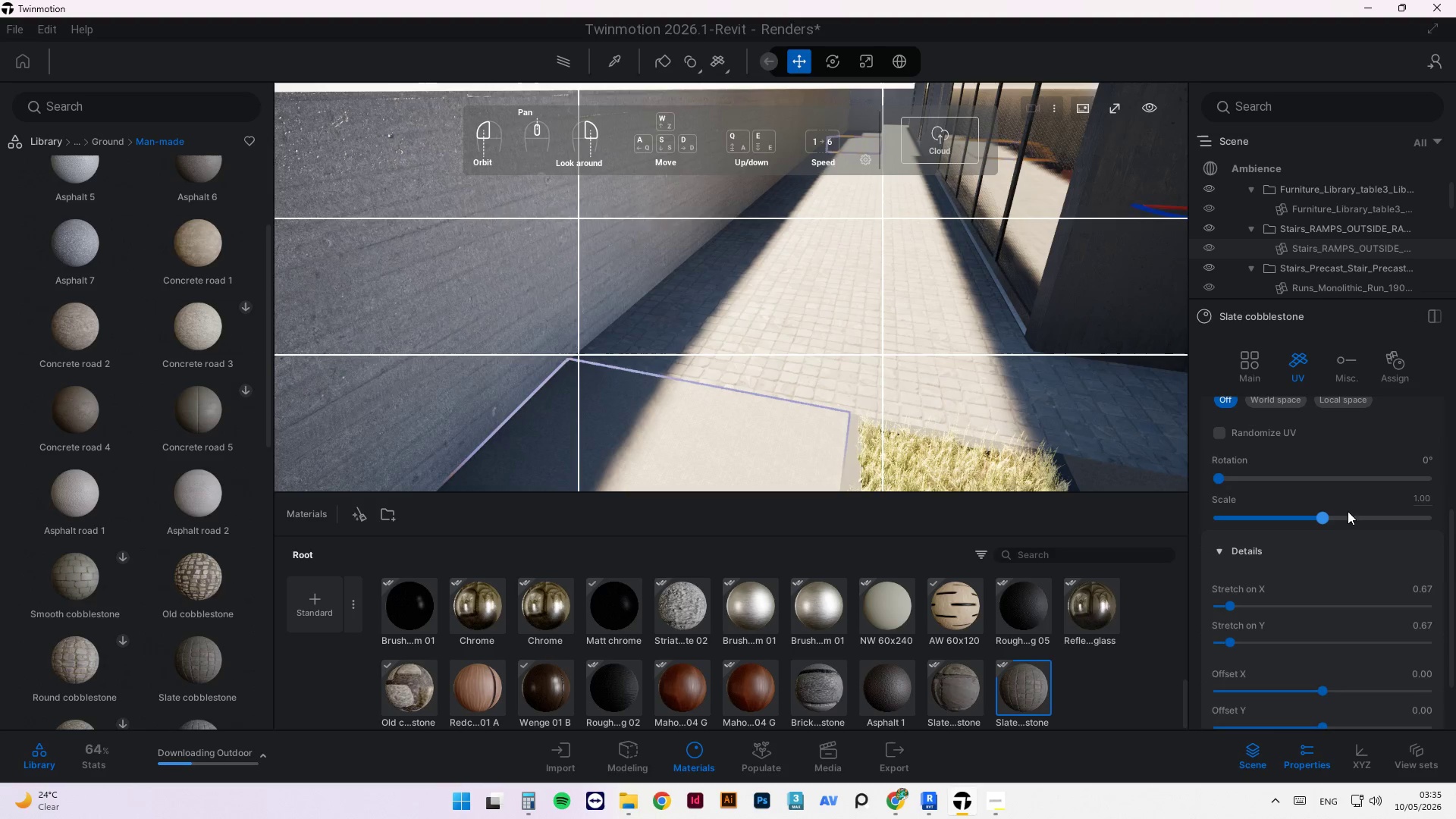 
left_click_drag(start_coordinate=[1324, 517], to_coordinate=[1420, 523])
 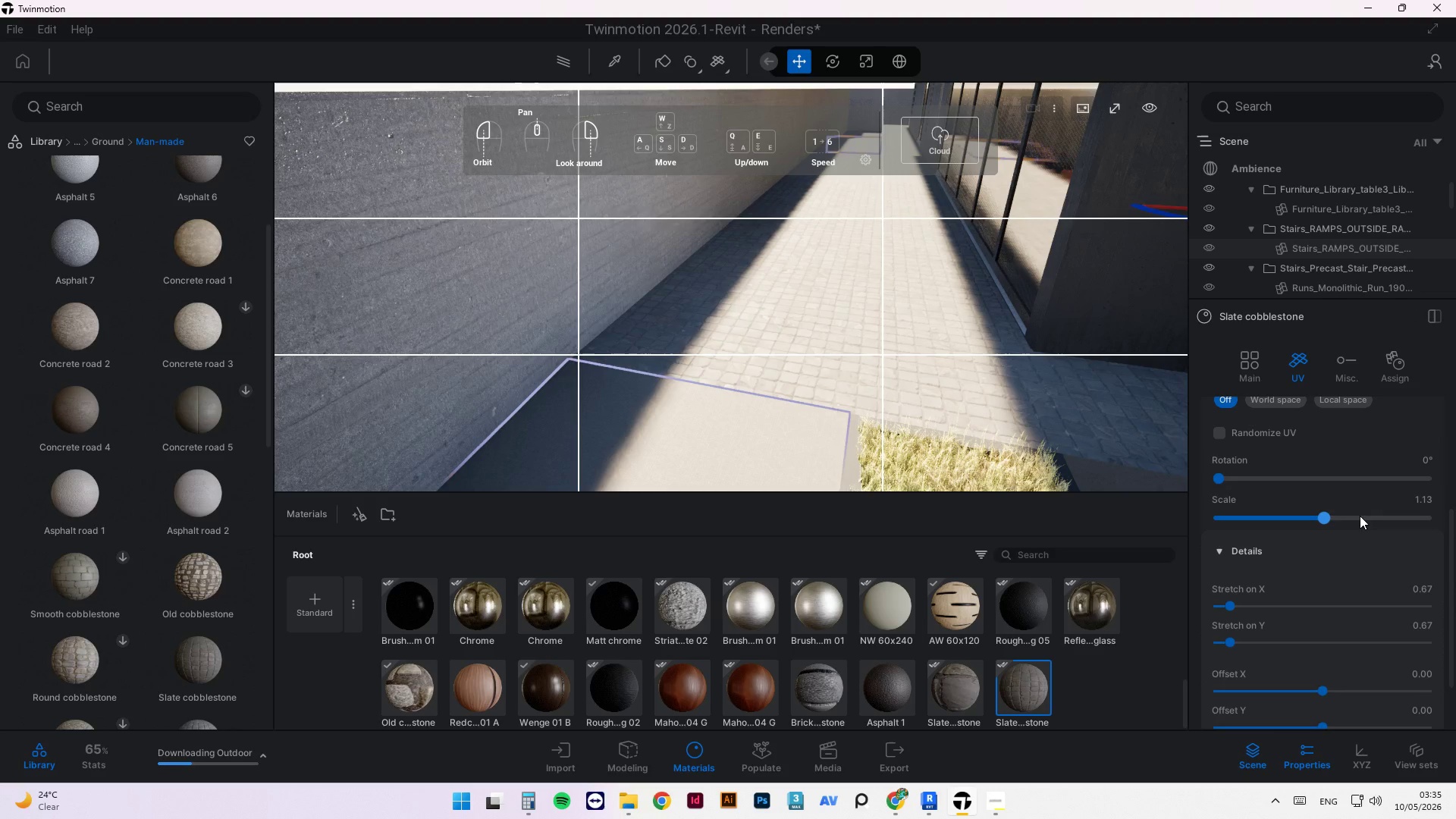 
left_click_drag(start_coordinate=[1348, 517], to_coordinate=[1411, 513])
 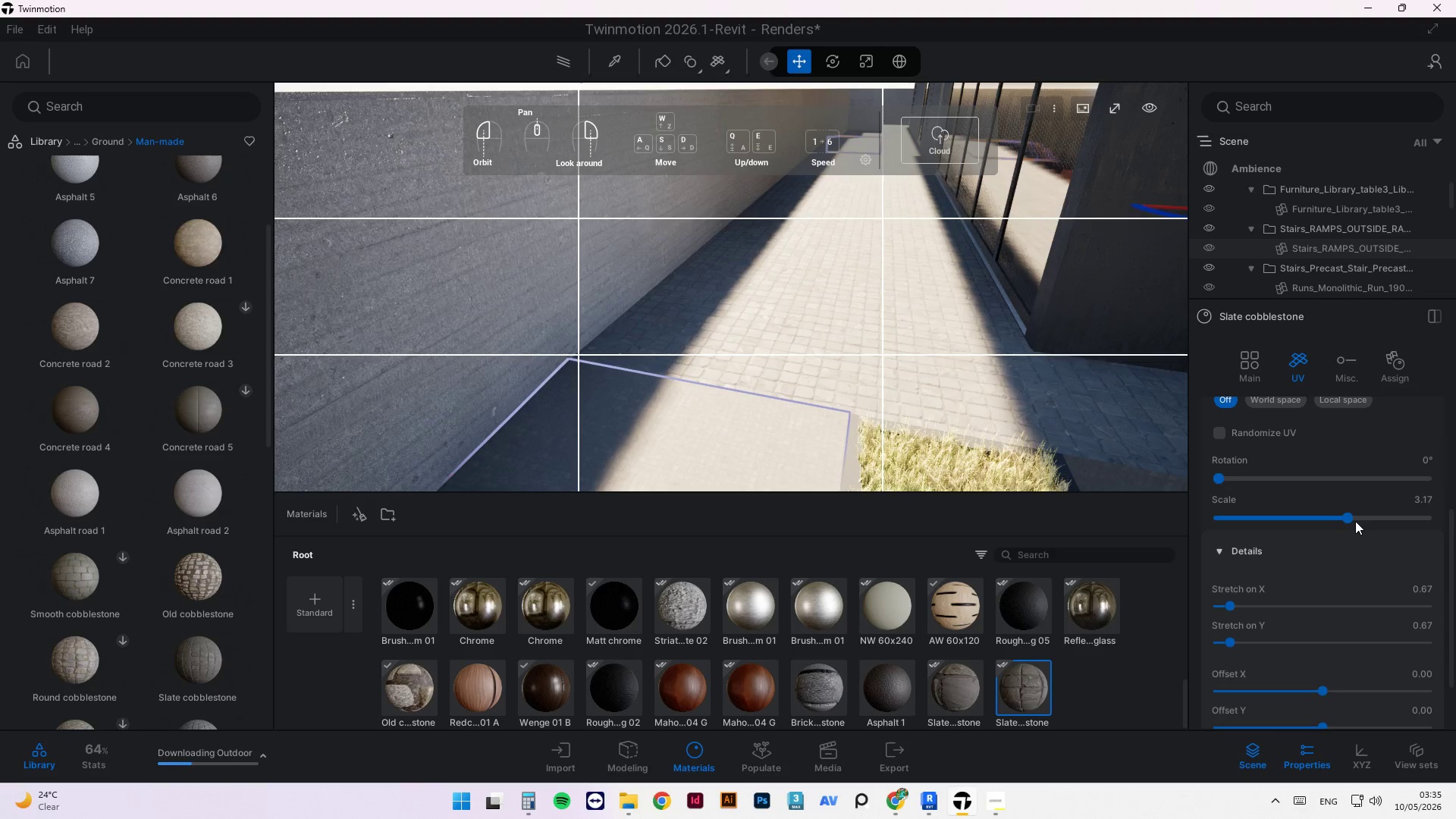 
left_click_drag(start_coordinate=[1346, 521], to_coordinate=[1455, 513])
 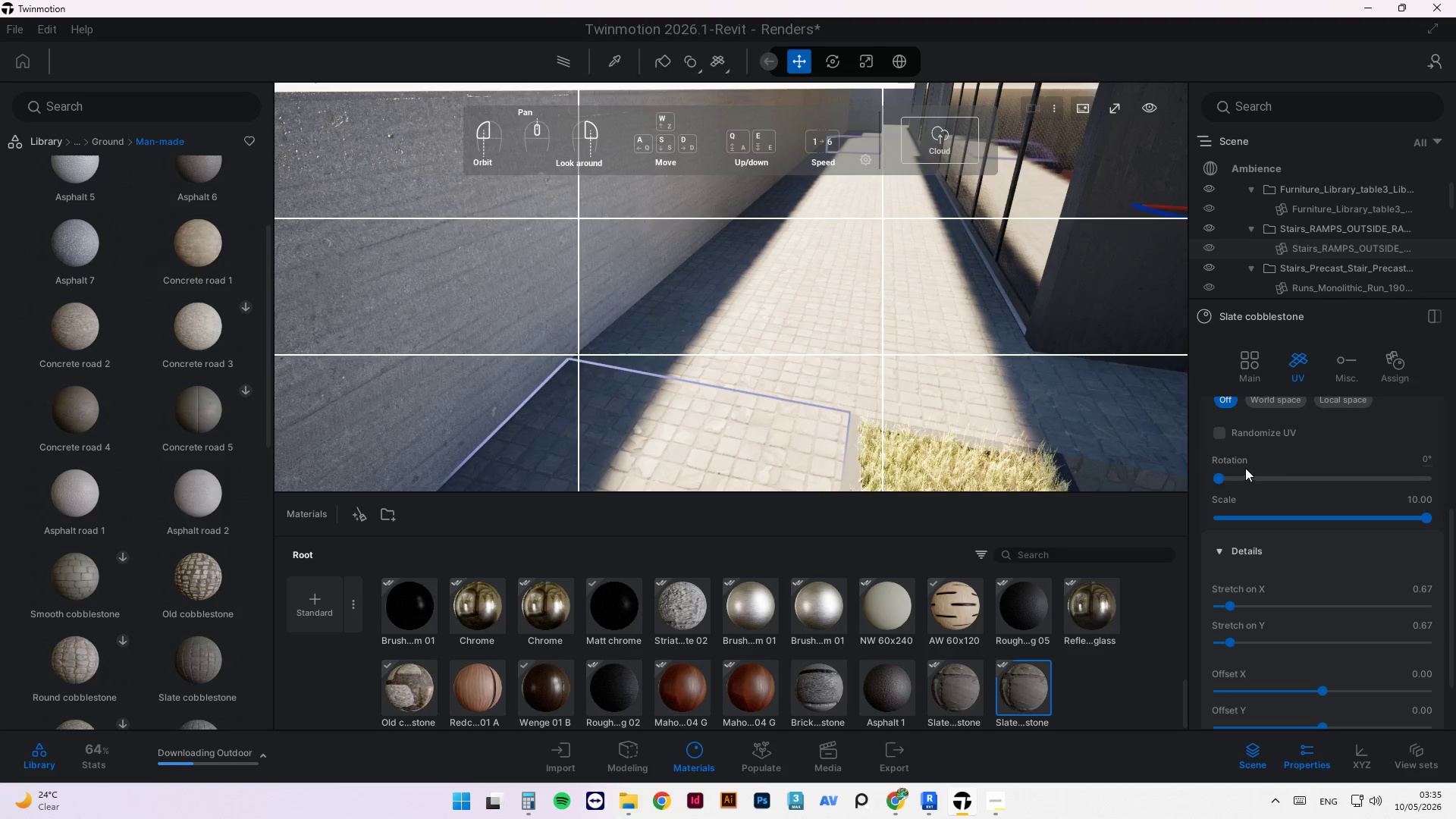 
scroll: coordinate [663, 262], scroll_direction: down, amount: 2.0
 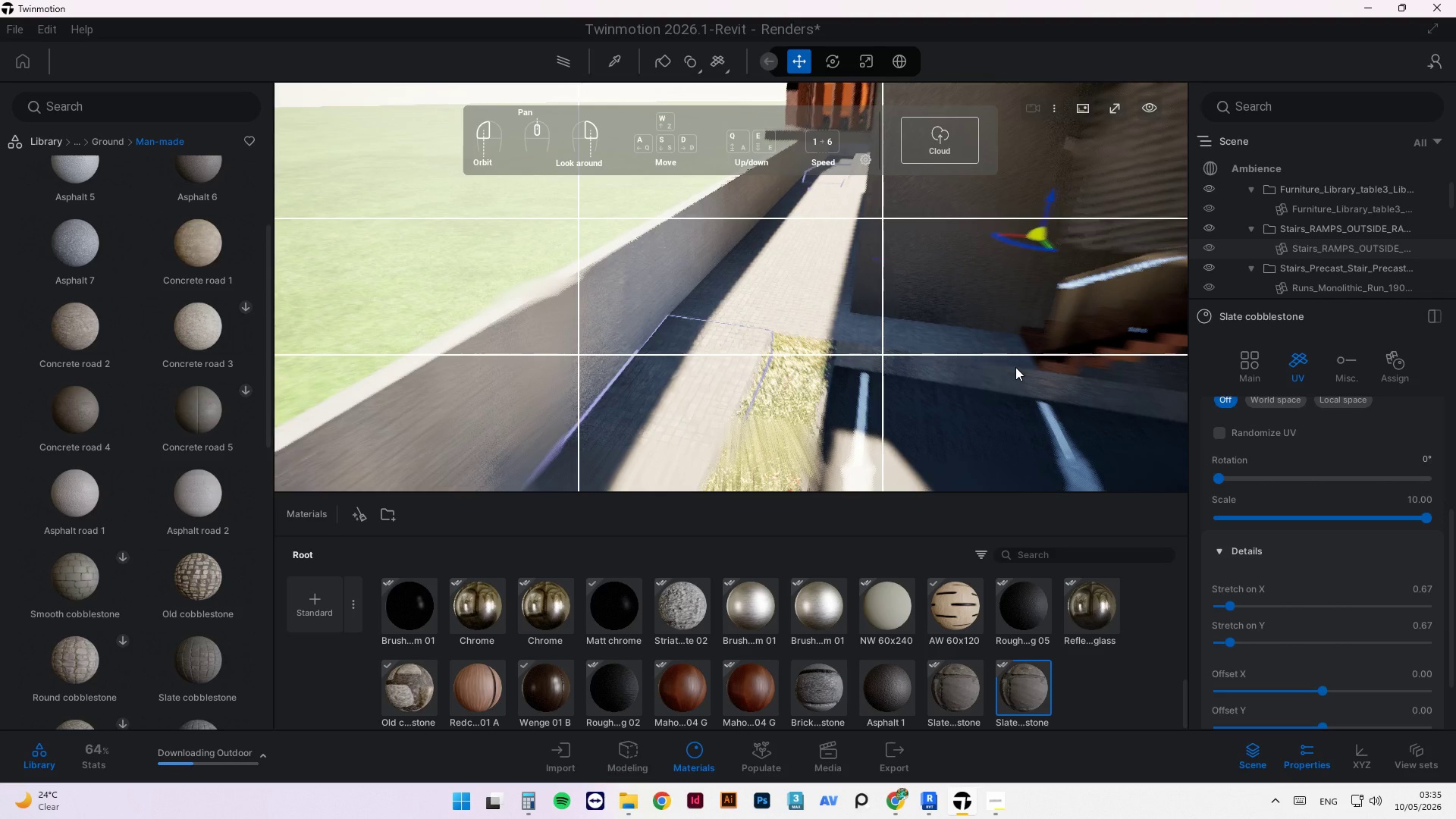 
key(Control+S)
 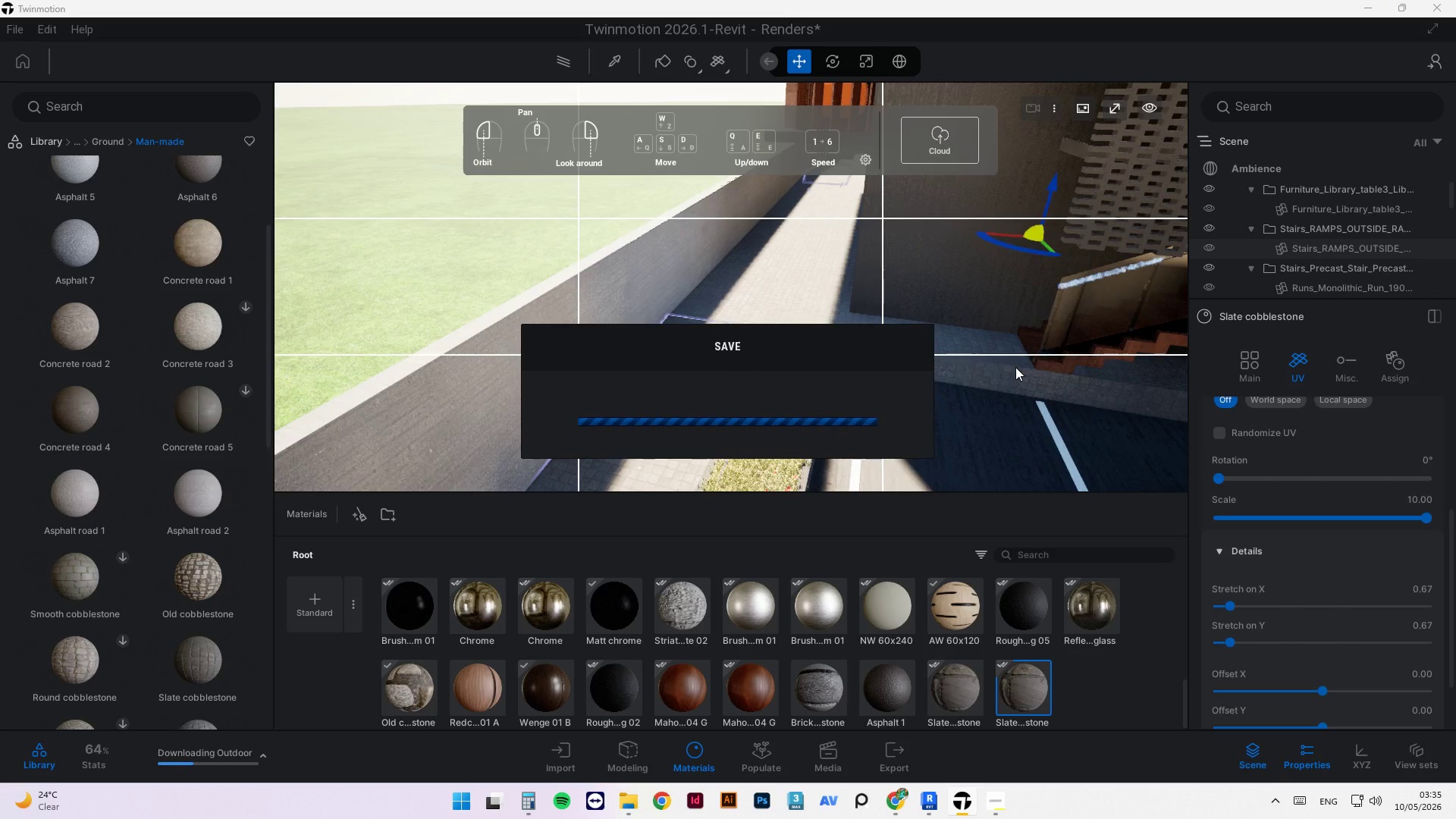 
wait(6.83)
 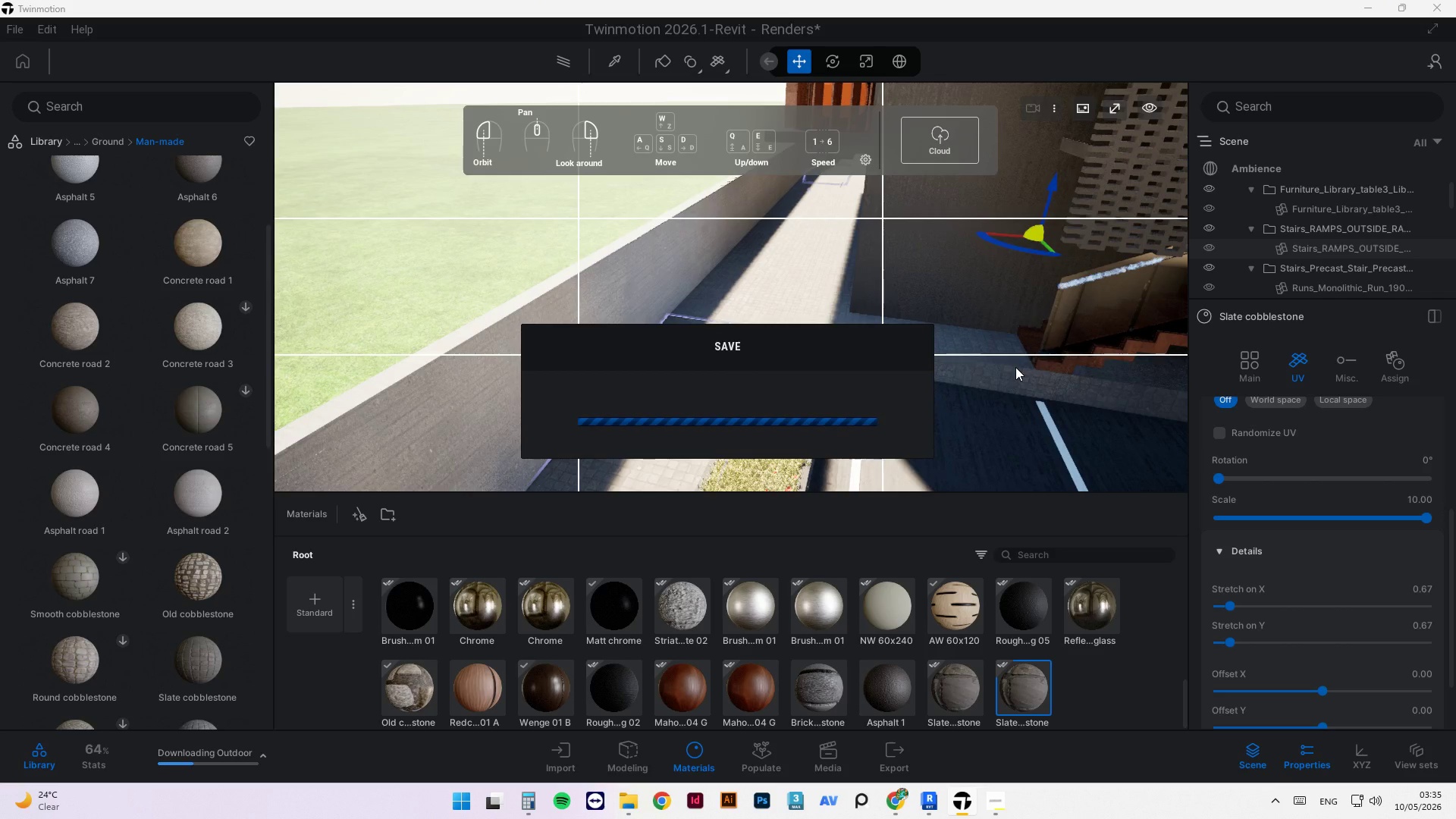 
scroll: coordinate [584, 428], scroll_direction: down, amount: 7.0
 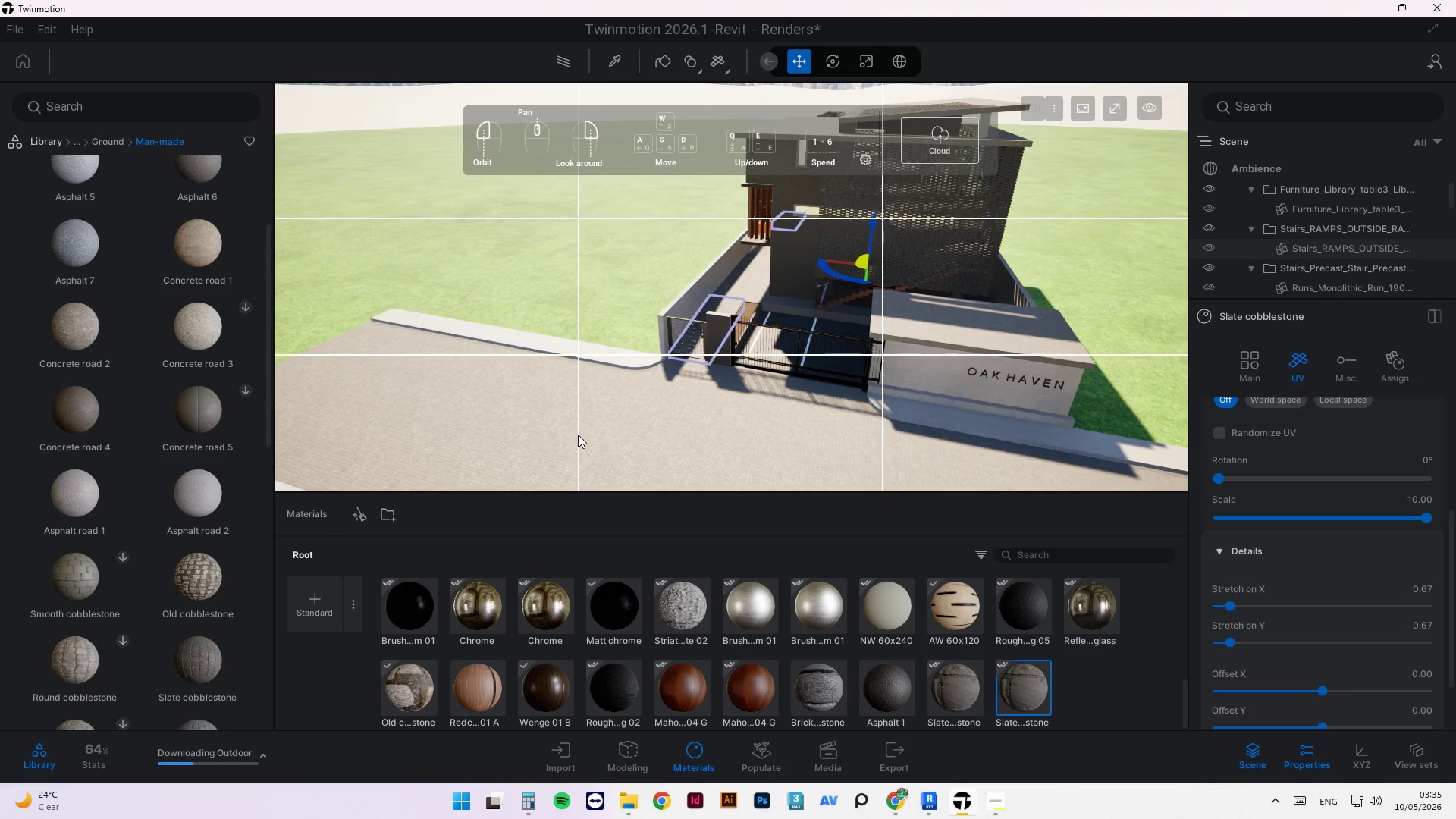 
wait(7.17)
 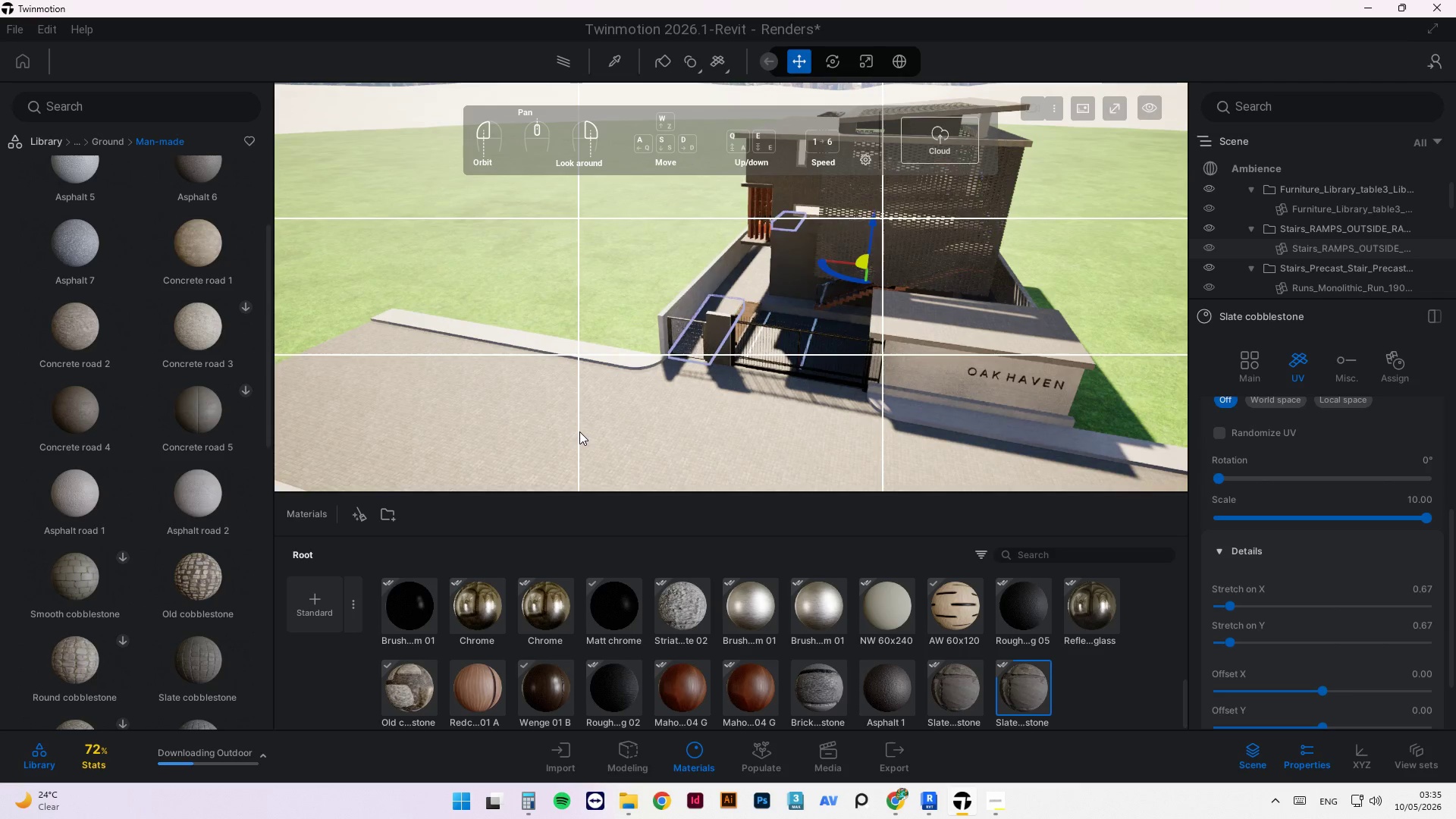 
scroll: coordinate [714, 350], scroll_direction: up, amount: 22.0
 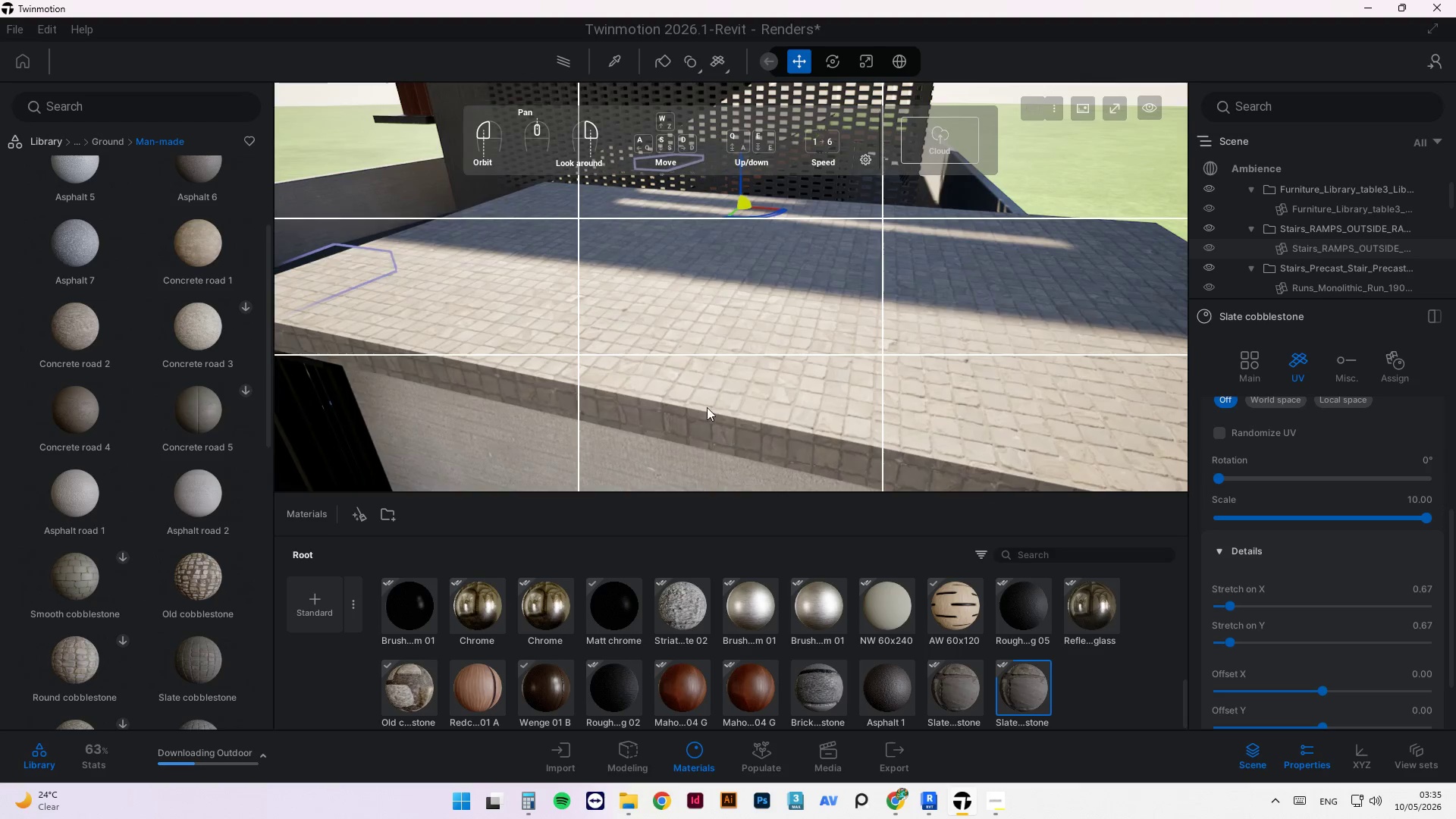 
scroll: coordinate [707, 409], scroll_direction: down, amount: 6.0
 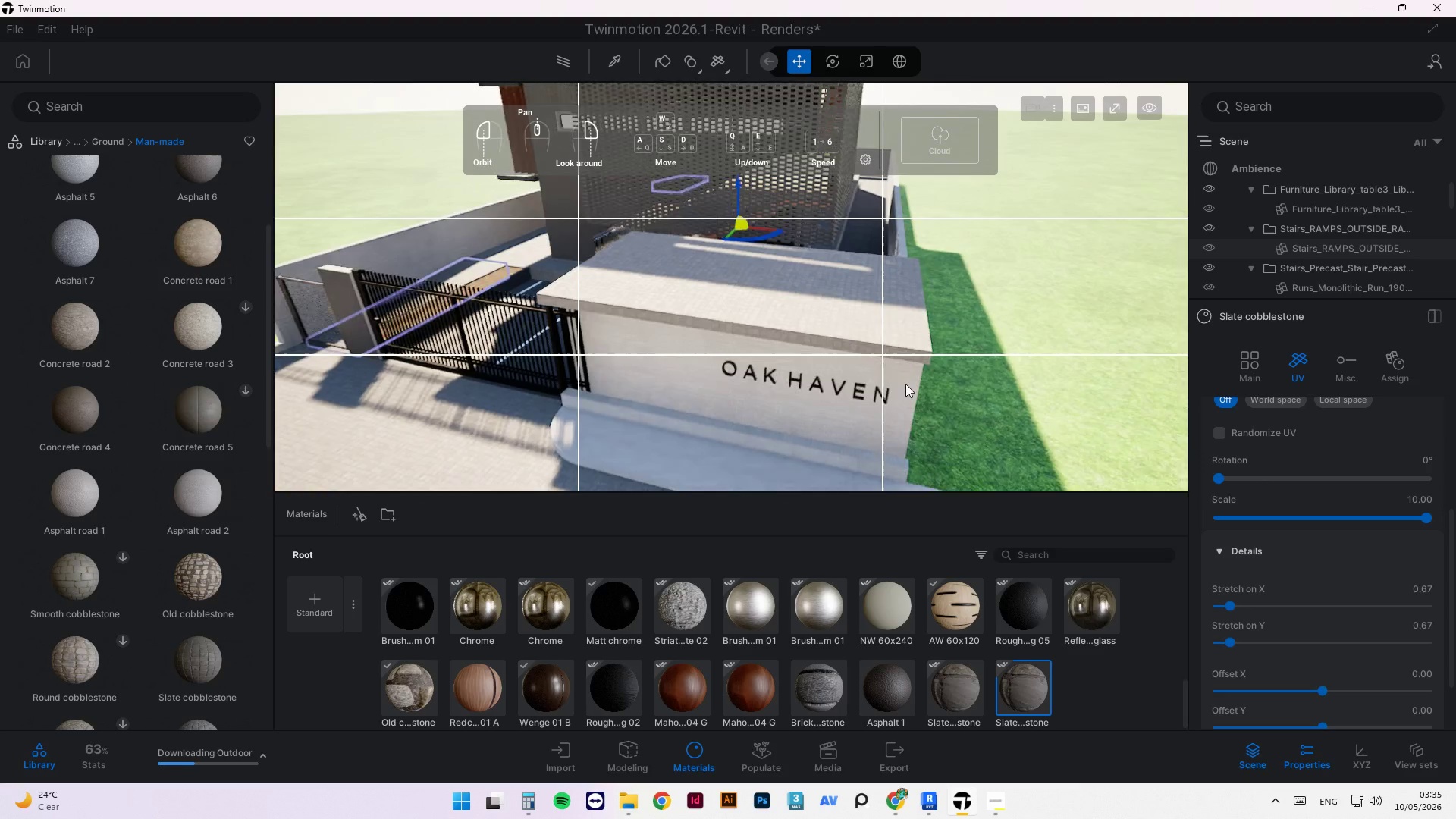 
scroll: coordinate [906, 361], scroll_direction: up, amount: 3.0
 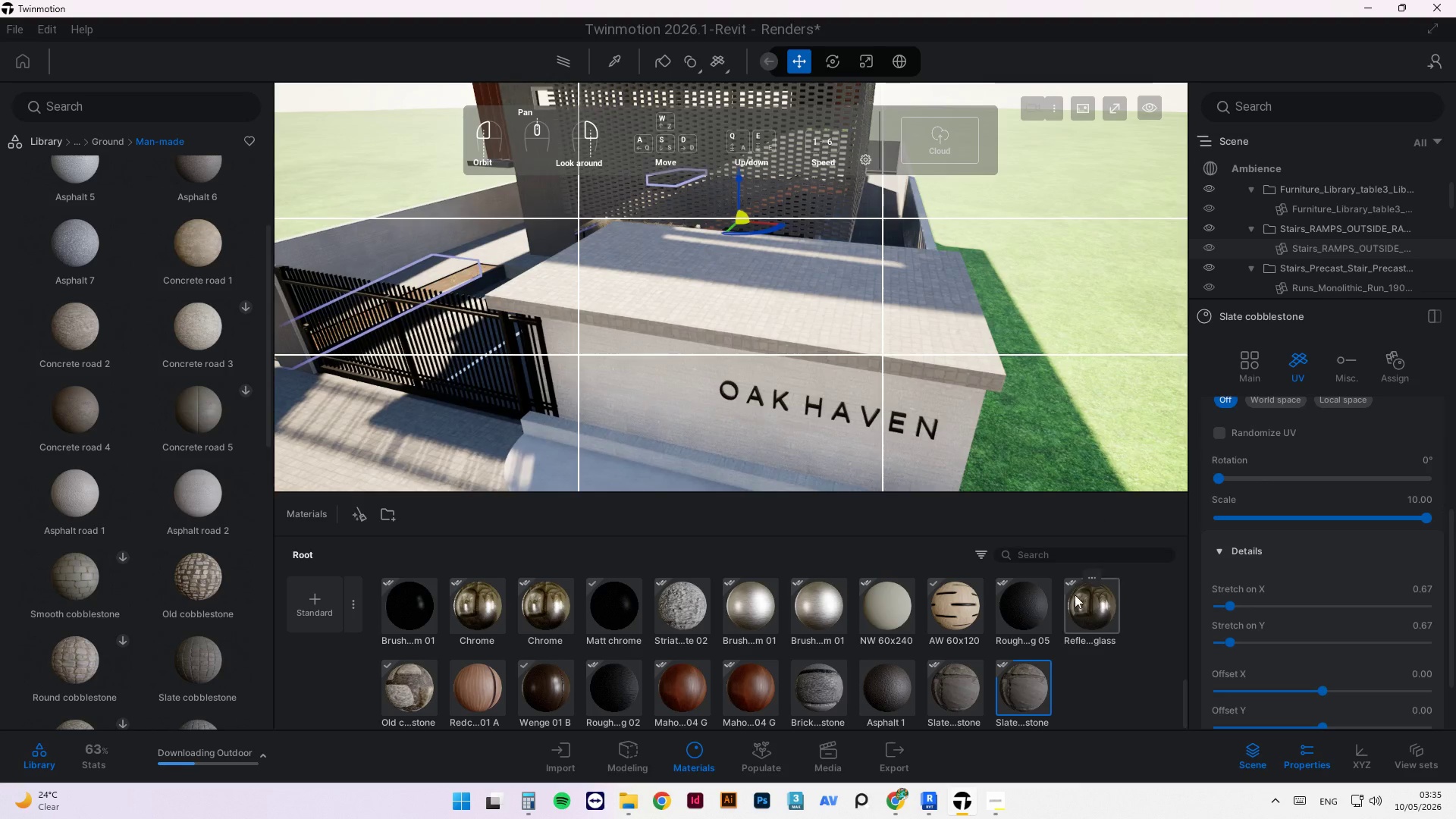 
scroll: coordinate [836, 410], scroll_direction: down, amount: 4.0
 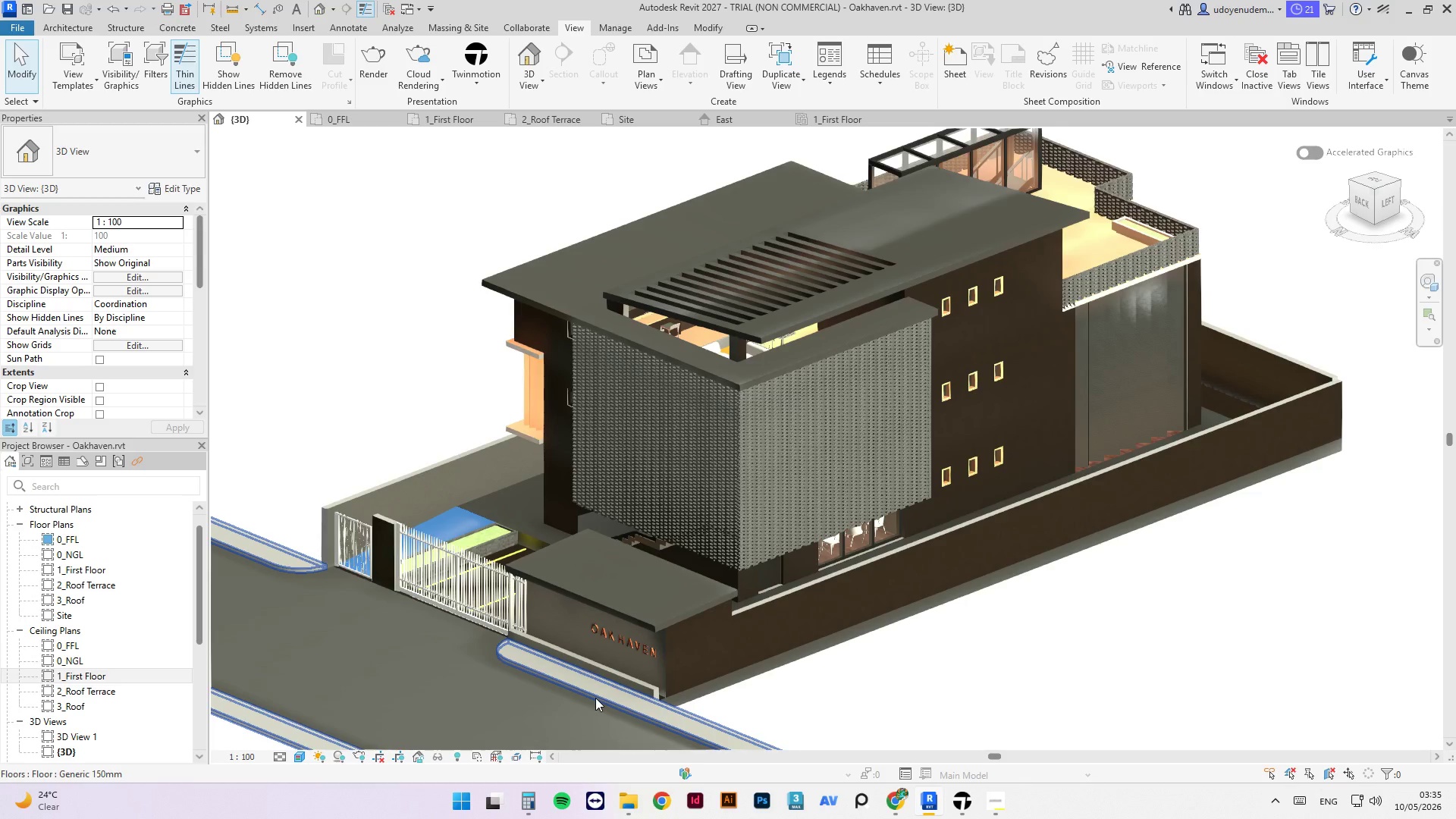 
scroll: coordinate [702, 677], scroll_direction: up, amount: 8.0
 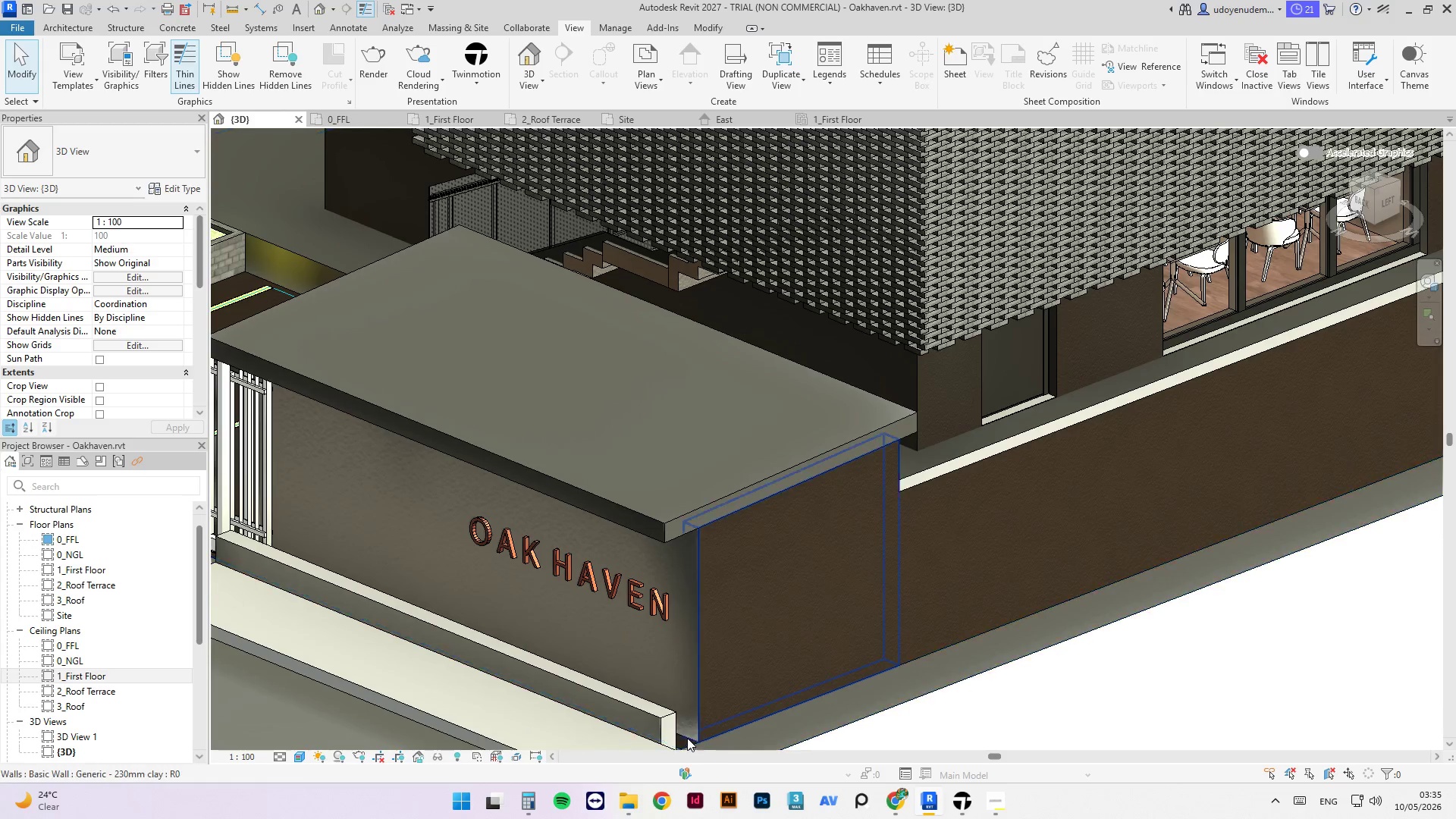 
left_click([691, 732])
 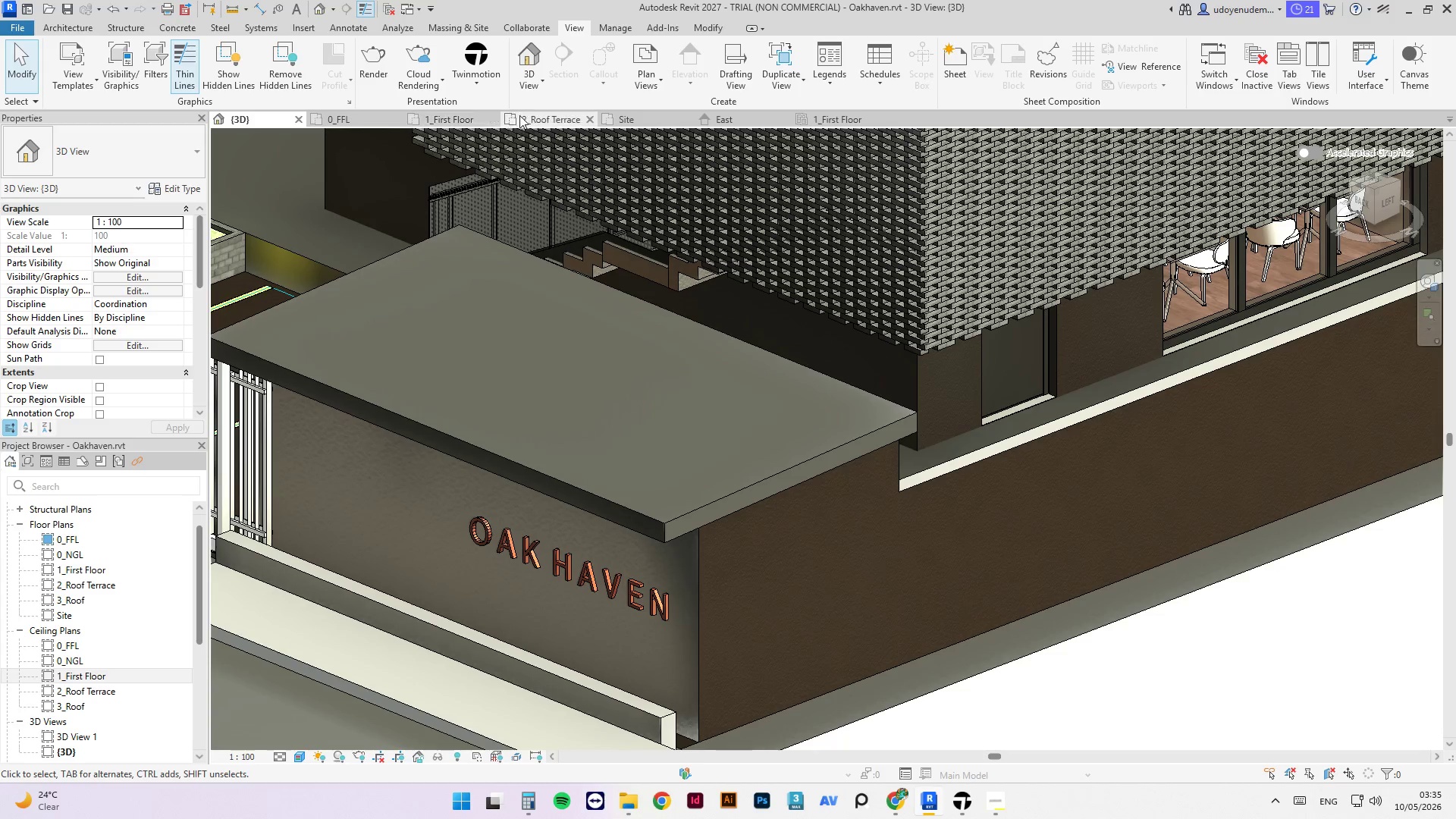 
left_click([365, 118])
 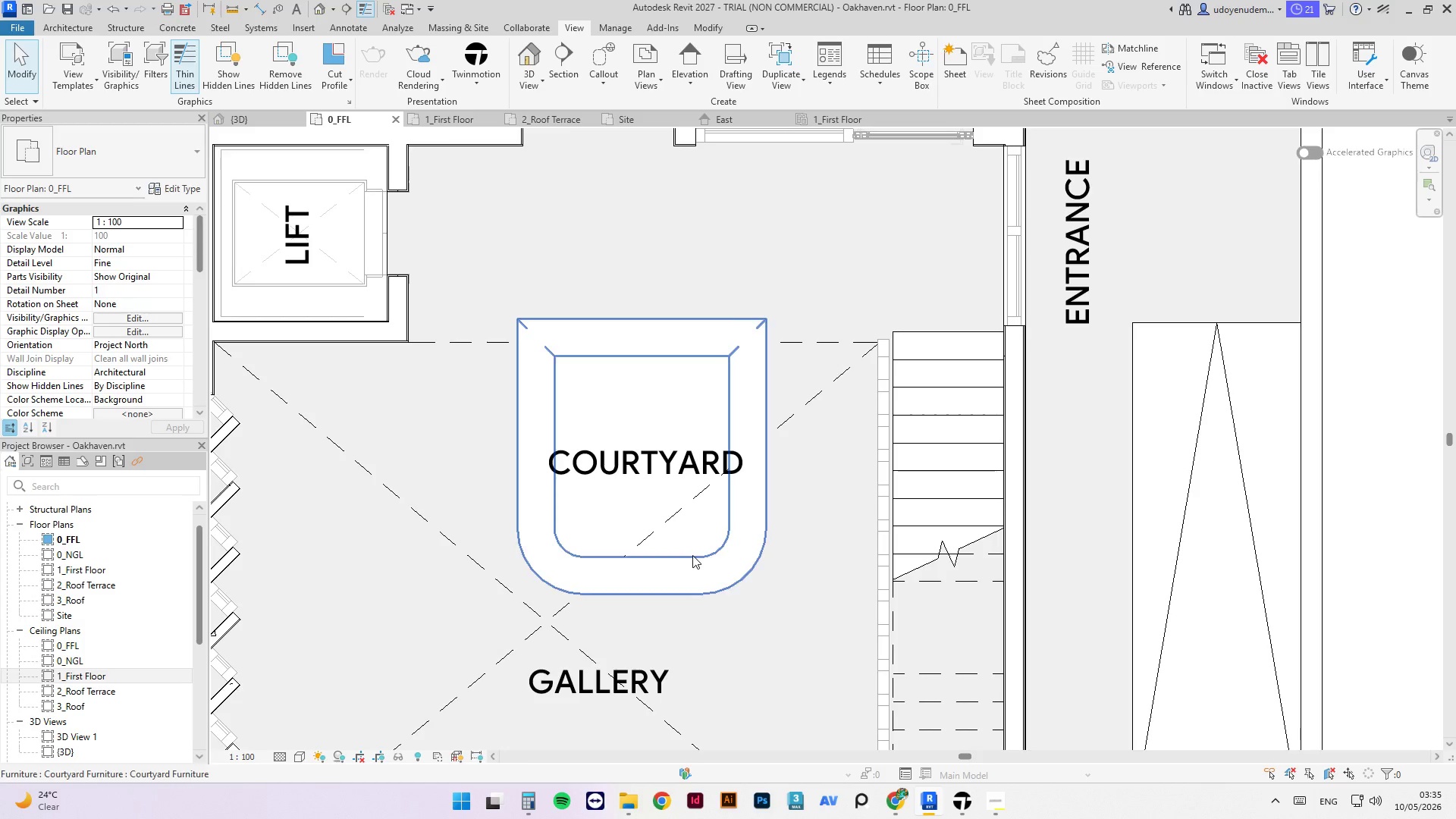 
scroll: coordinate [558, 381], scroll_direction: down, amount: 4.0
 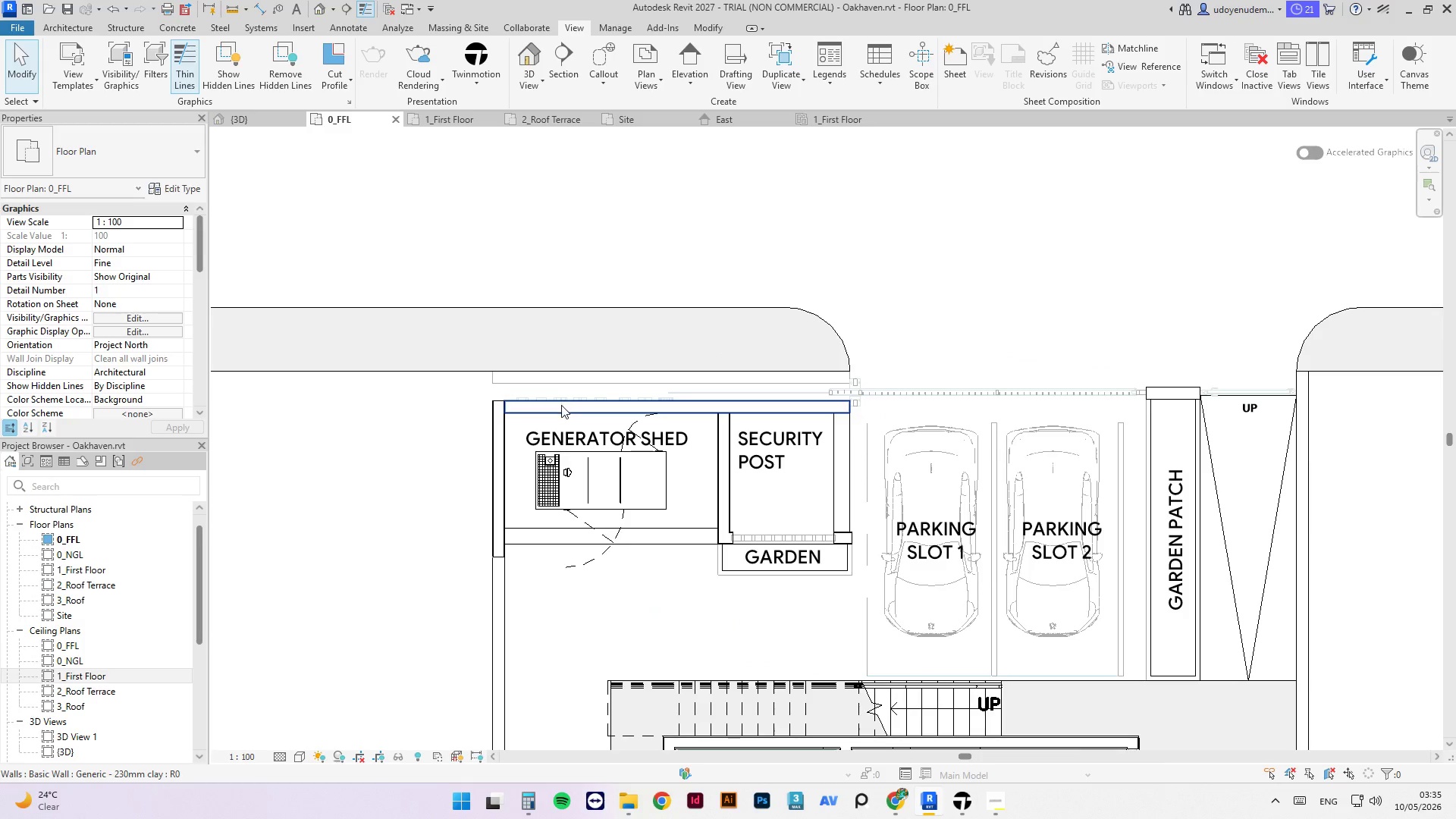 
left_click([561, 405])
 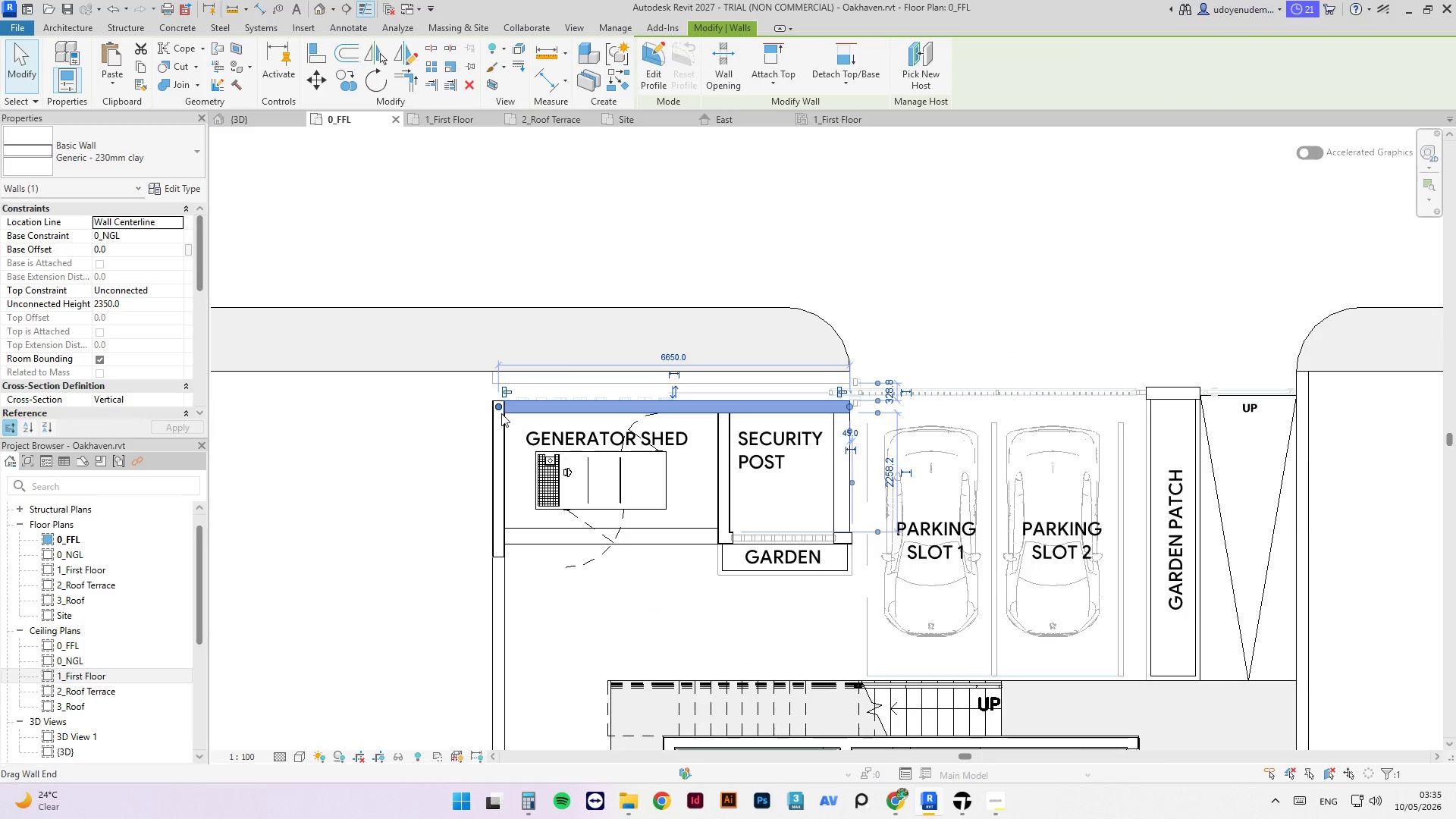 
left_click([490, 425])
 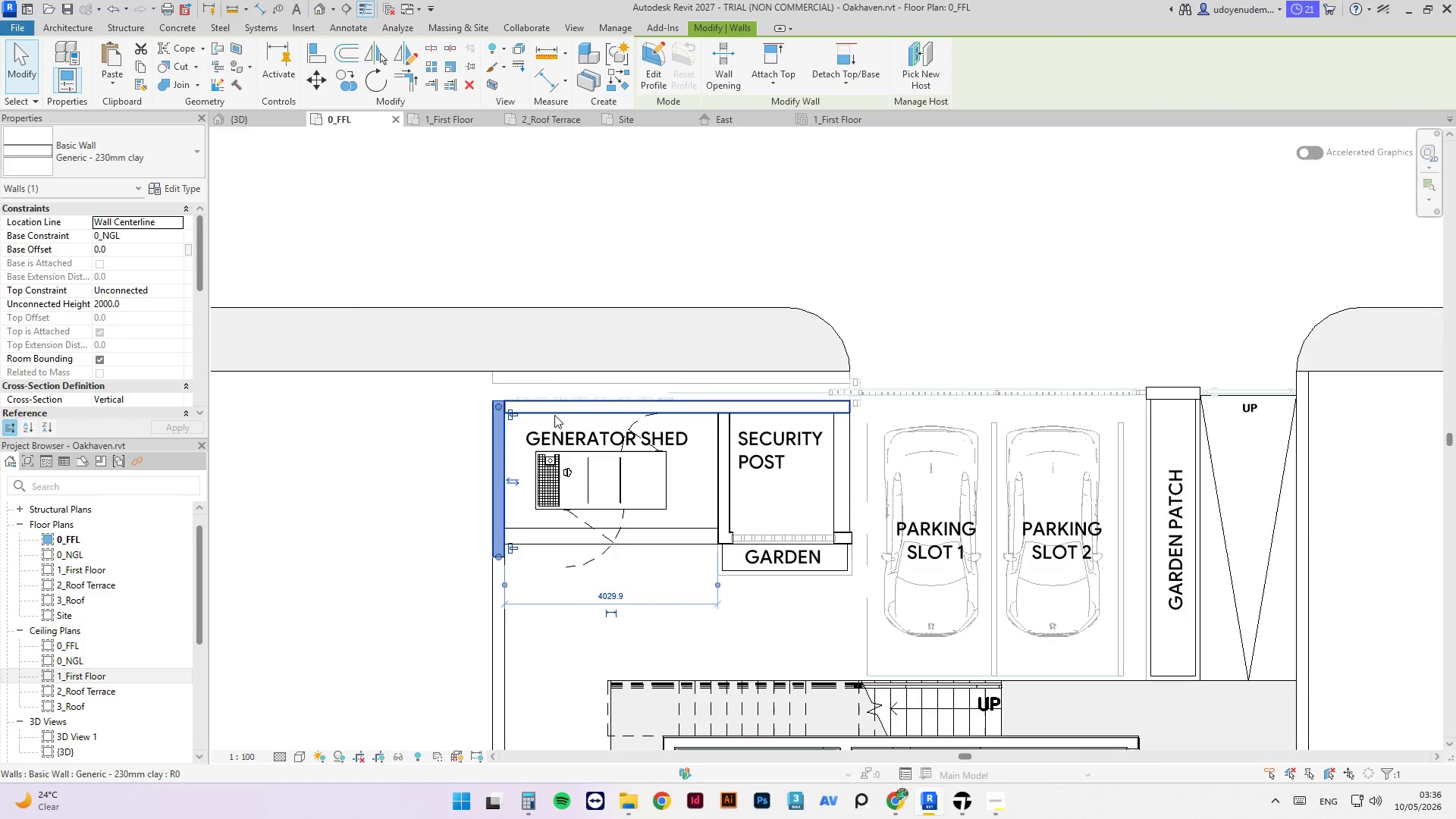 
left_click([557, 414])
 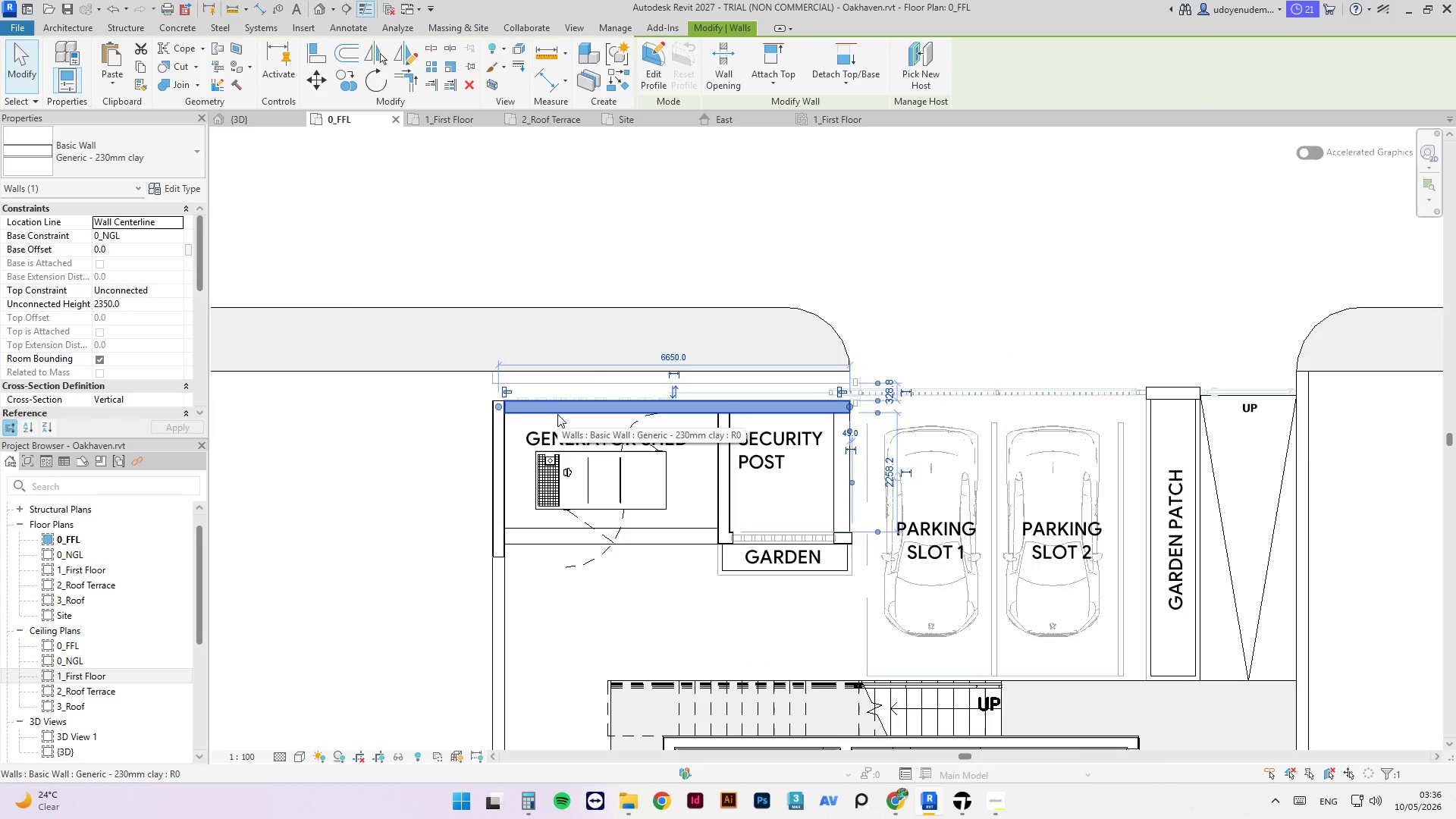 
key(Space)
 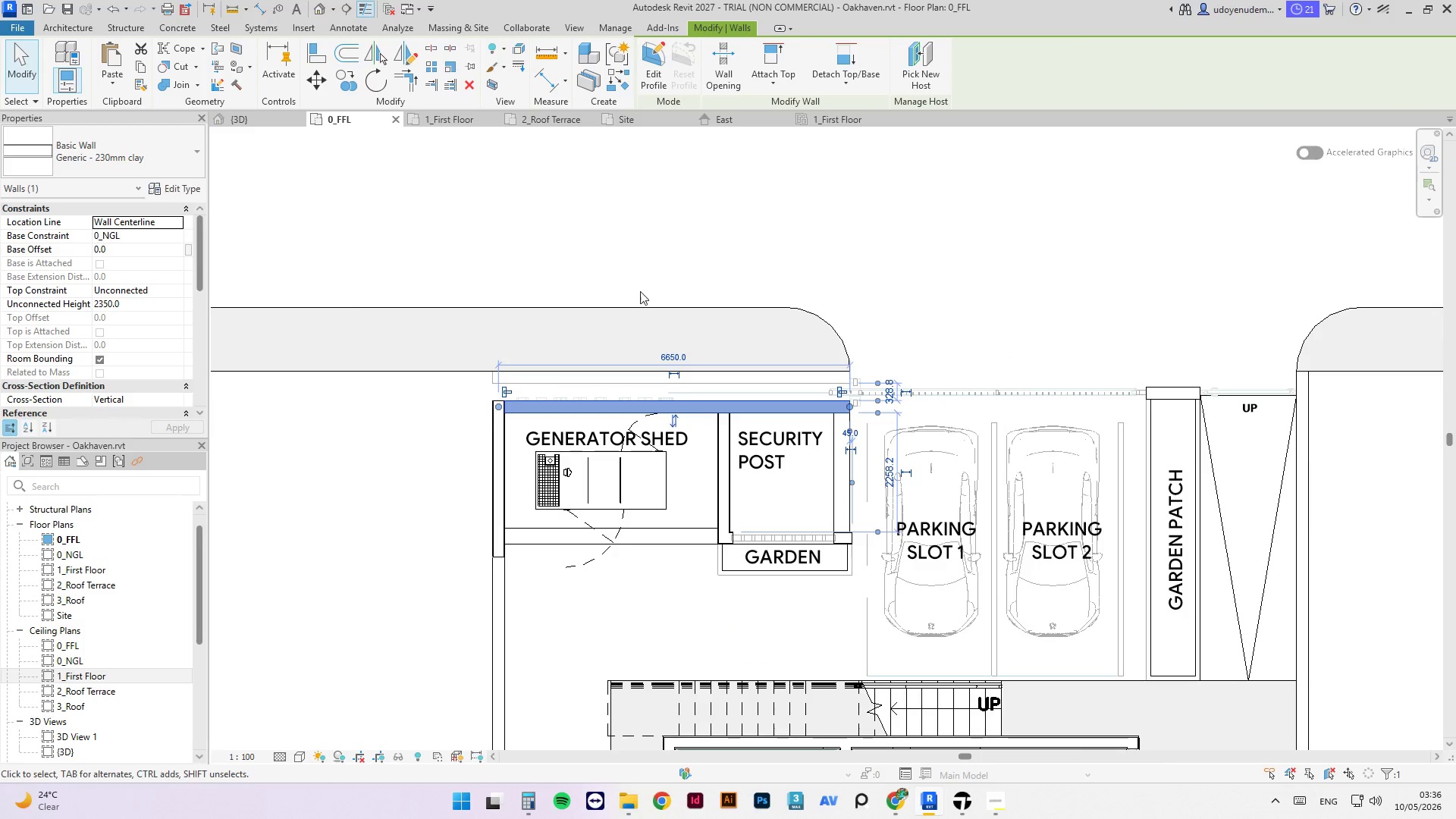 
left_click([632, 242])
 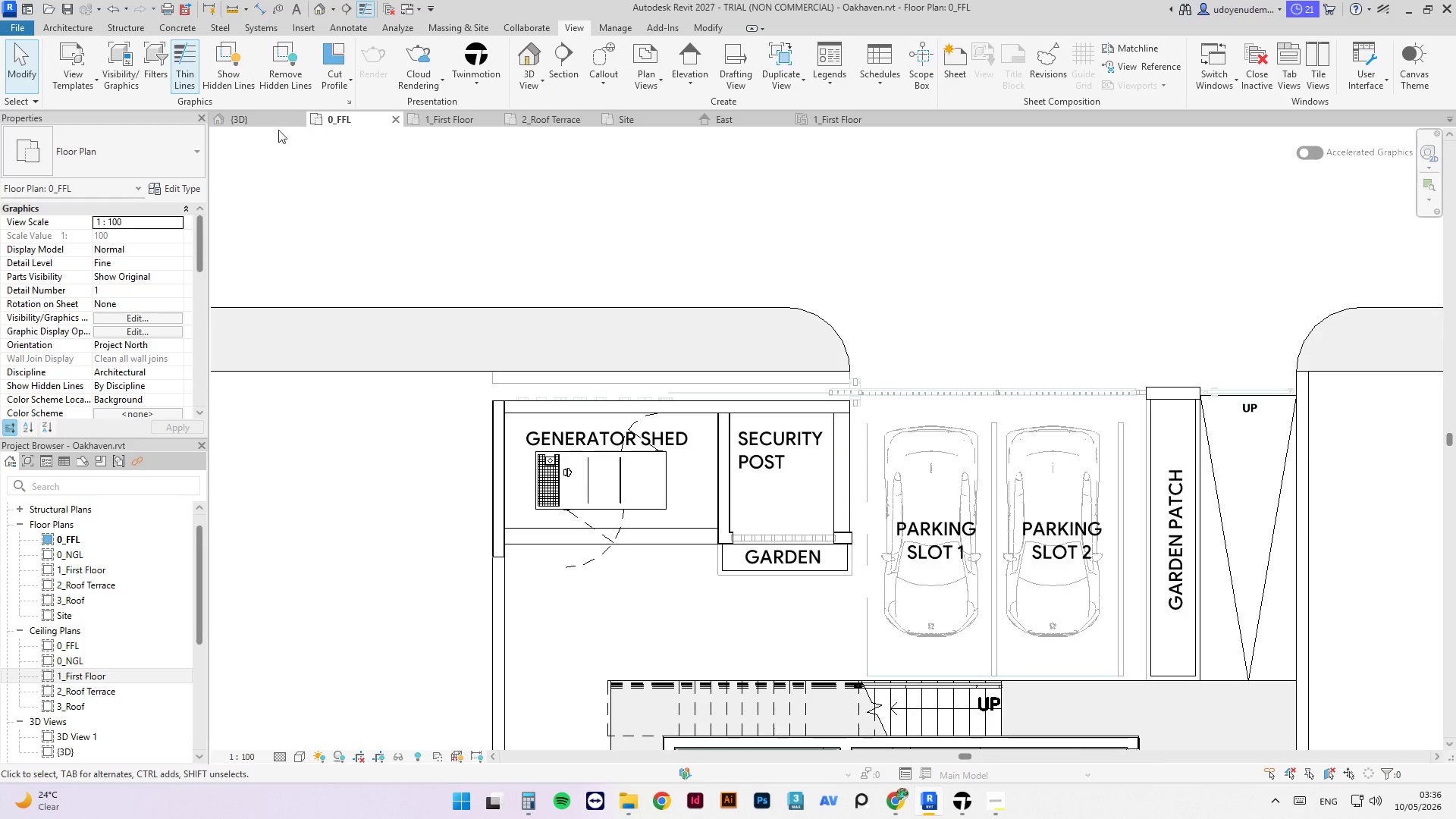 
left_click([259, 122])
 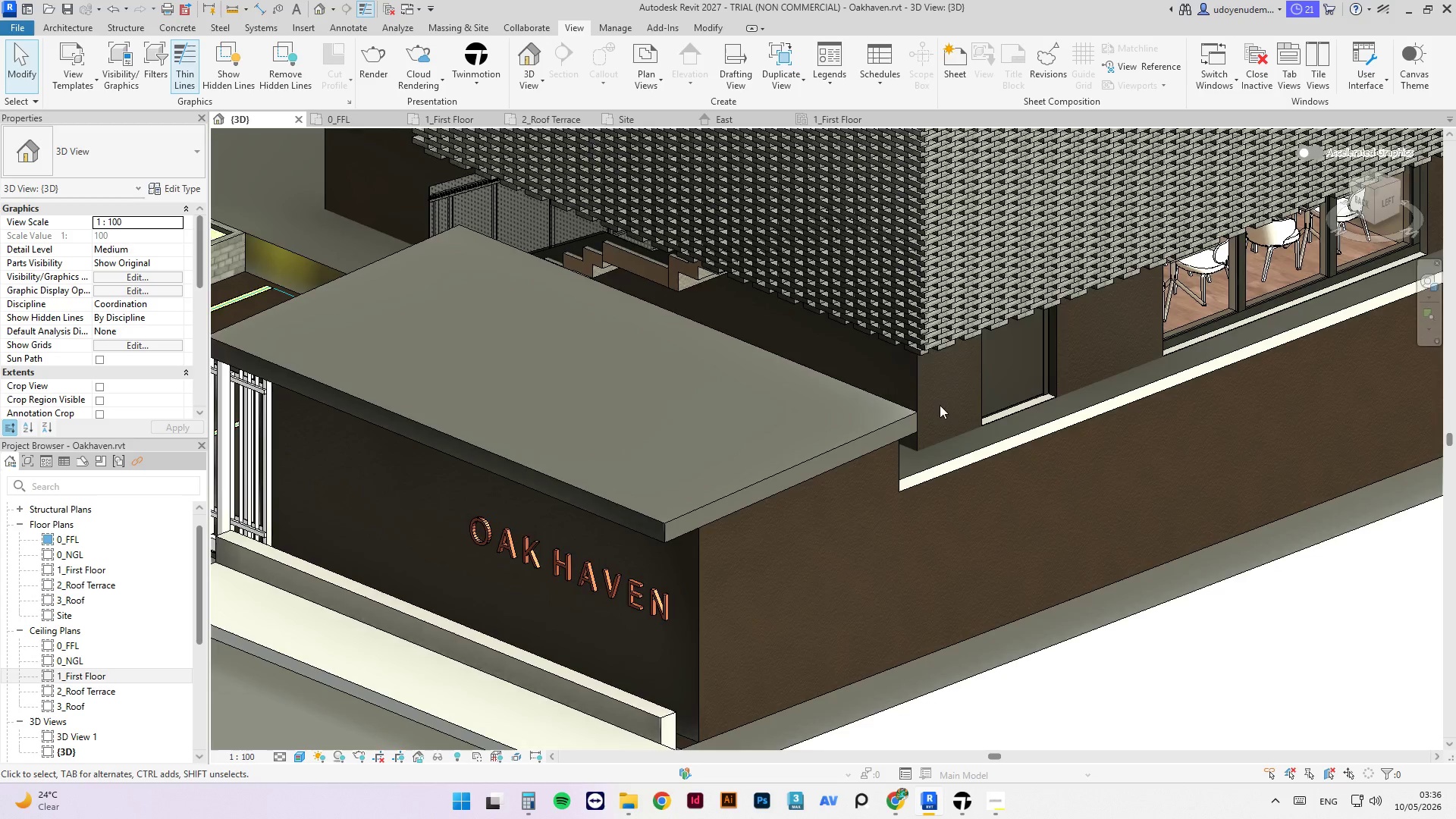 
scroll: coordinate [922, 372], scroll_direction: down, amount: 4.0
 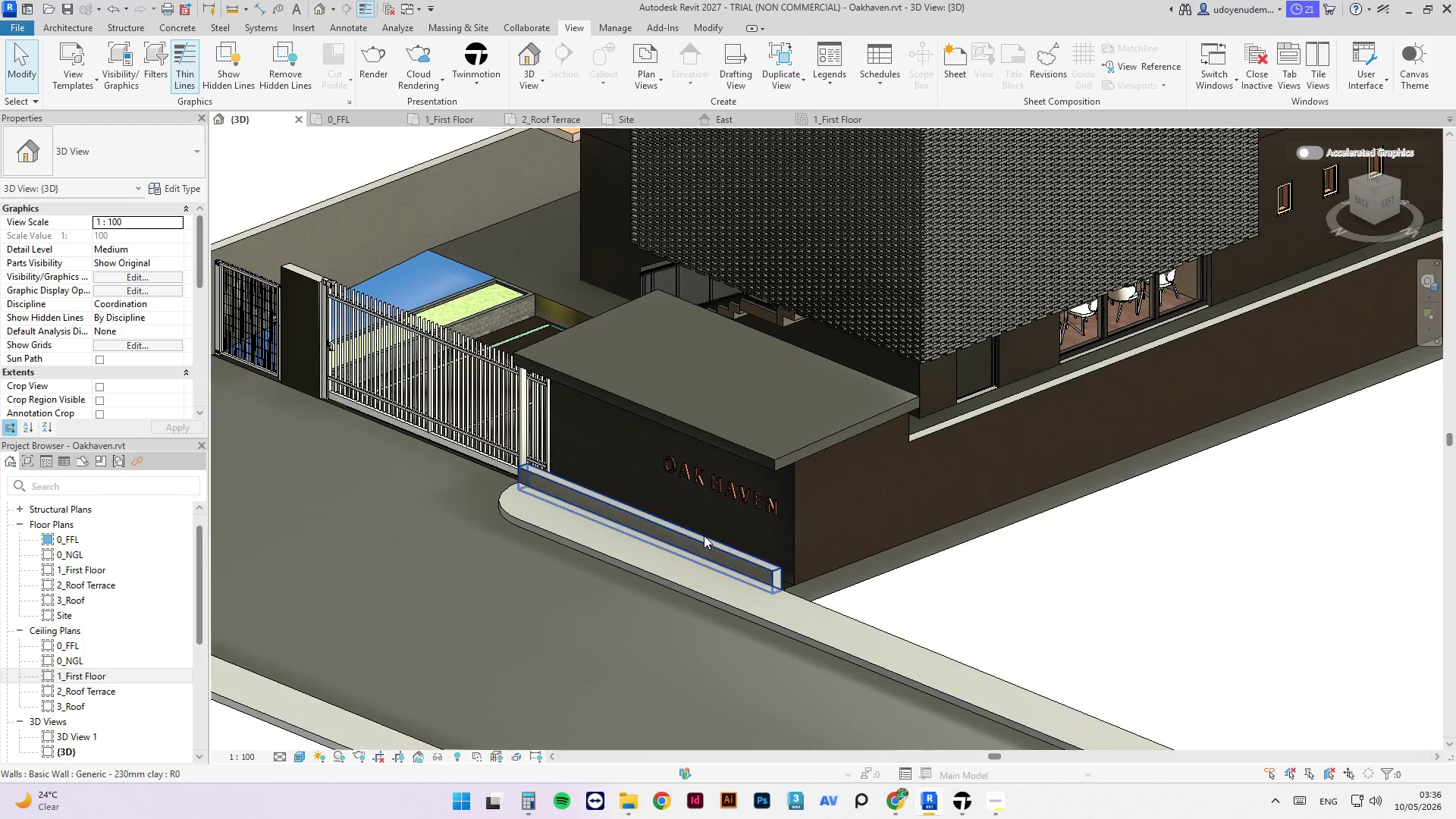 
left_click([704, 535])
 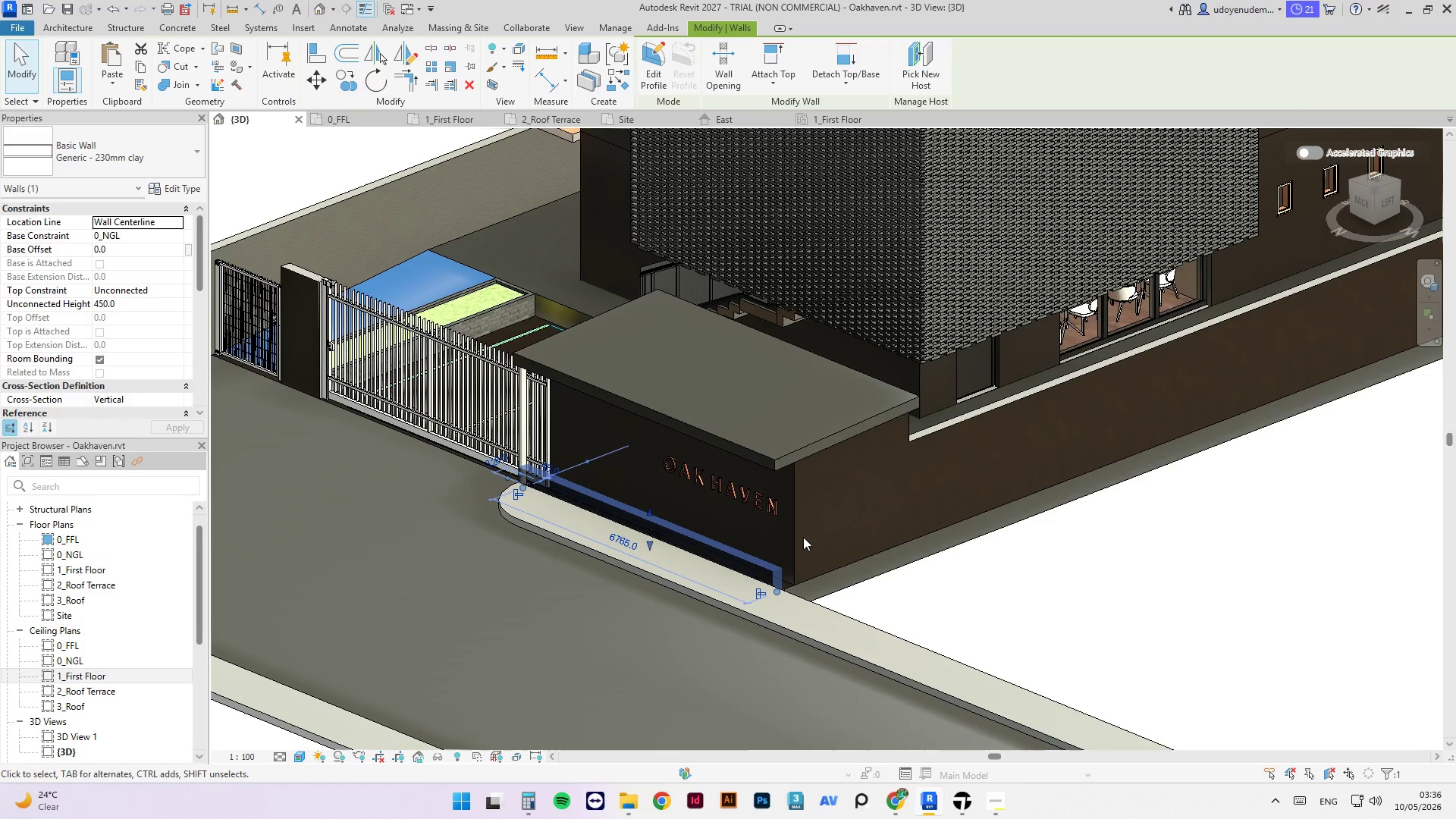 
key(Space)
 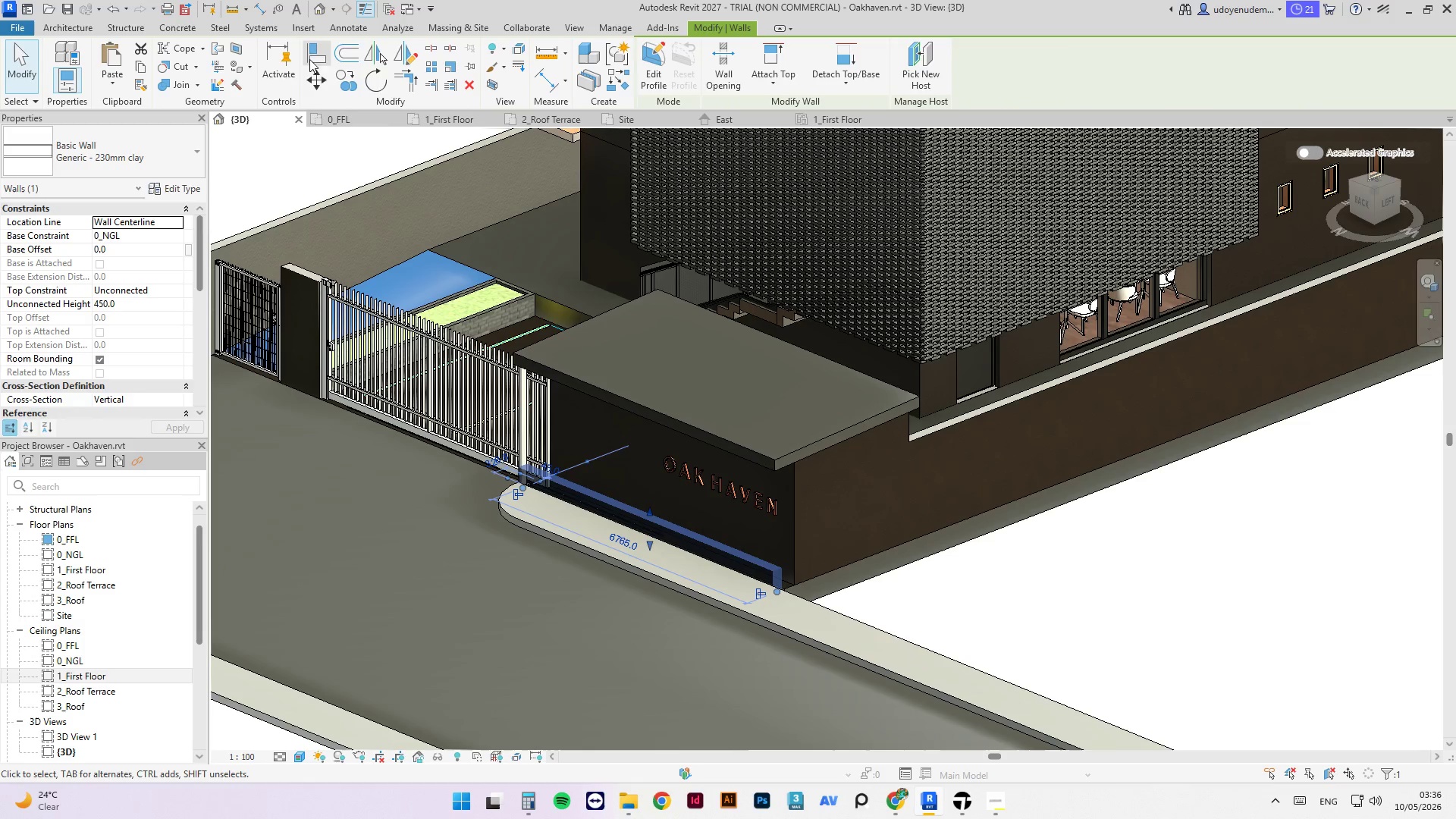 
left_click([359, 167])
 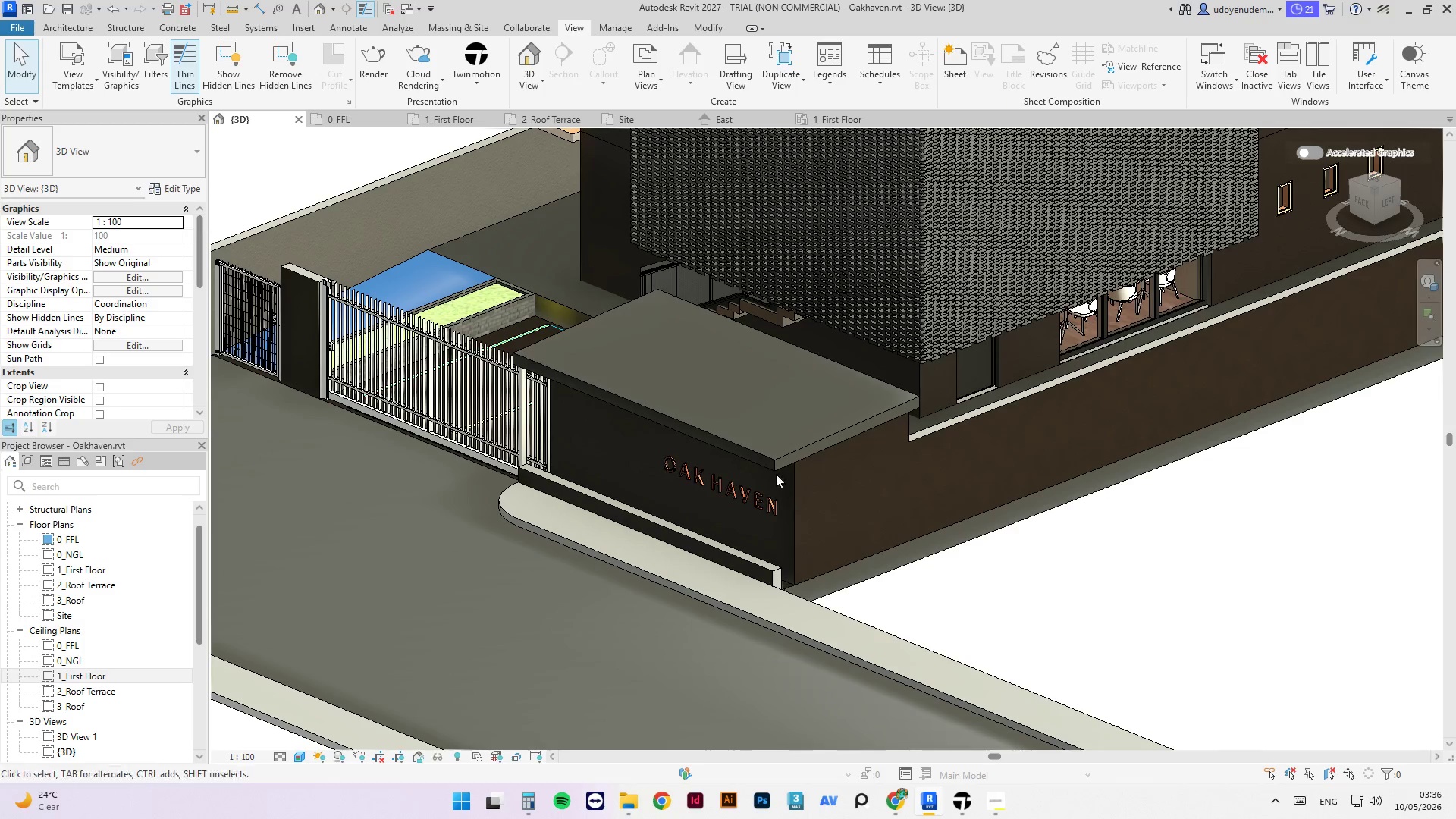 
left_click([767, 455])
 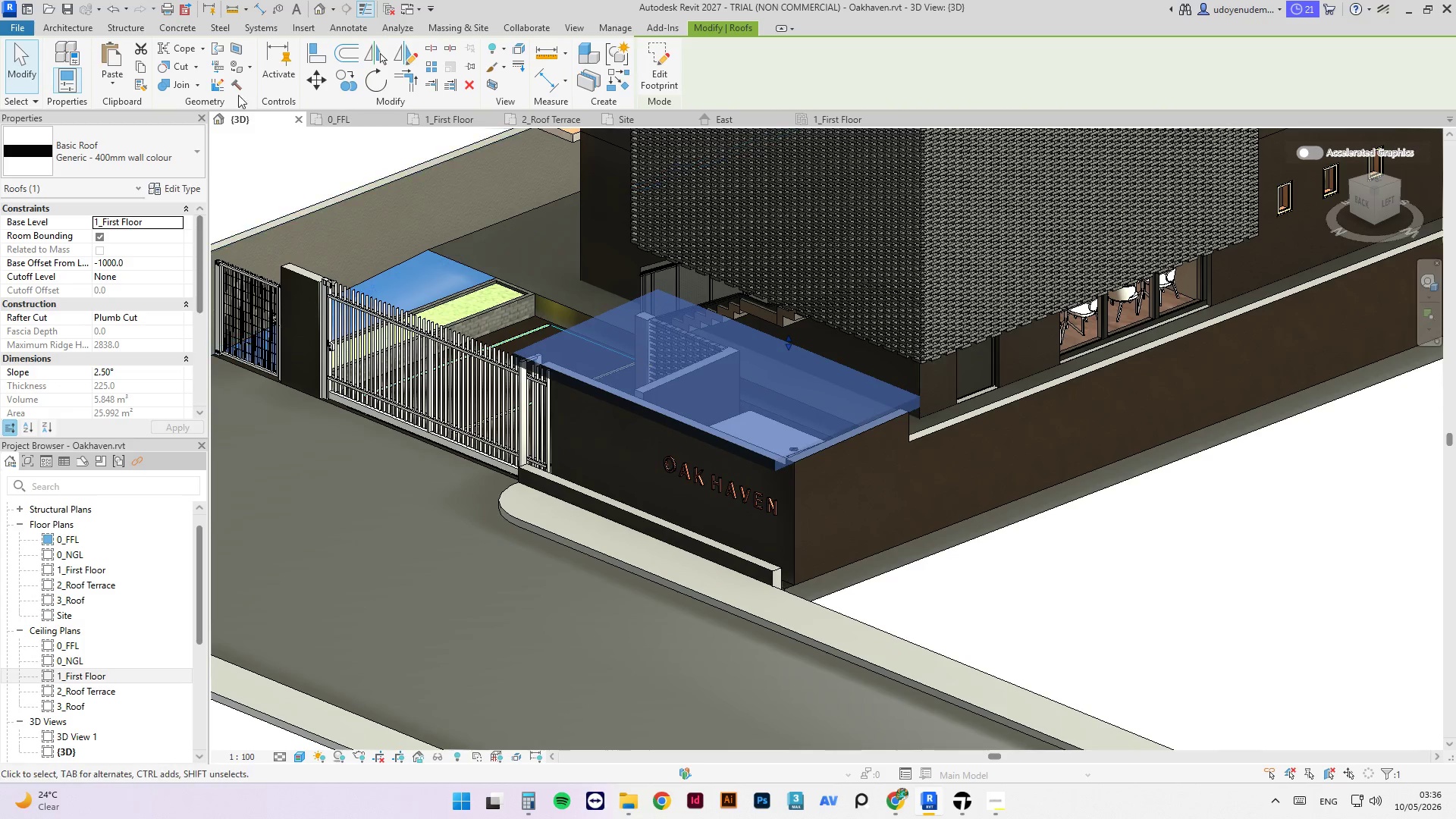 
mouse_move([136, 171])
 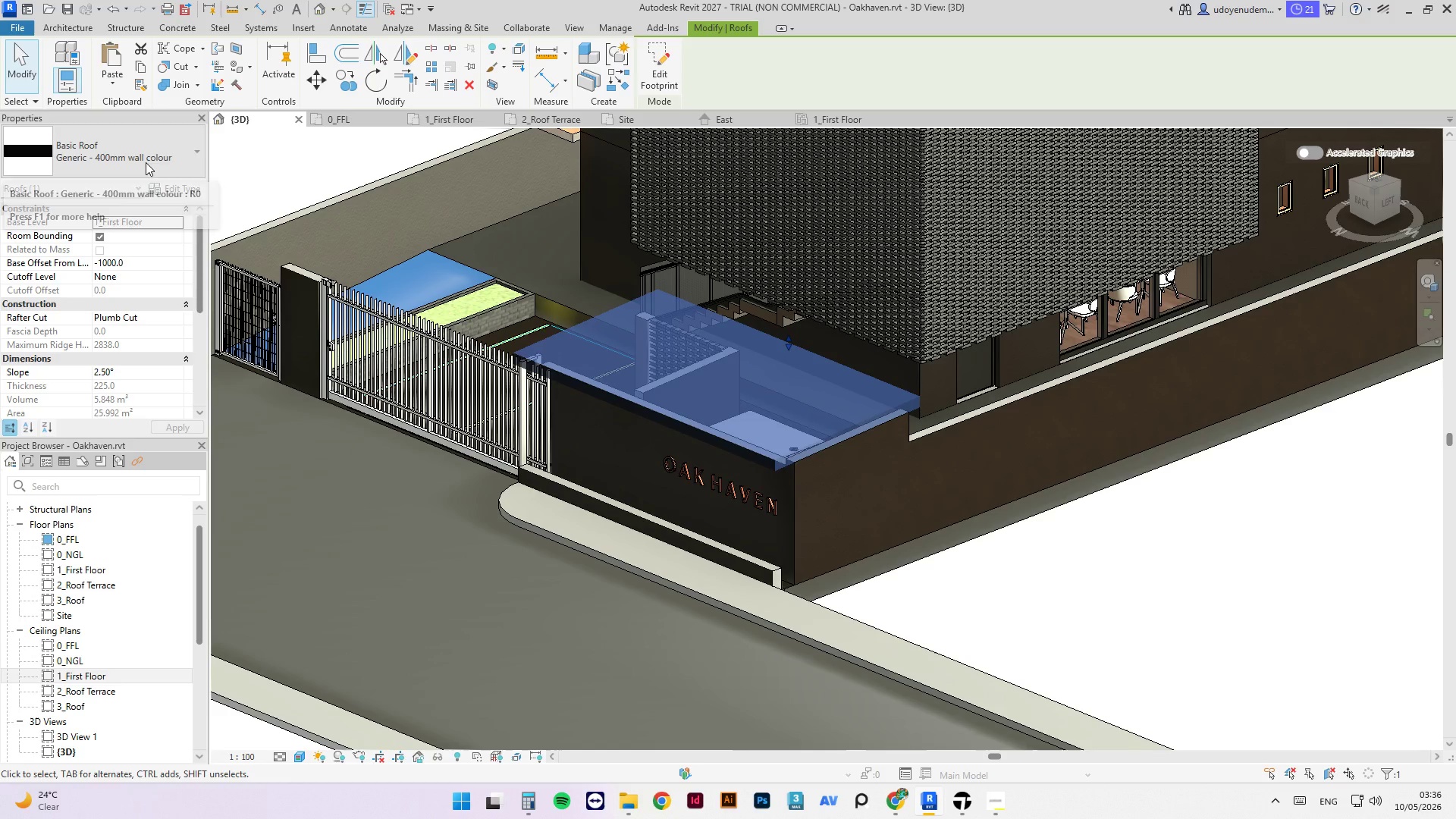 
left_click([174, 194])
 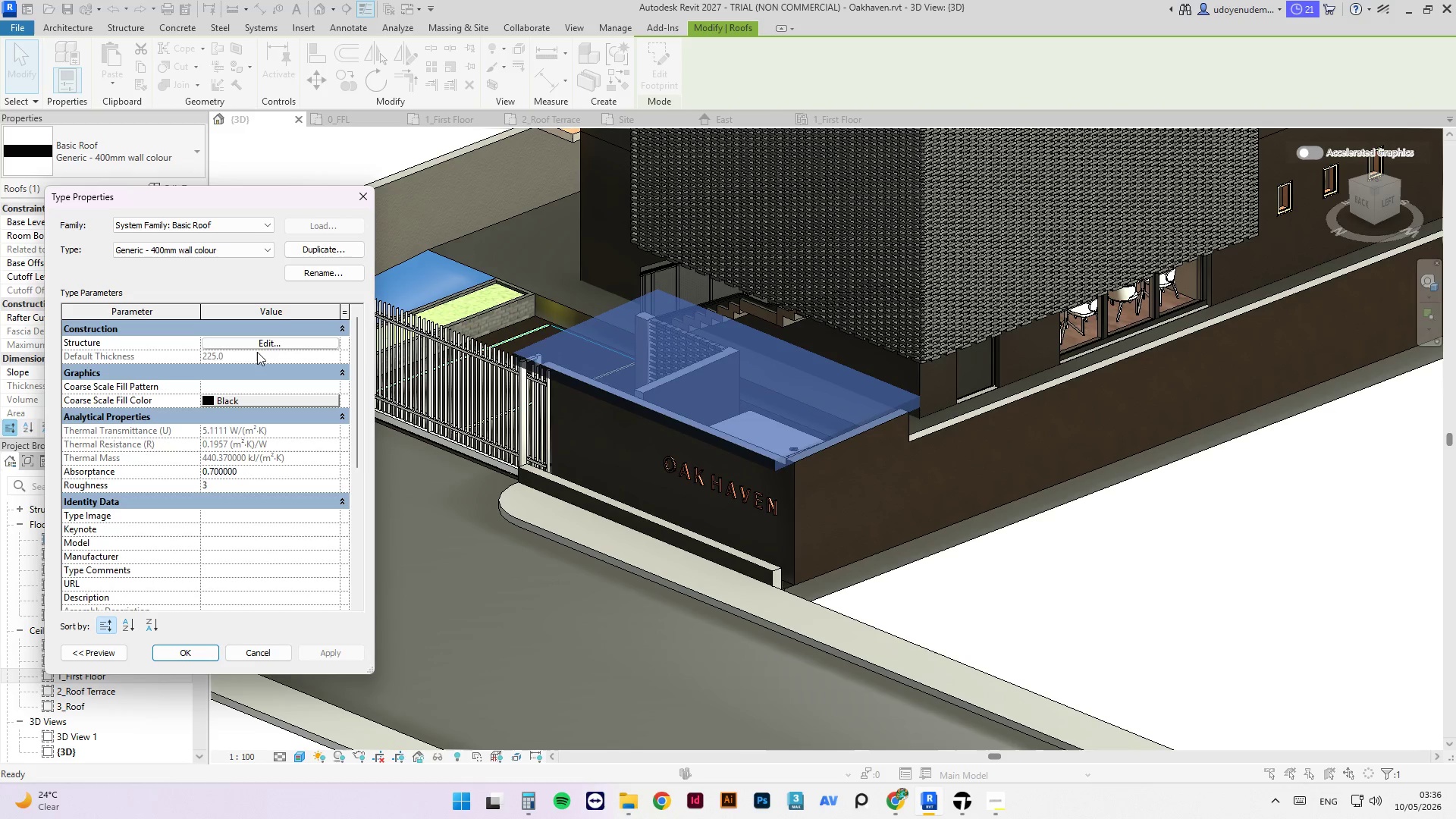 
left_click([278, 344])
 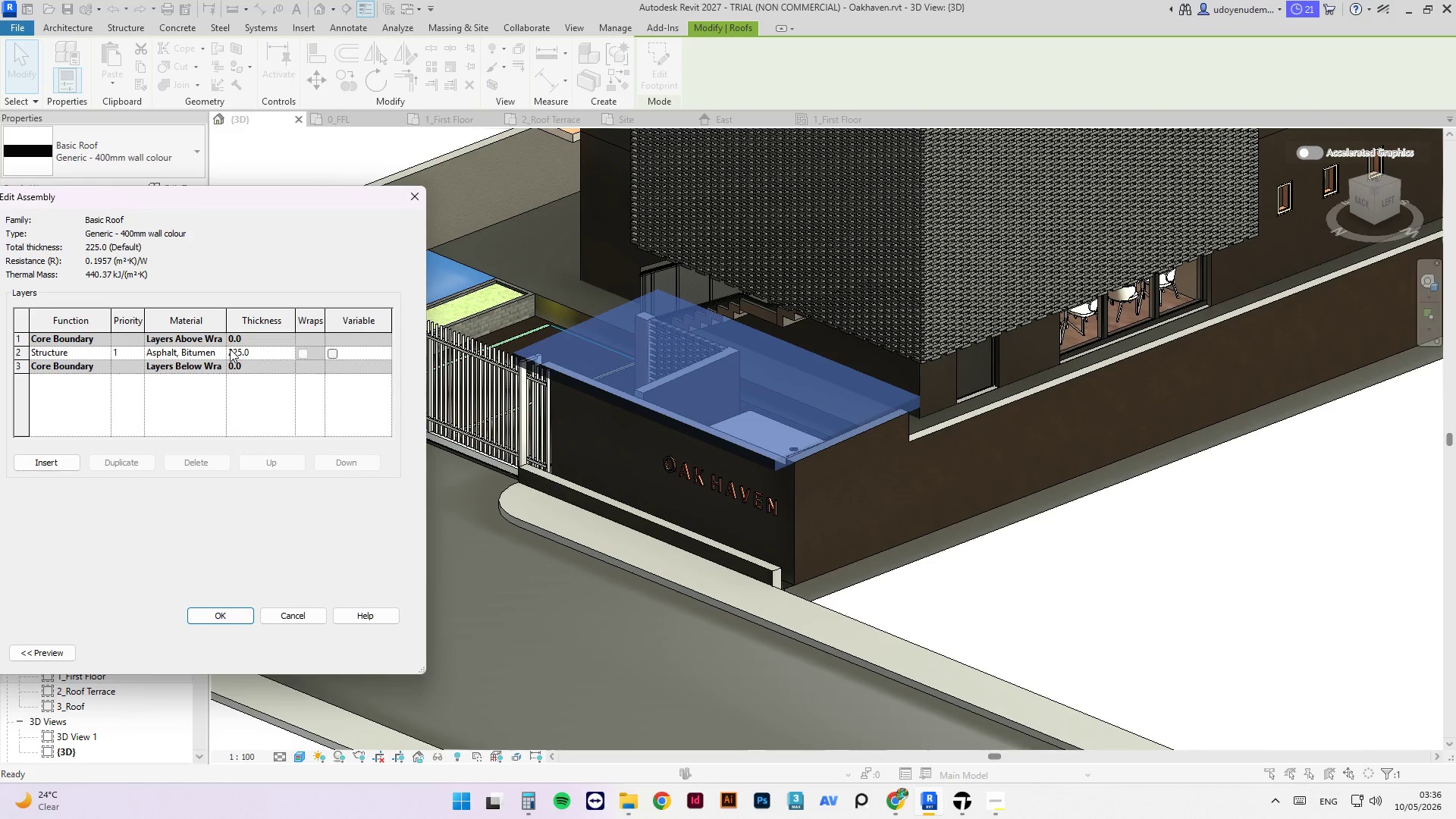 
left_click([220, 347])
 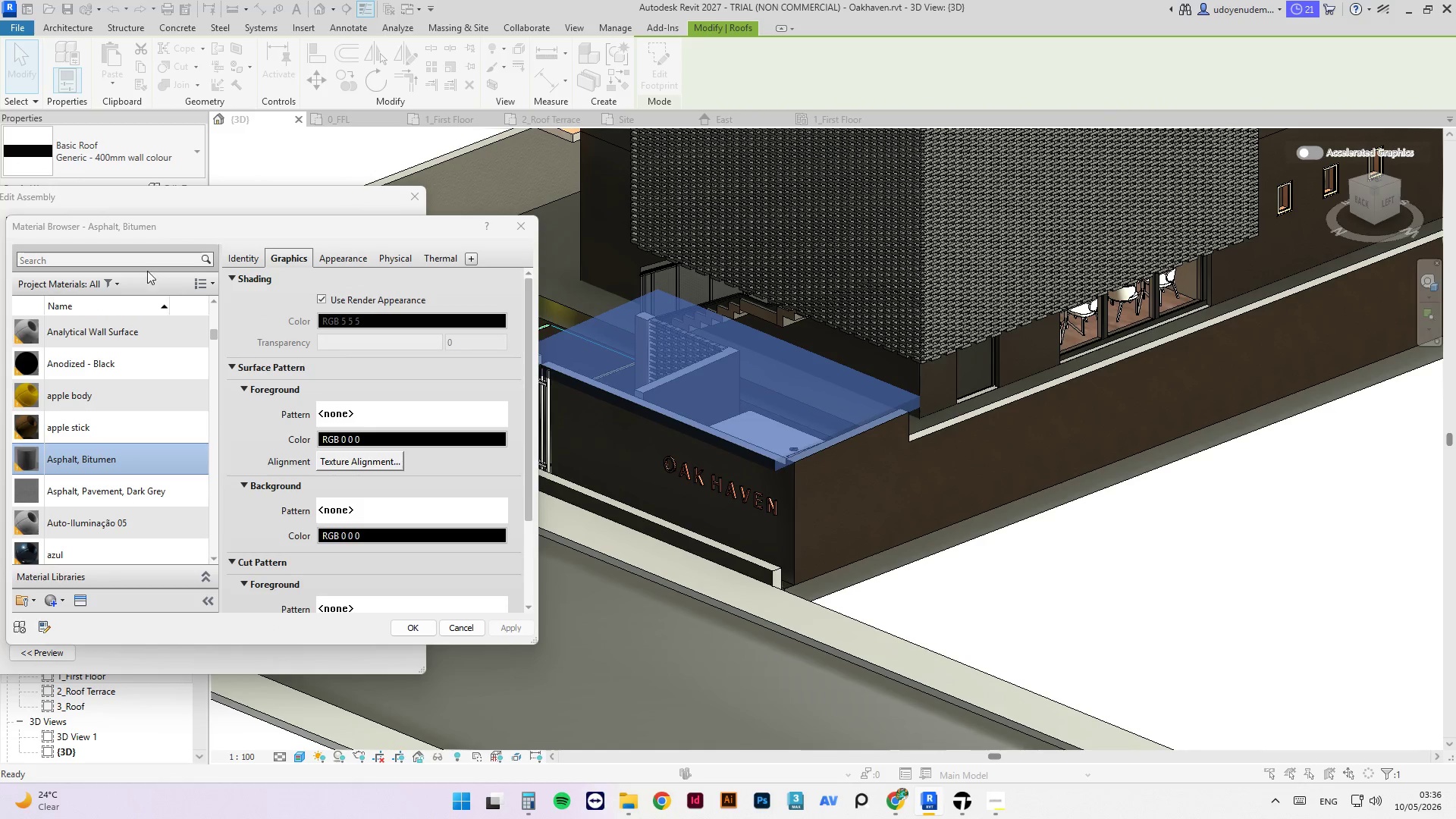 
wait(5.95)
 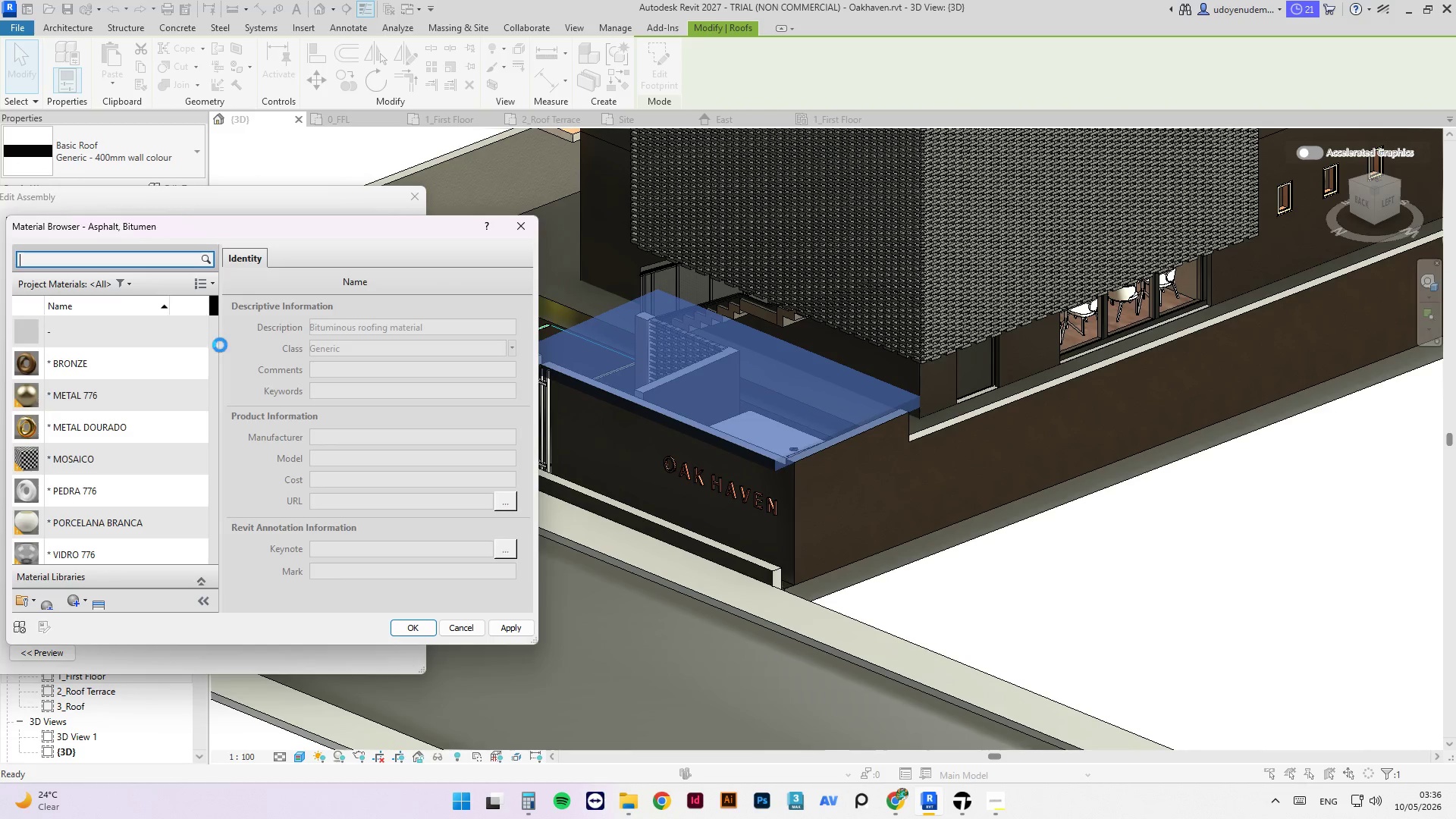 
type(roof)
 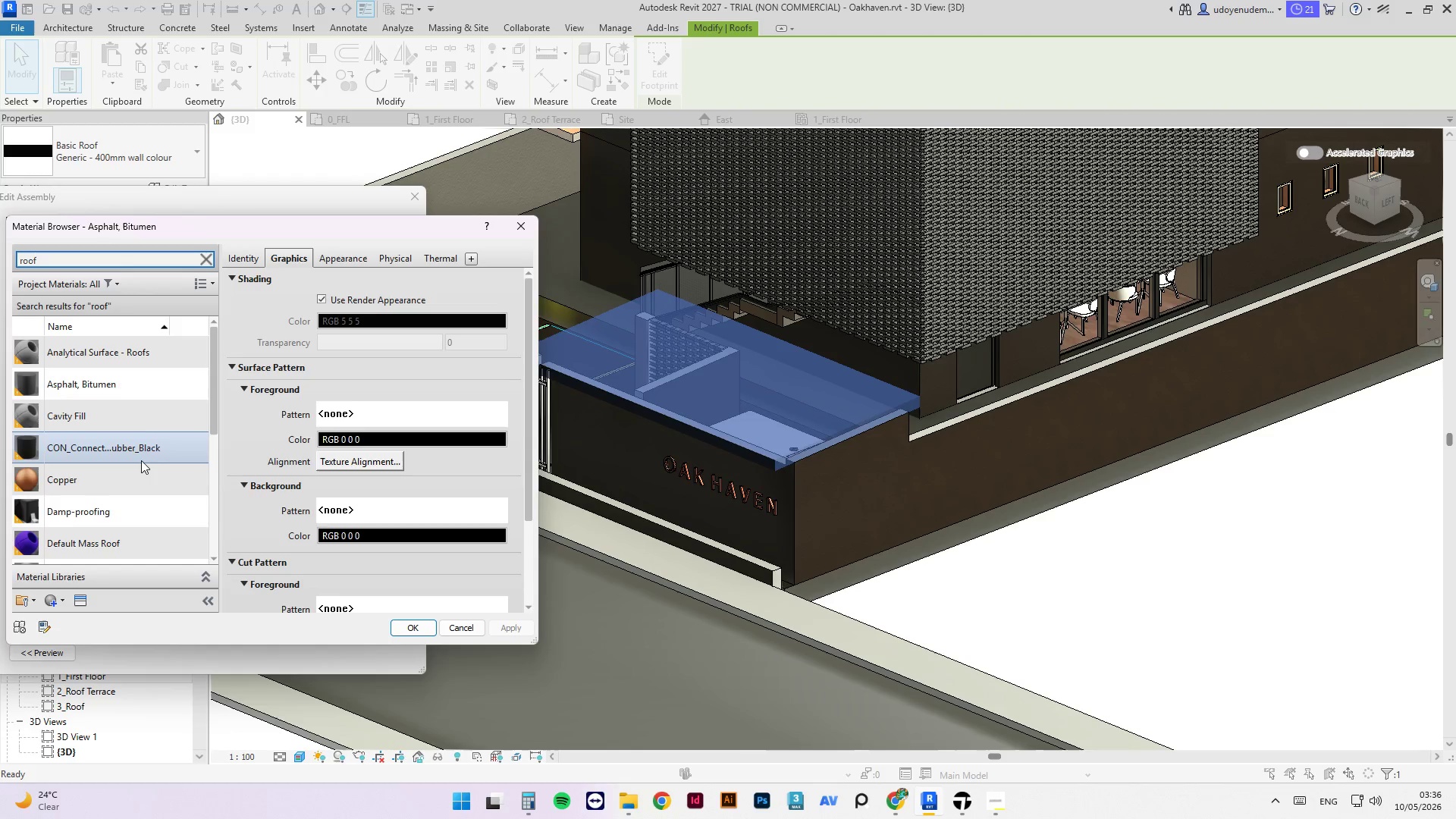 
wait(6.48)
 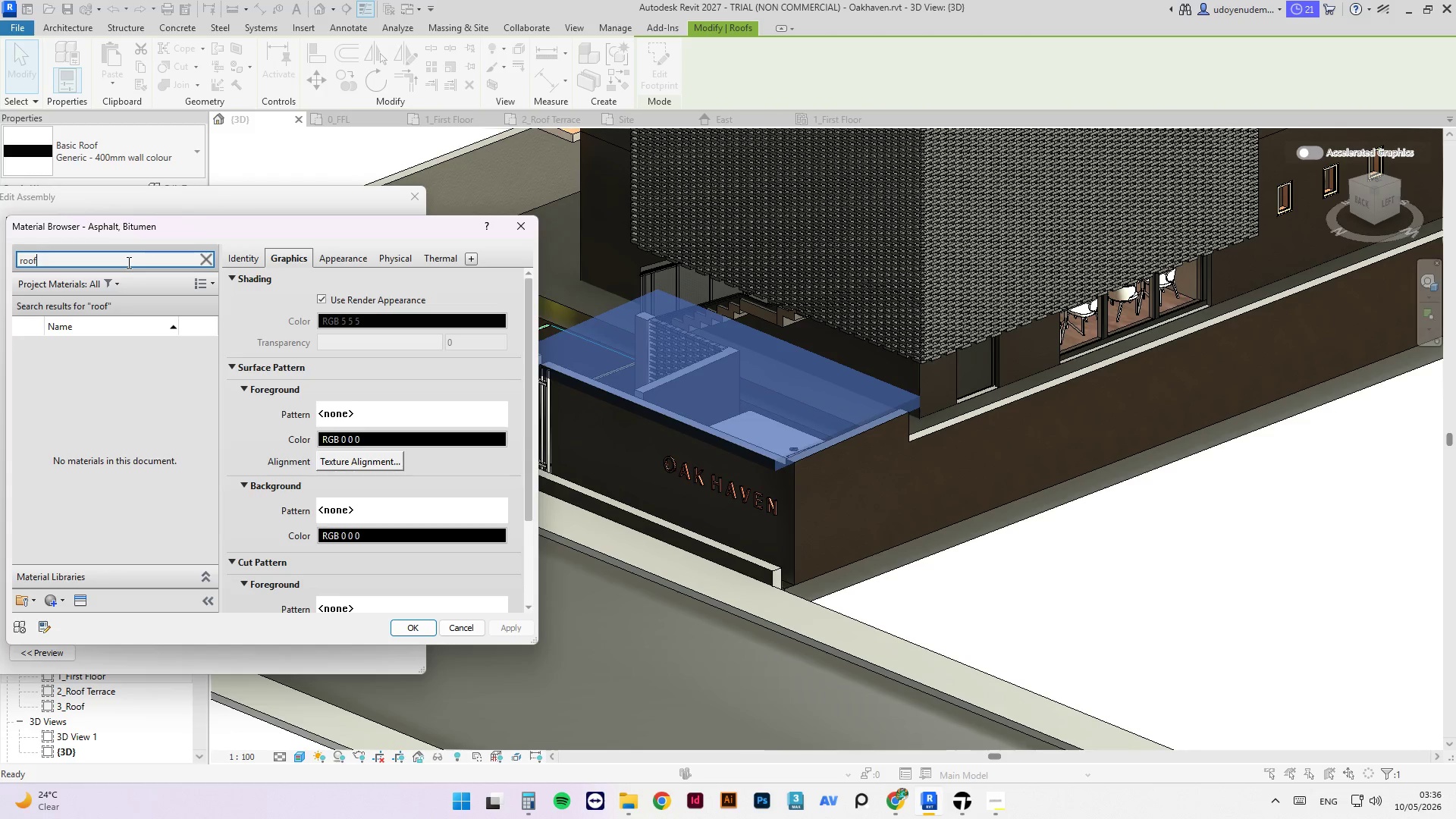 
scroll: coordinate [120, 452], scroll_direction: down, amount: 5.0
 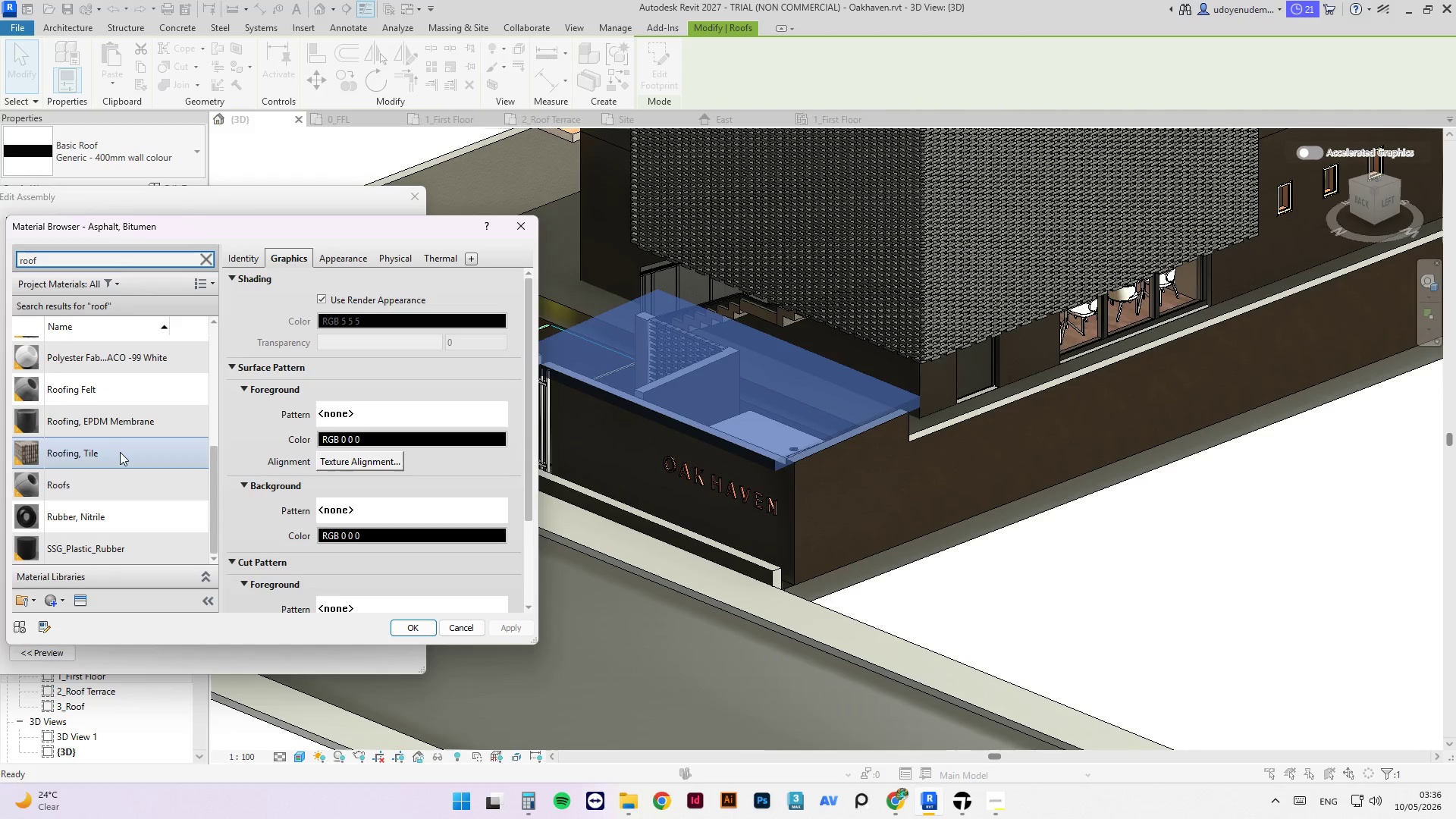 
left_click([120, 452])
 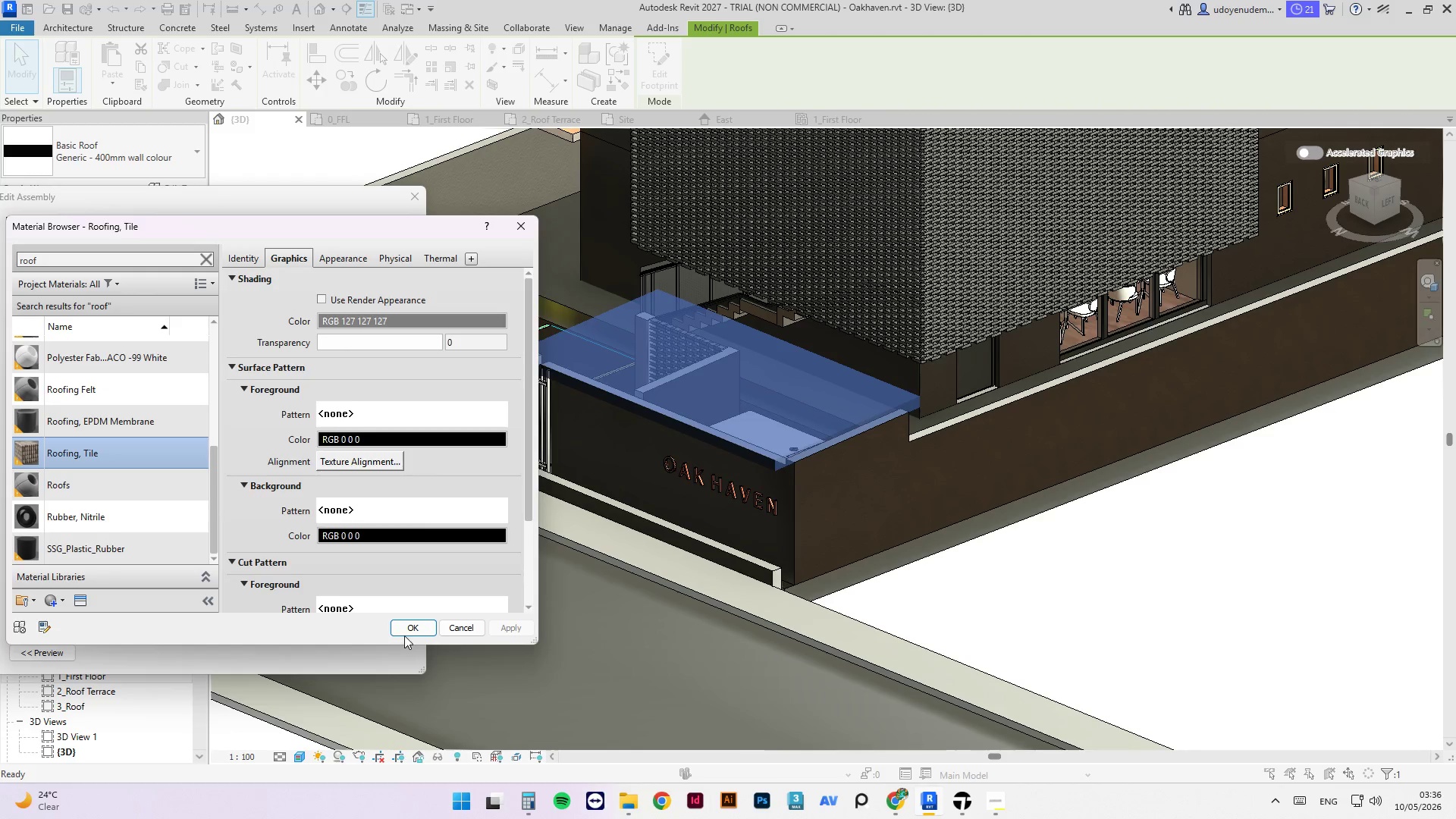 
left_click([410, 631])
 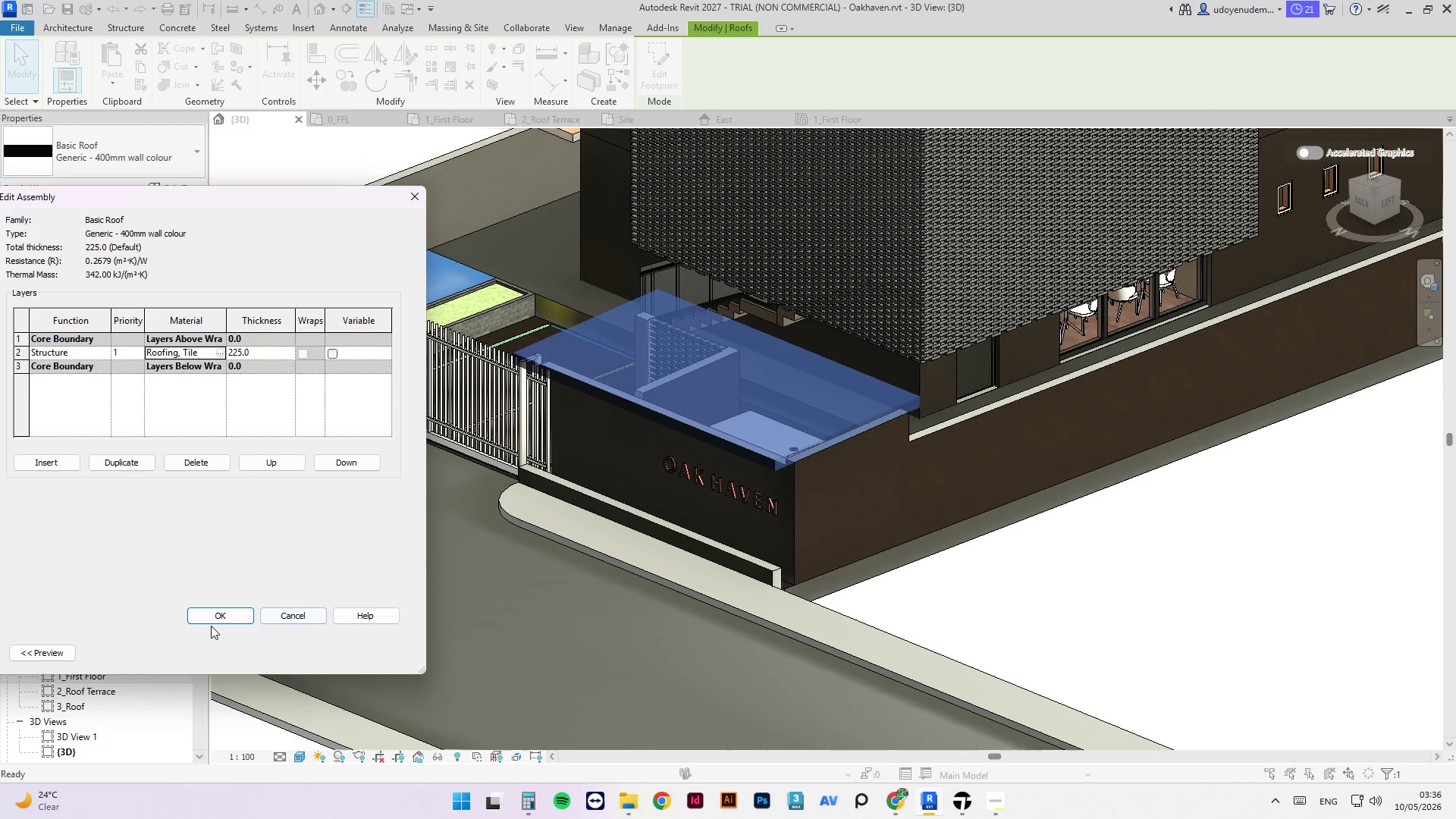 
left_click([199, 620])
 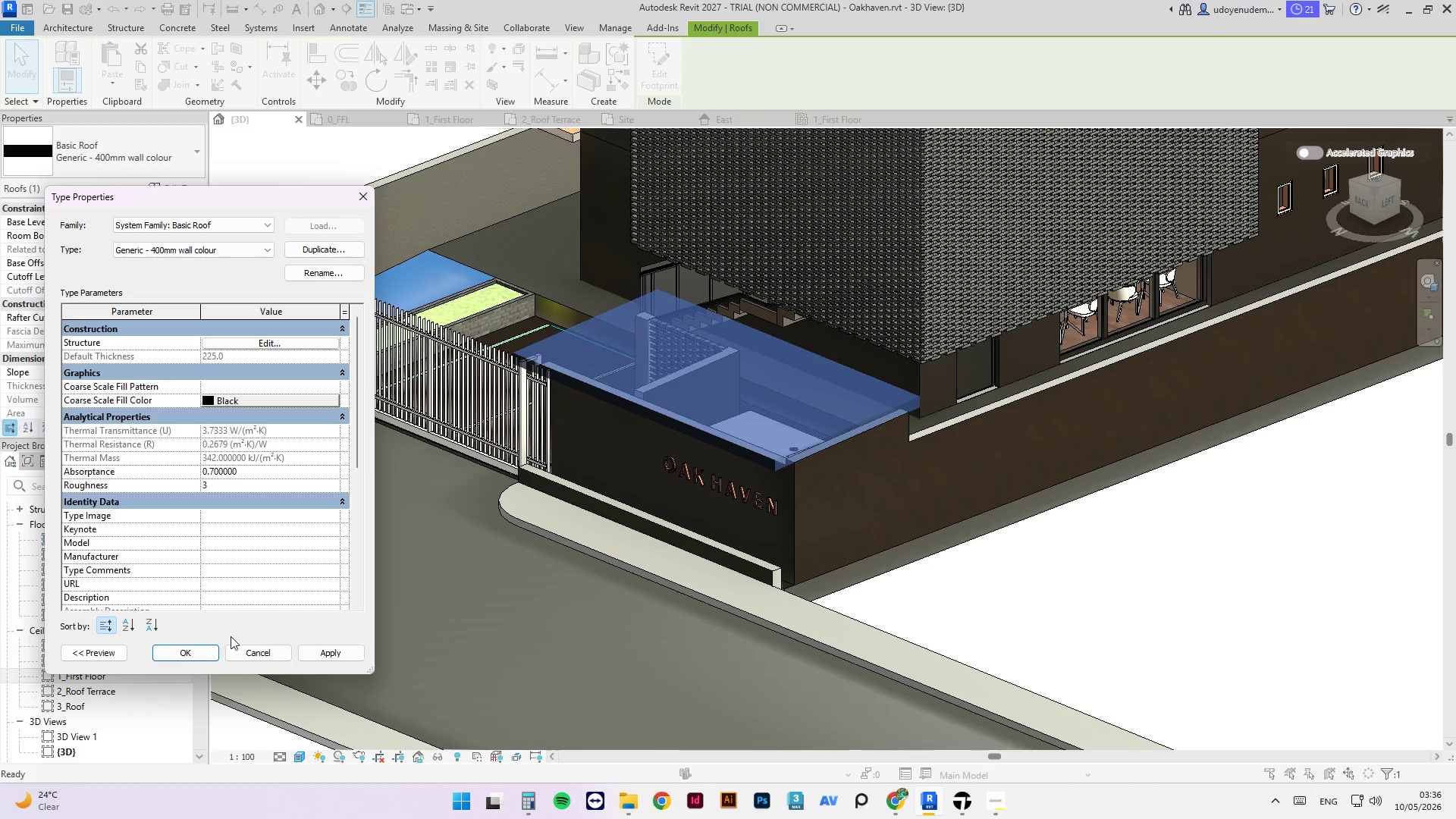 
left_click([187, 648])
 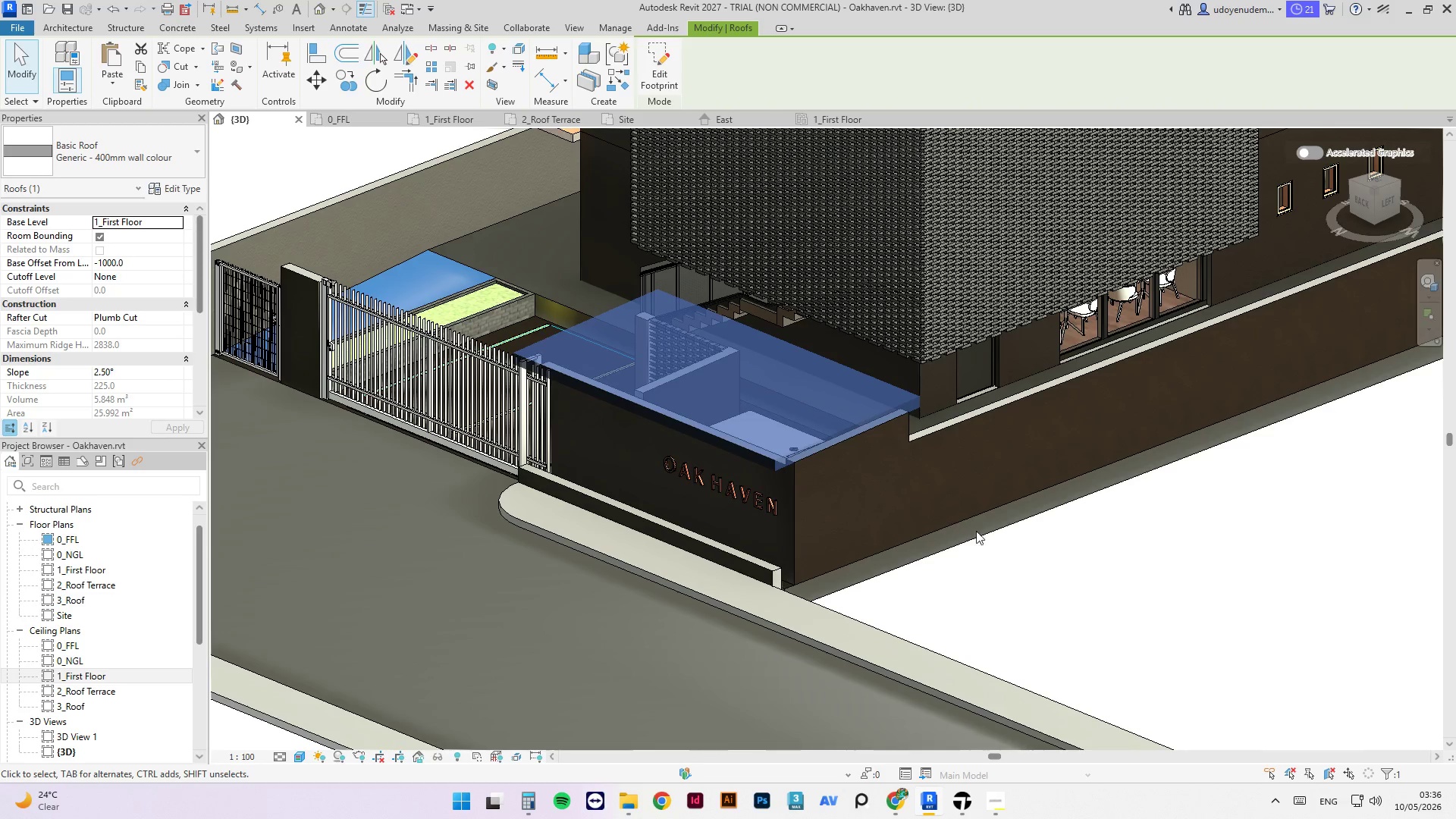 
left_click([1045, 574])
 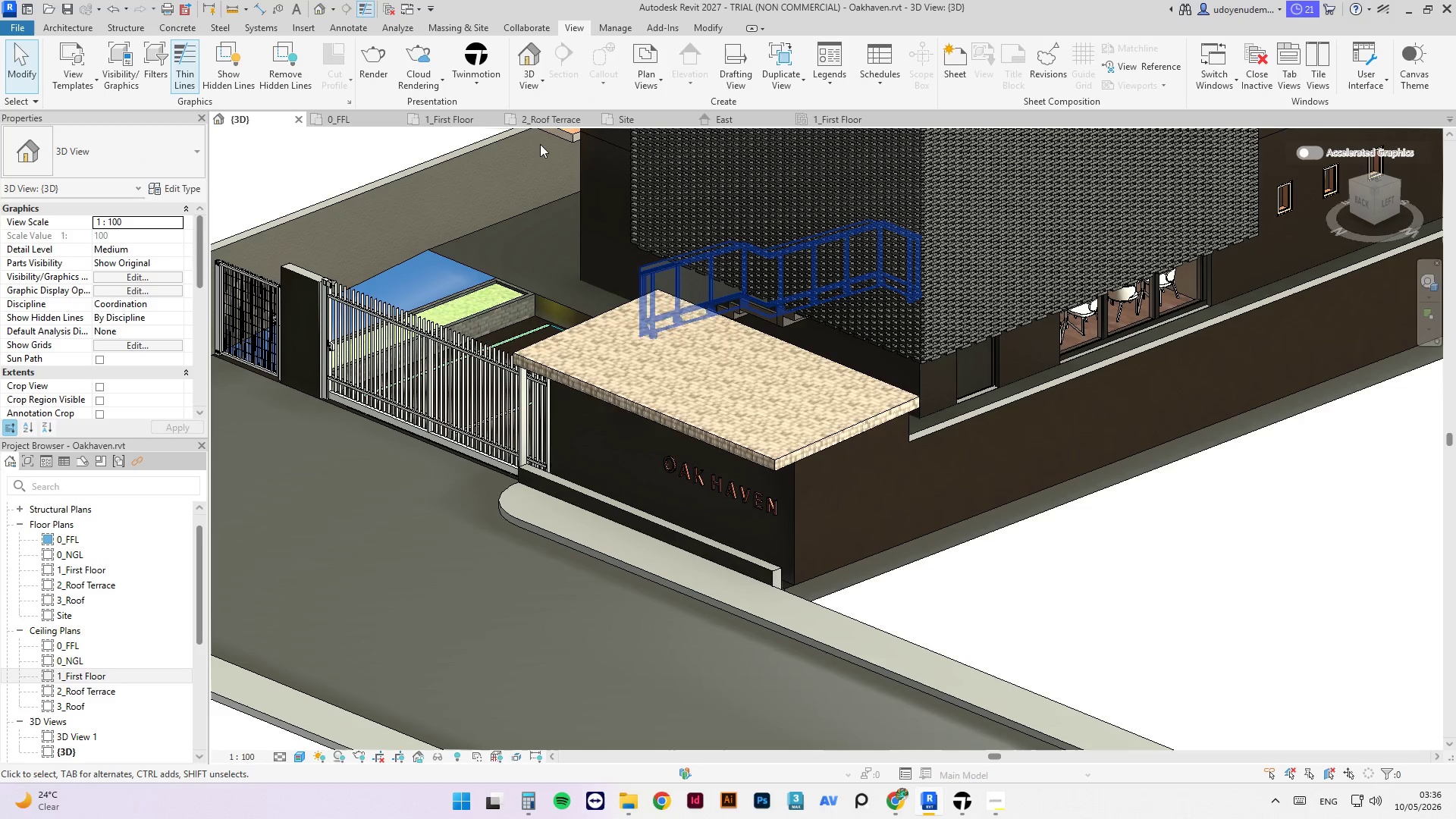 
left_click([474, 63])
 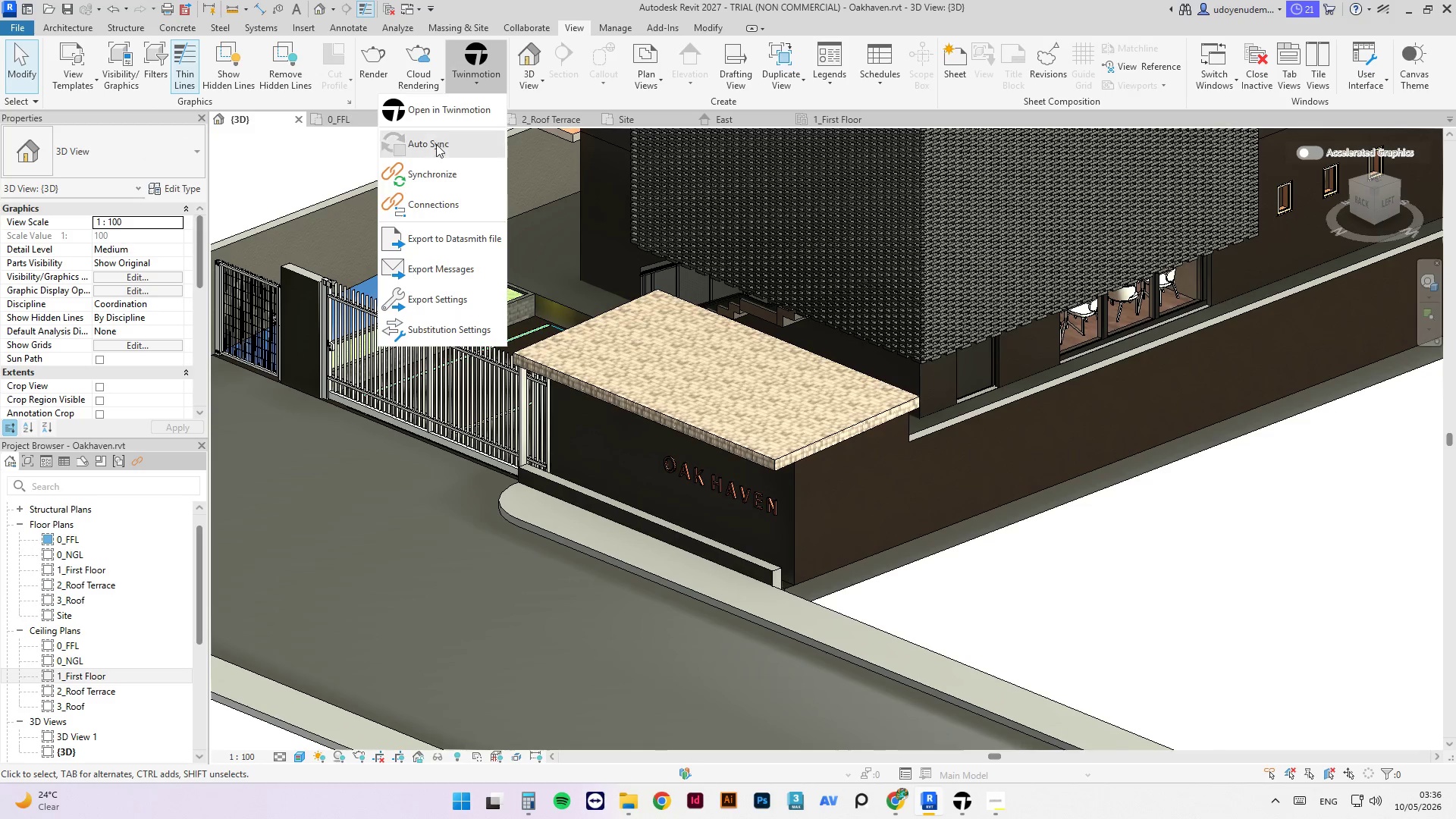 
left_click([437, 178])
 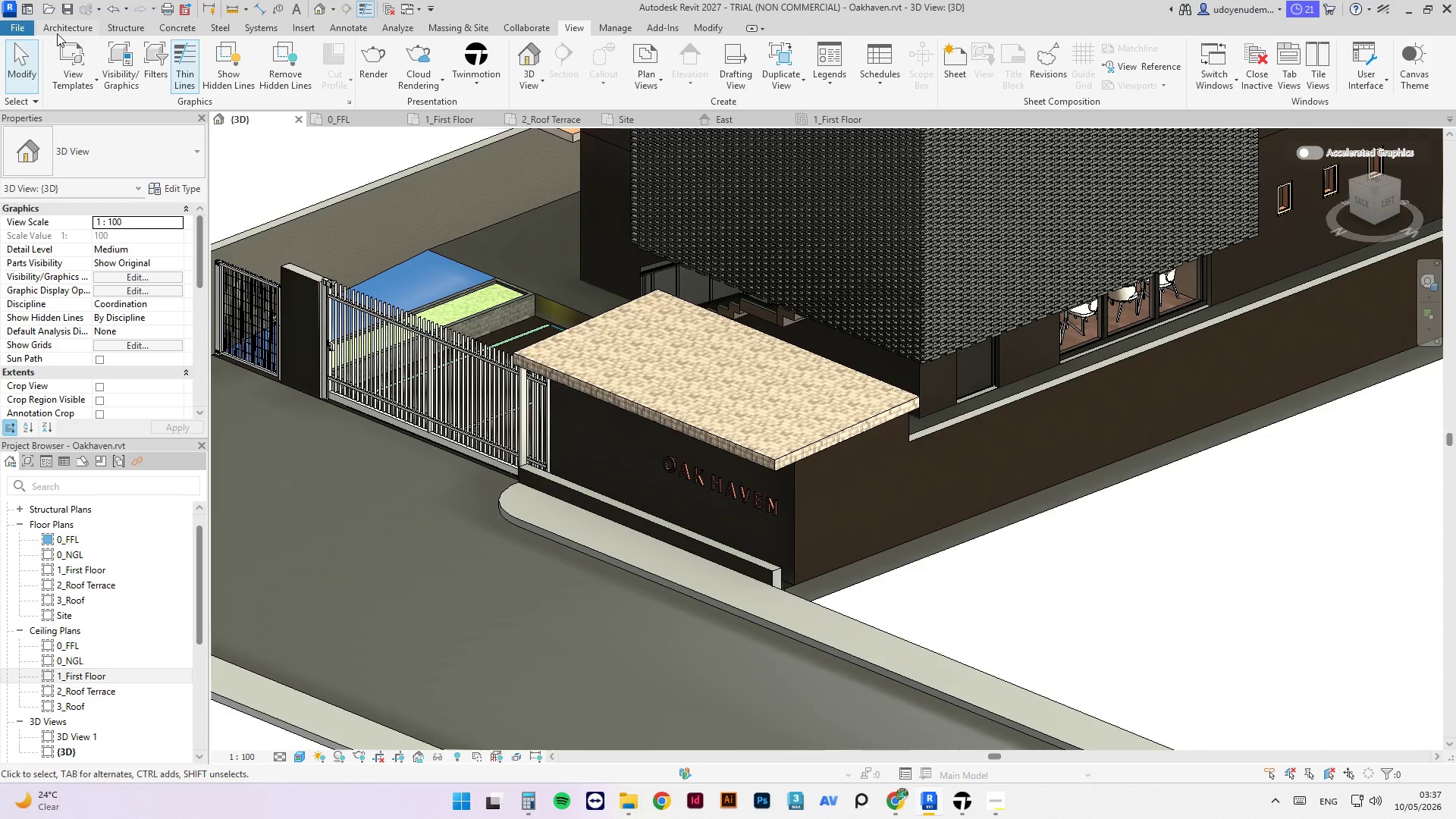 
wait(26.5)
 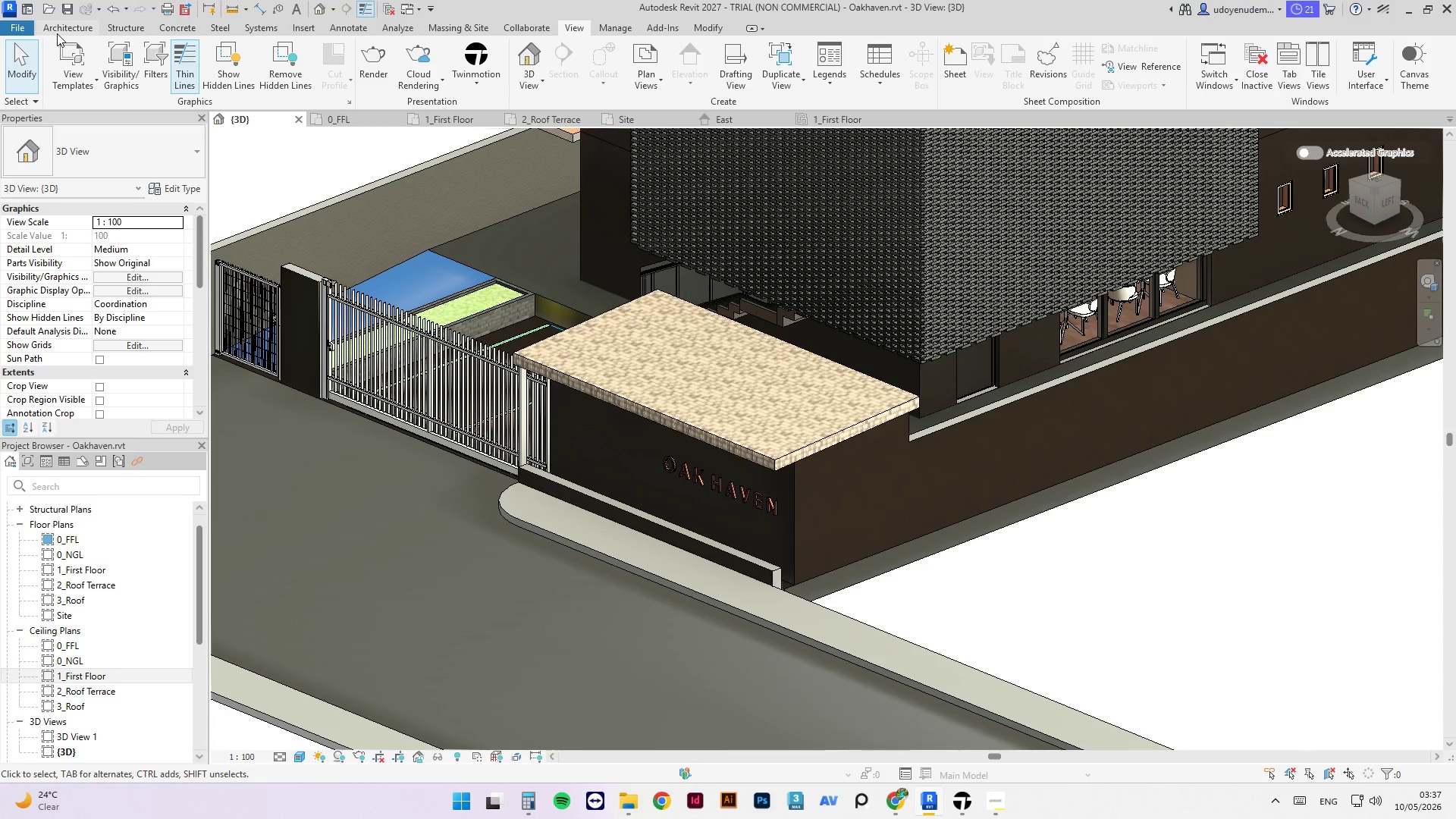 
left_click([962, 798])
 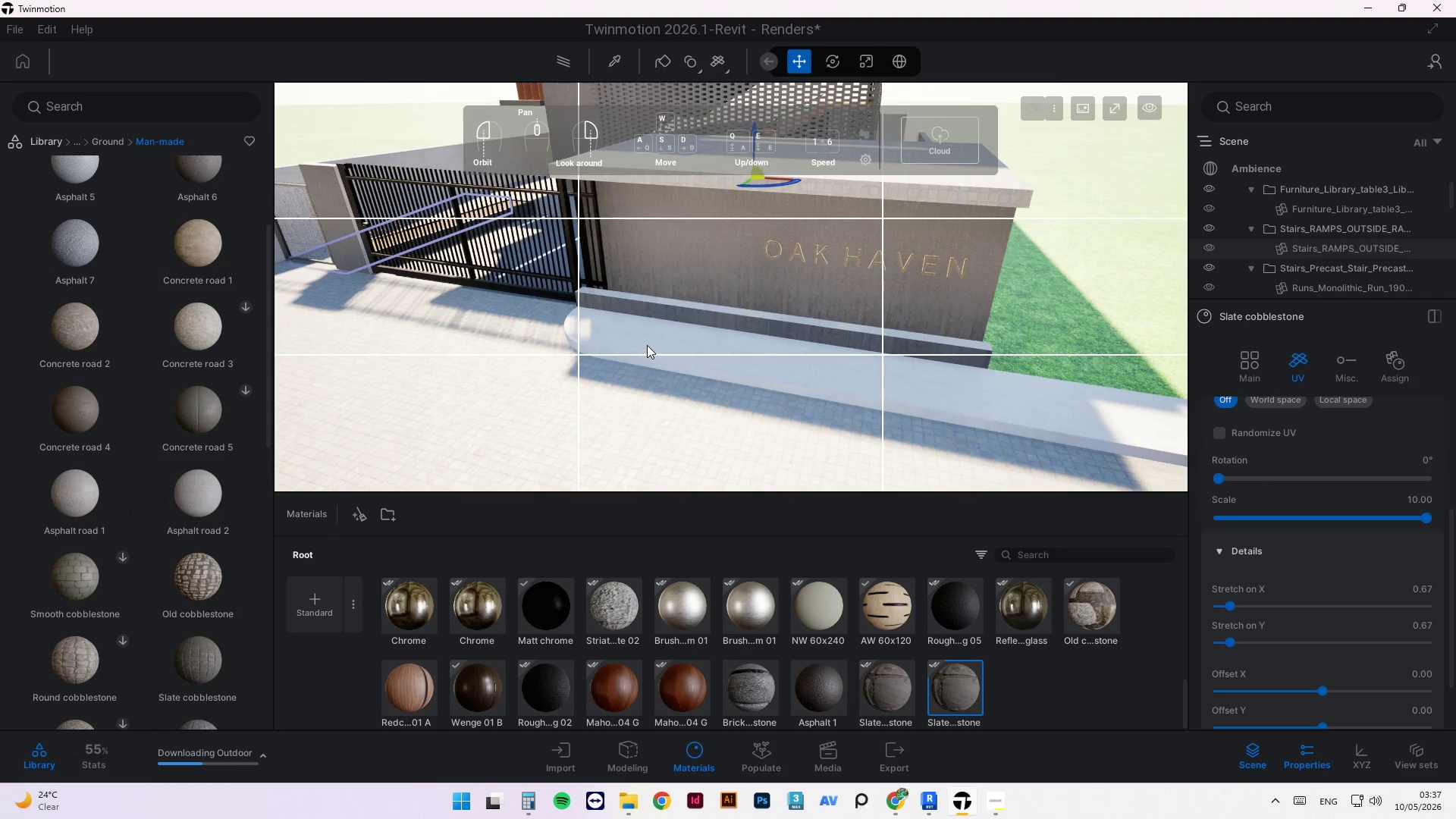 
wait(5.97)
 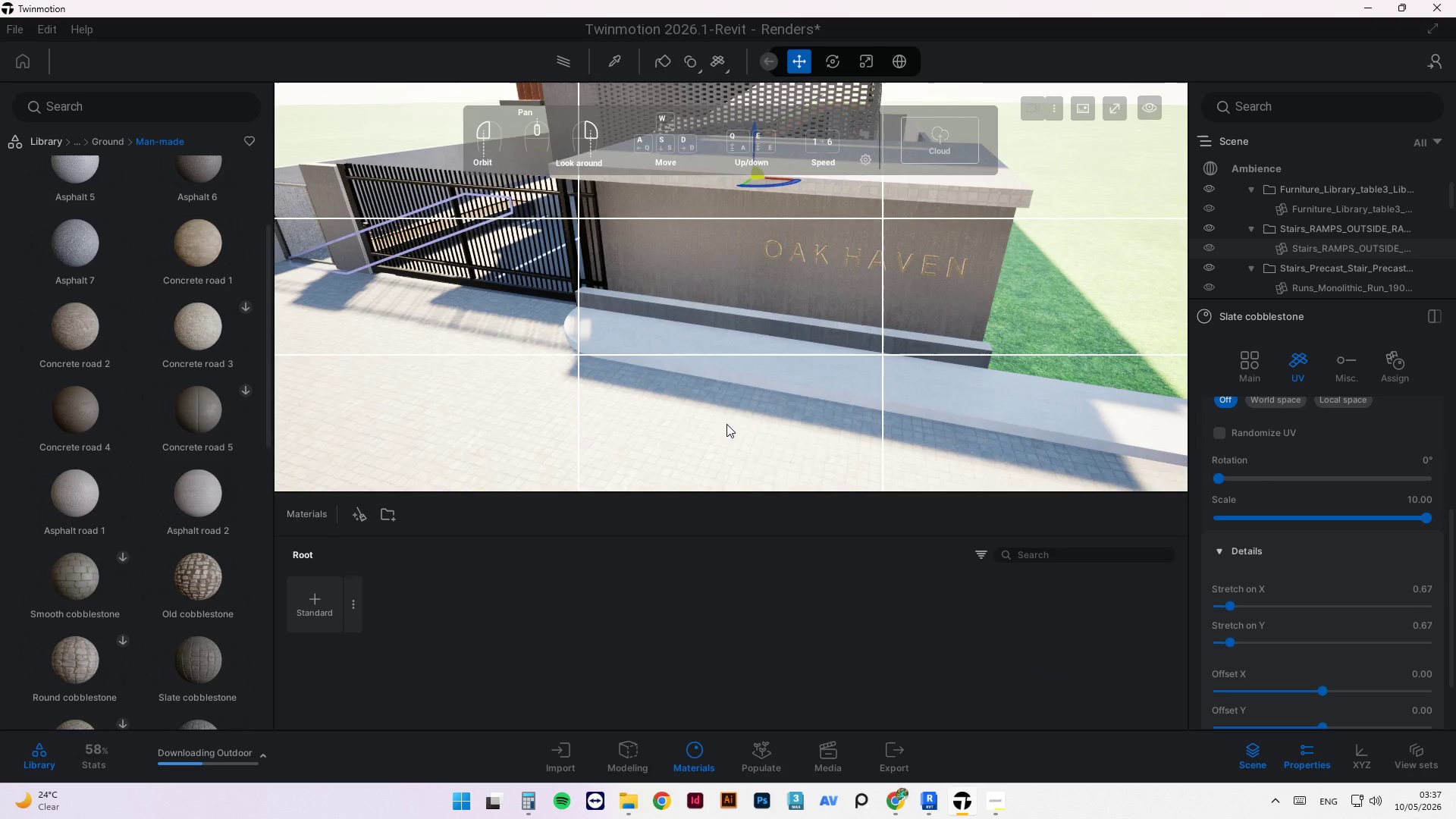 
scroll: coordinate [454, 344], scroll_direction: down, amount: 14.0
 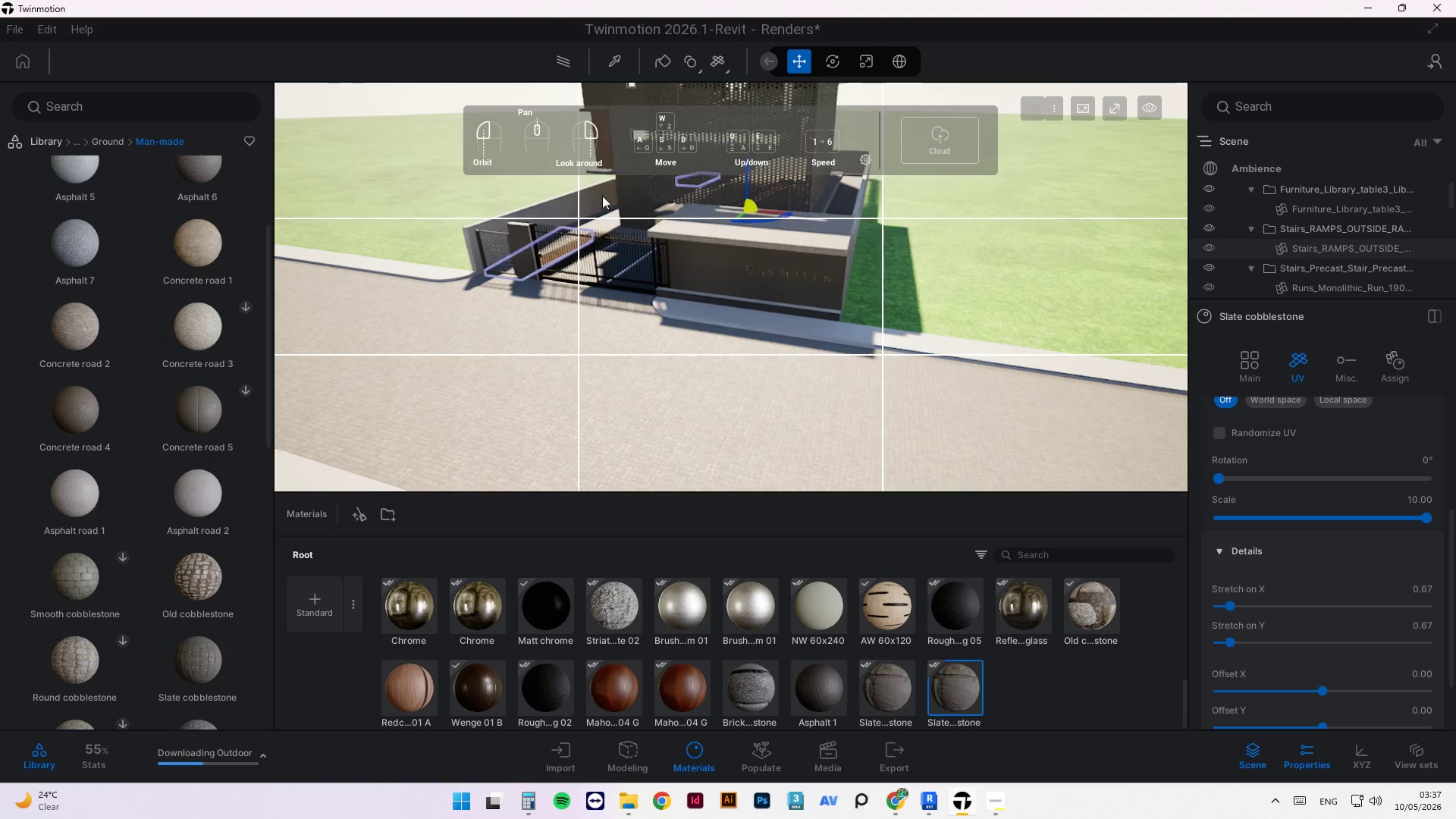 
scroll: coordinate [535, 281], scroll_direction: up, amount: 13.0
 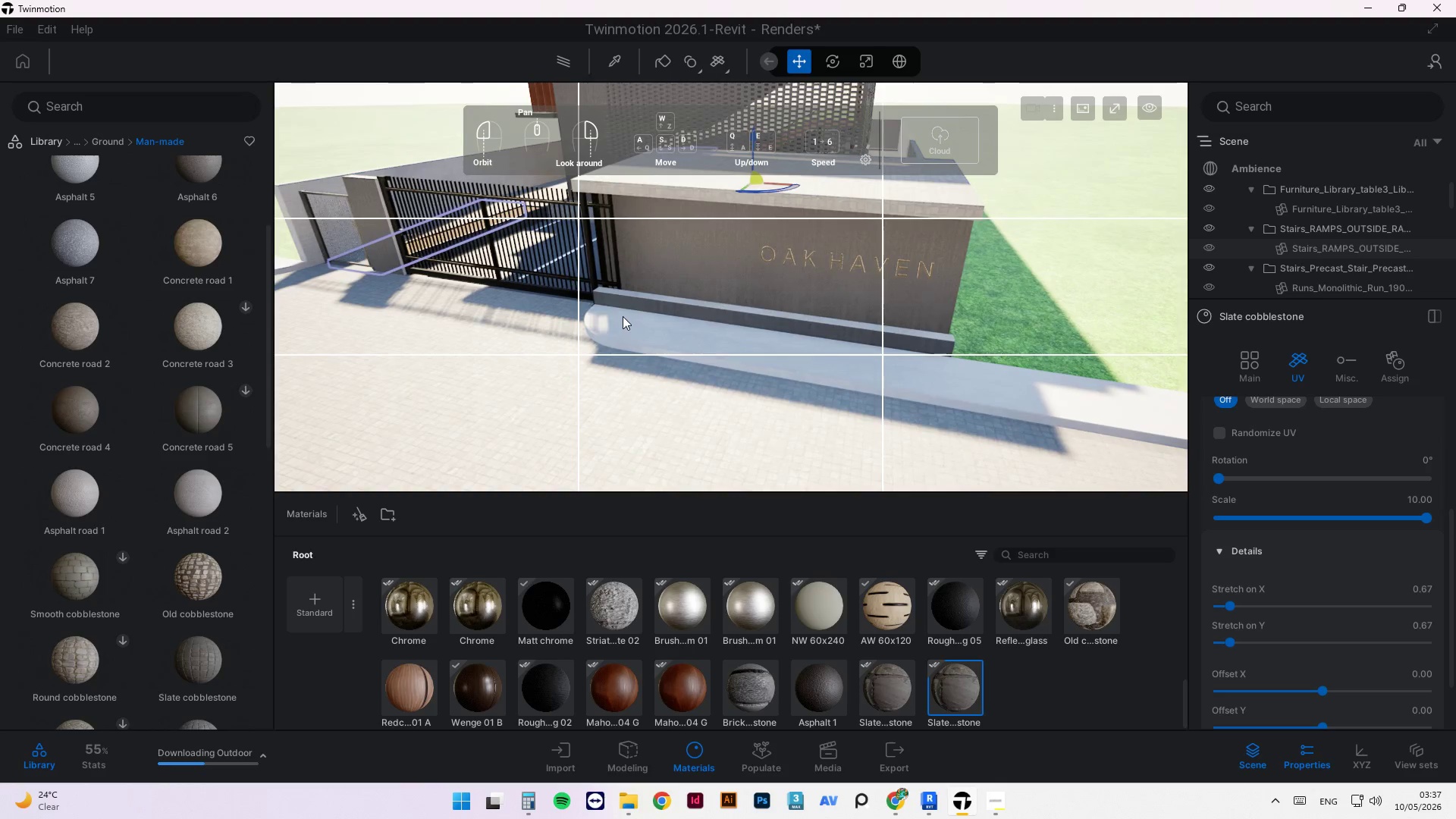 
scroll: coordinate [611, 303], scroll_direction: down, amount: 5.0
 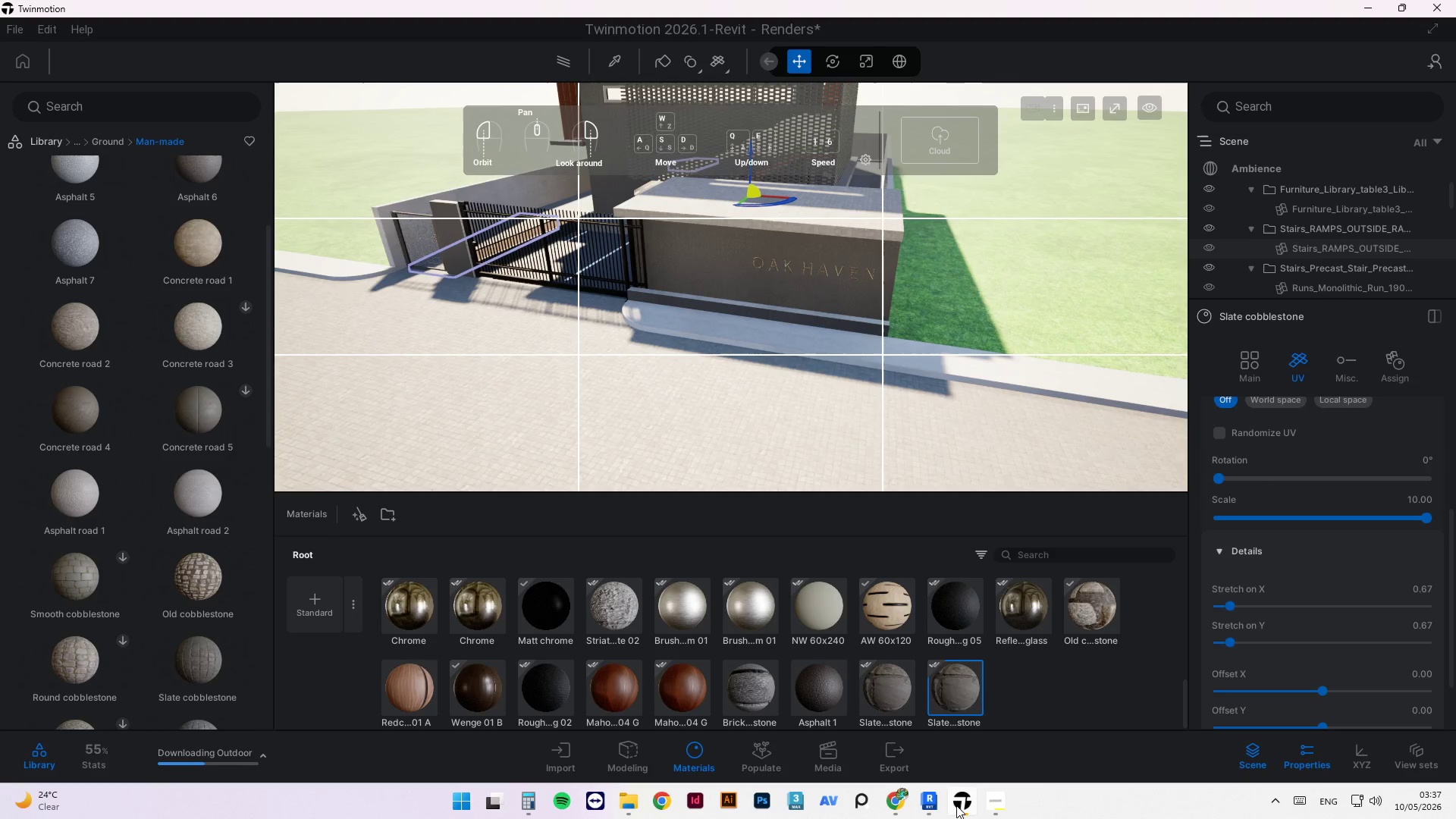 
left_click([937, 798])
 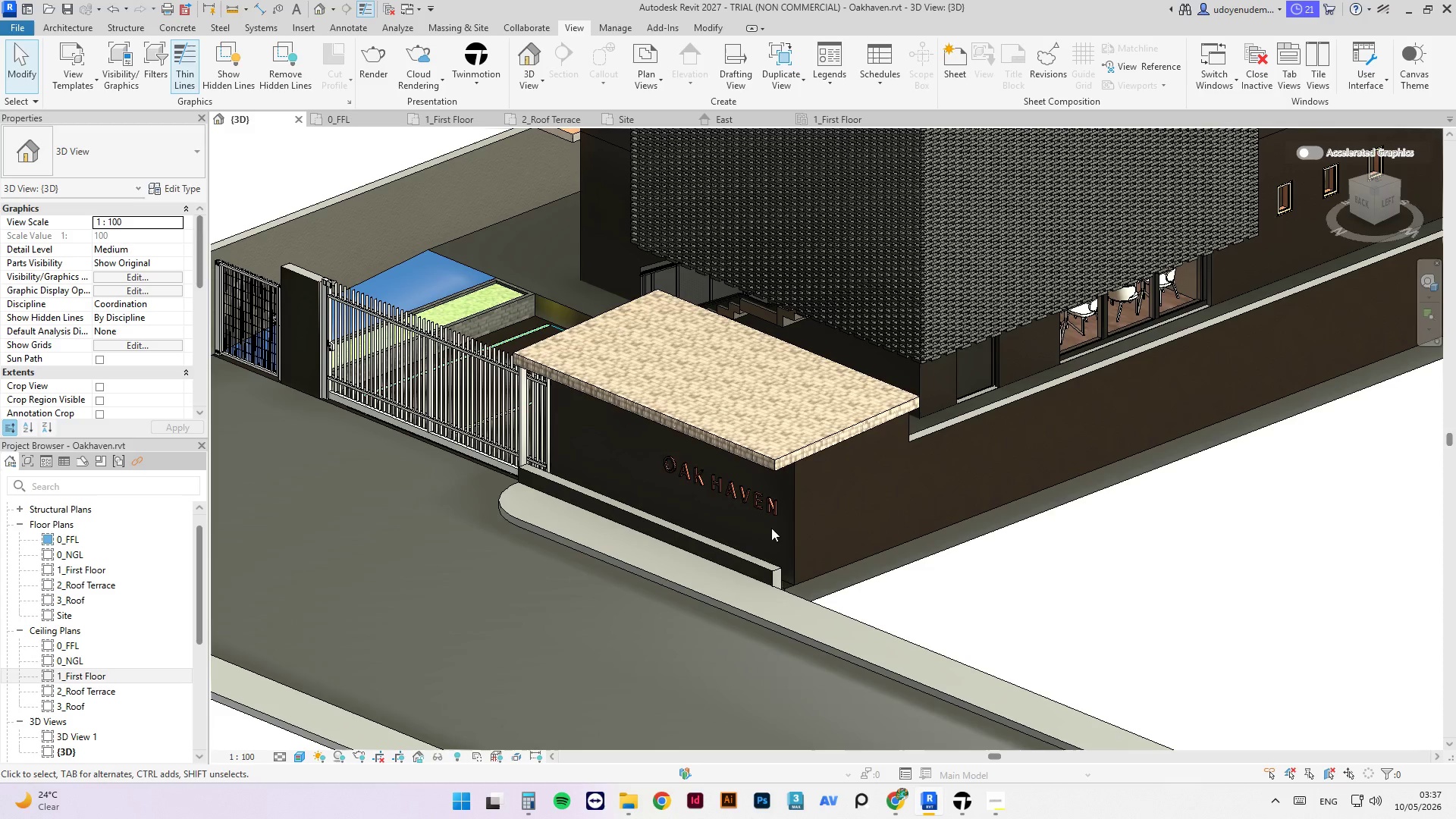 
scroll: coordinate [736, 494], scroll_direction: down, amount: 5.0
 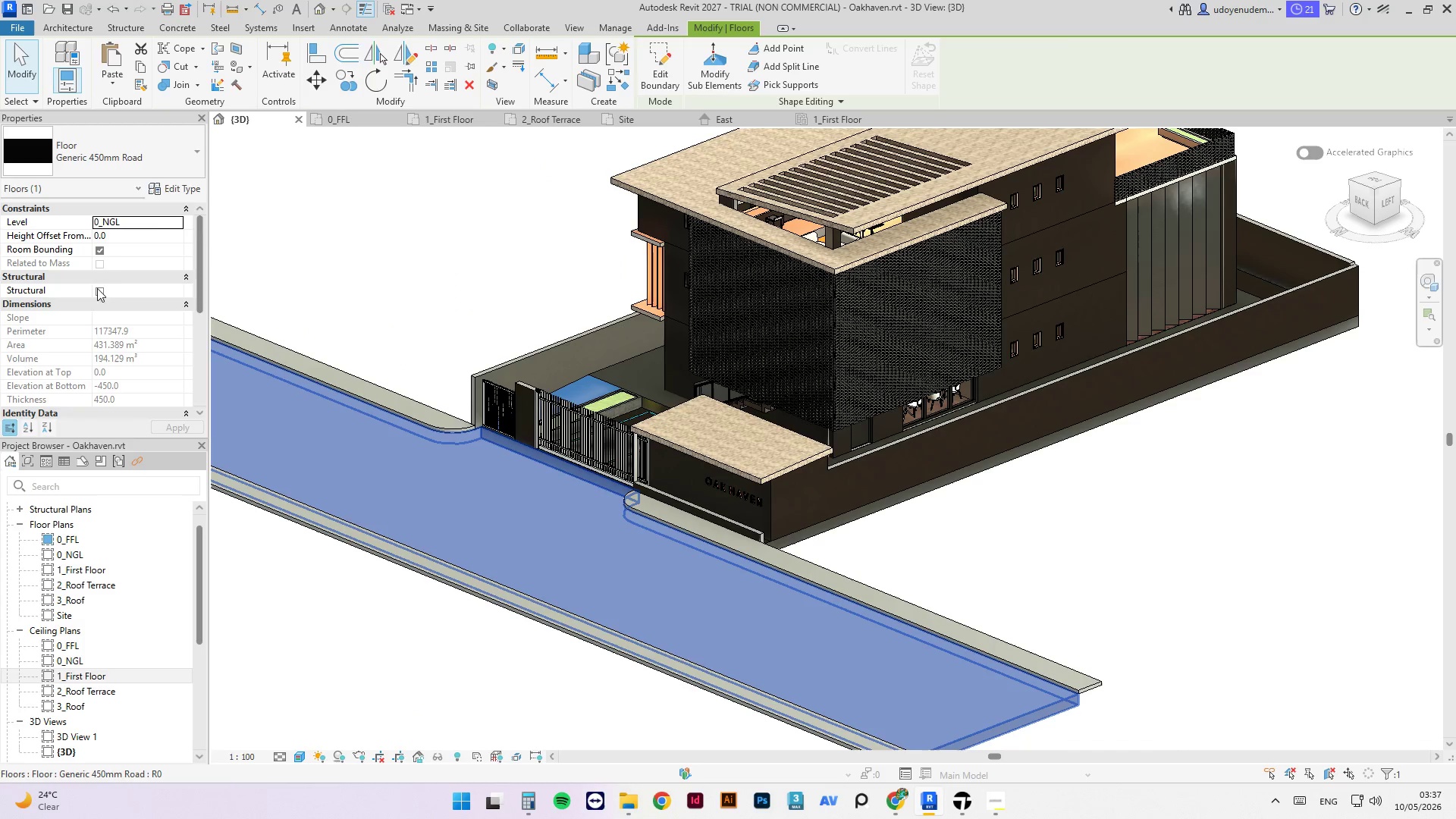 
left_click([173, 187])
 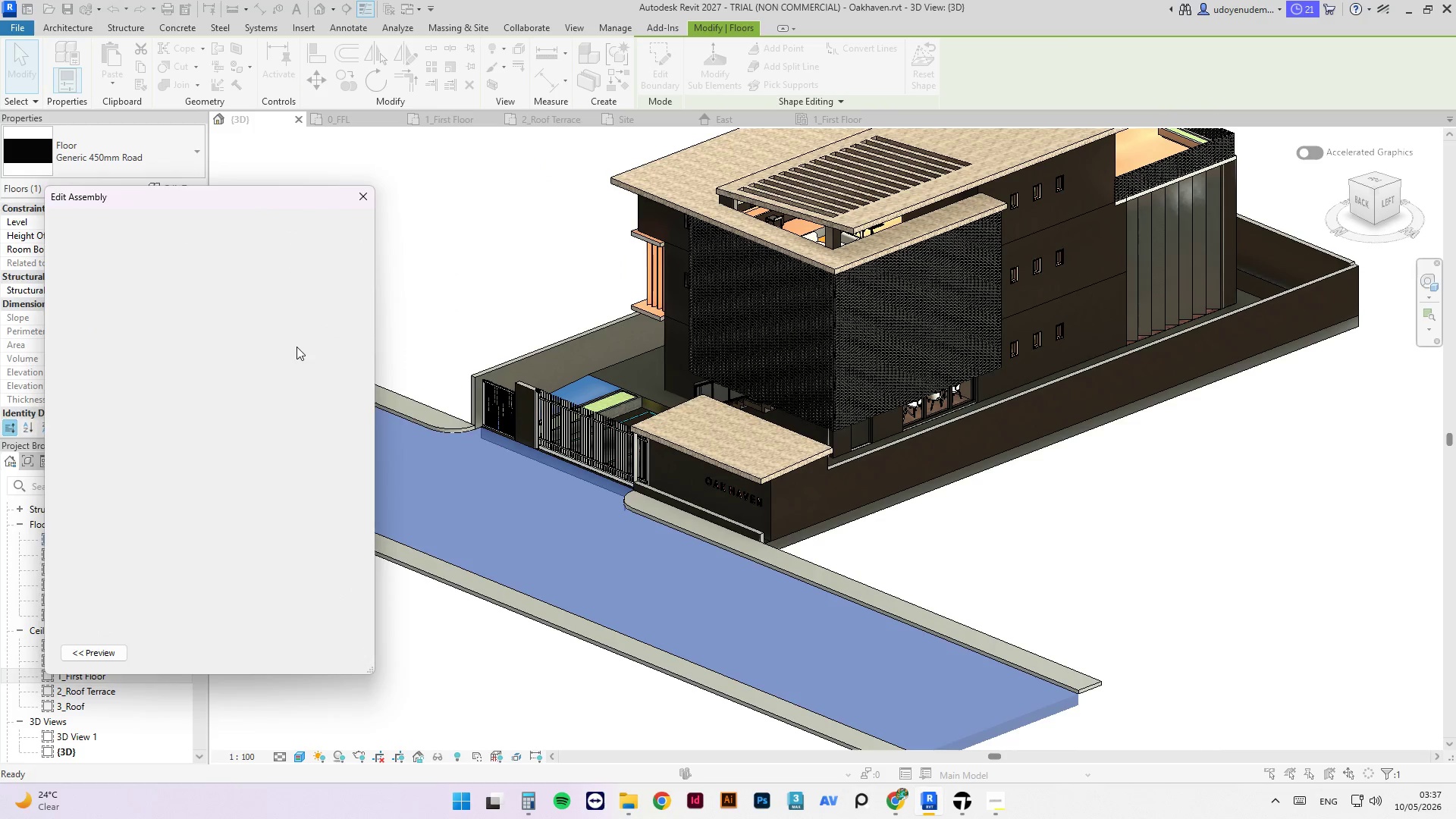 
mouse_move([215, 347])
 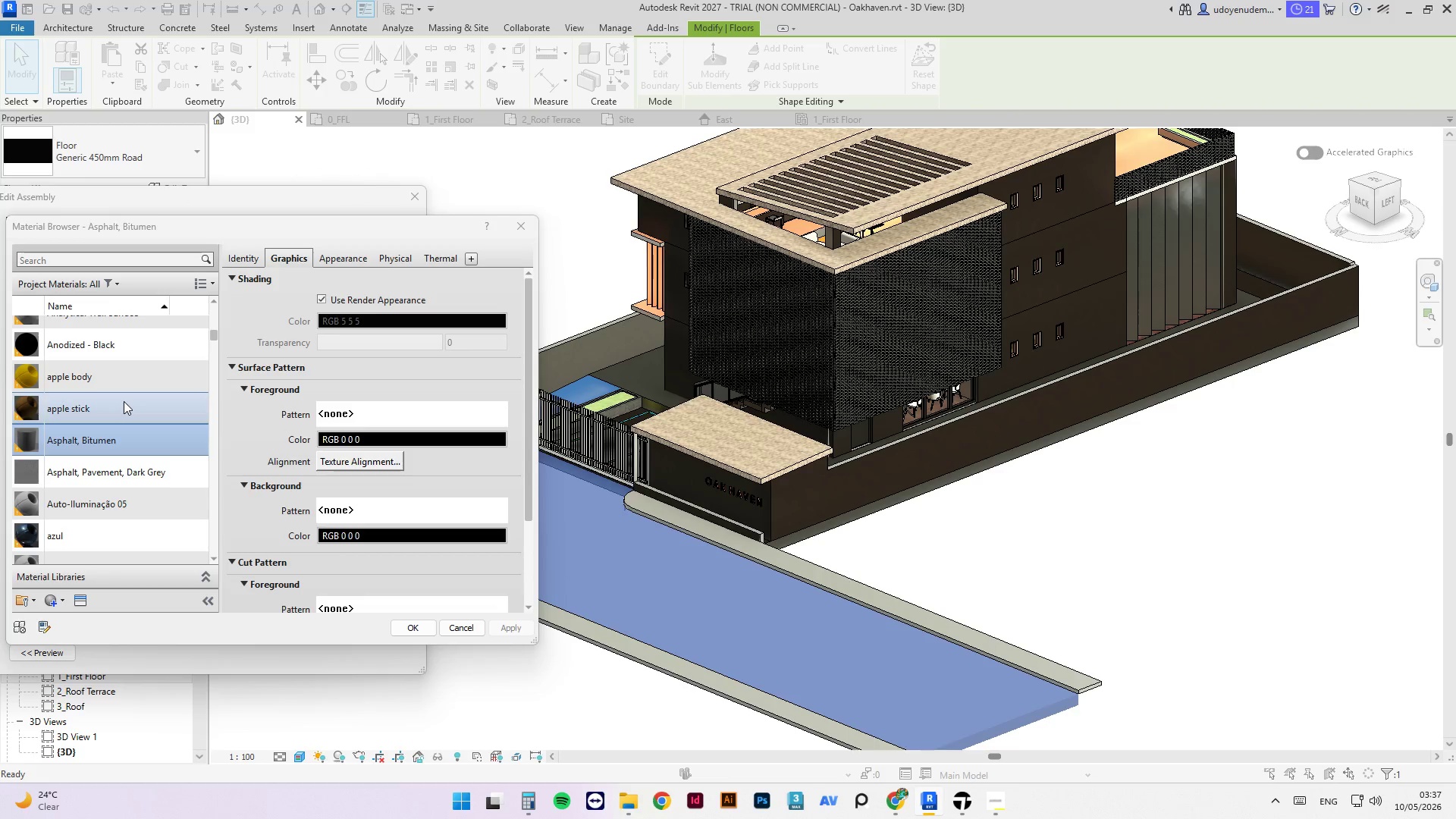 
scroll: coordinate [104, 487], scroll_direction: down, amount: 16.0
 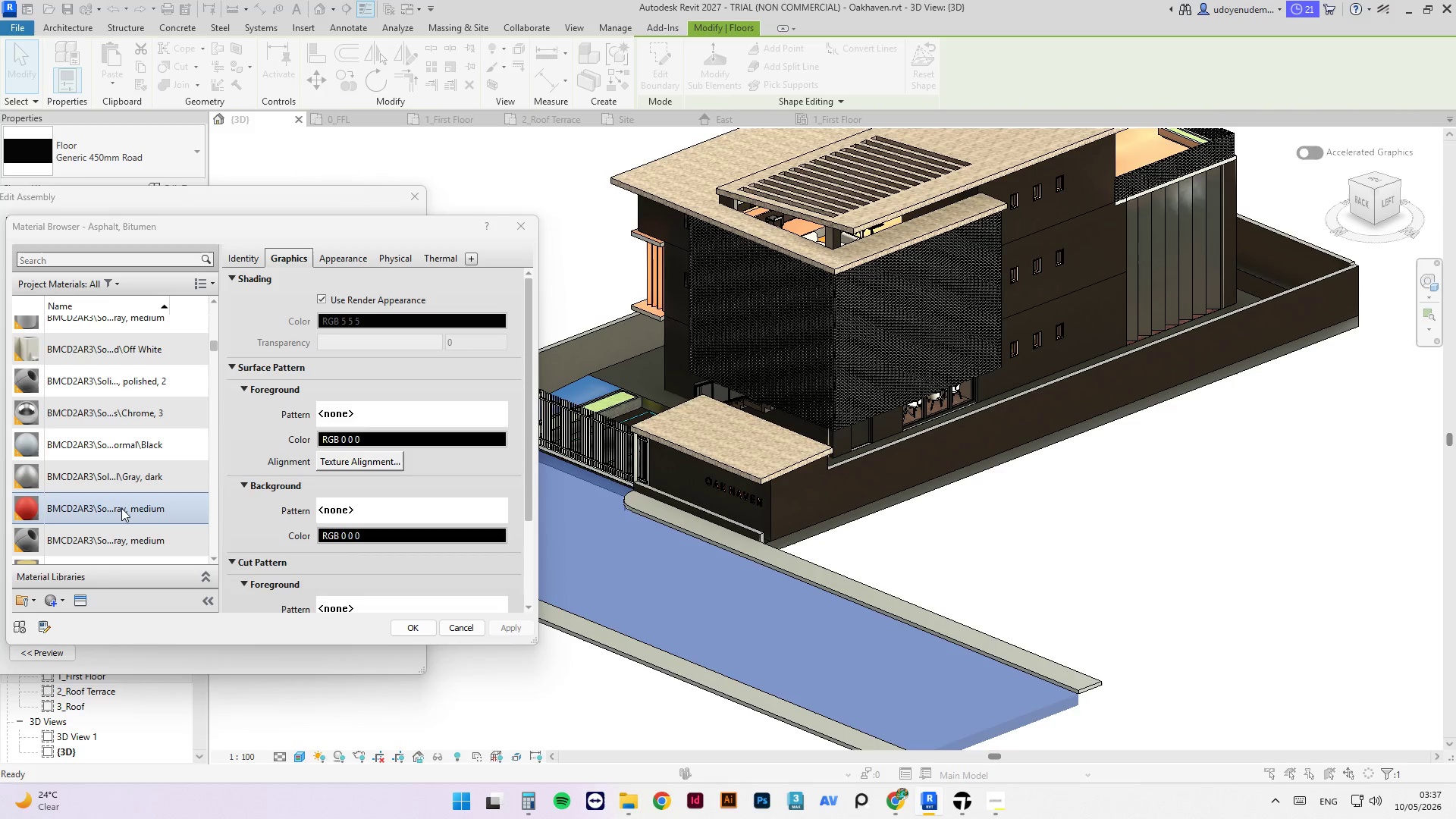 
left_click([121, 508])
 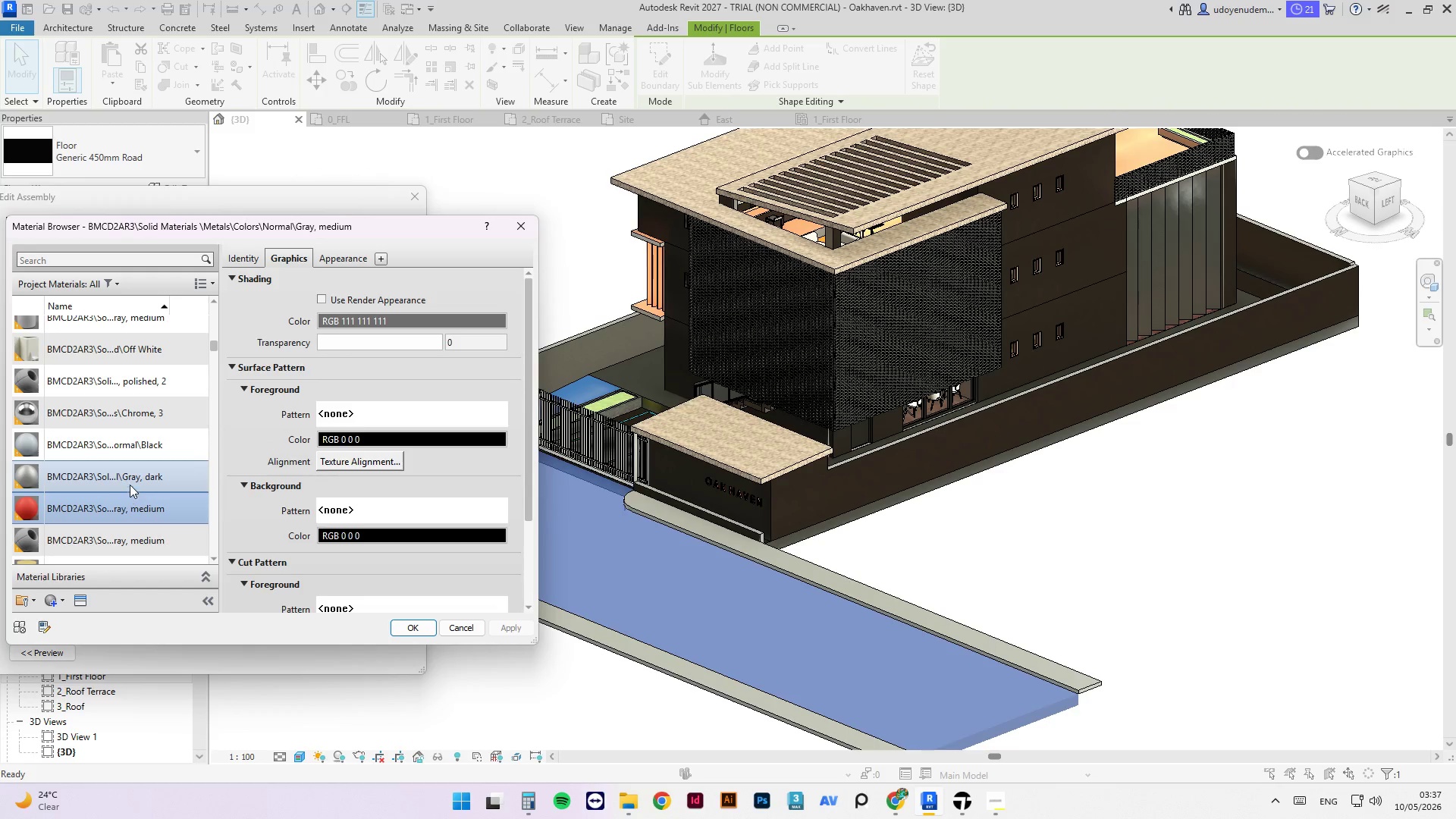 
scroll: coordinate [133, 472], scroll_direction: down, amount: 6.0
 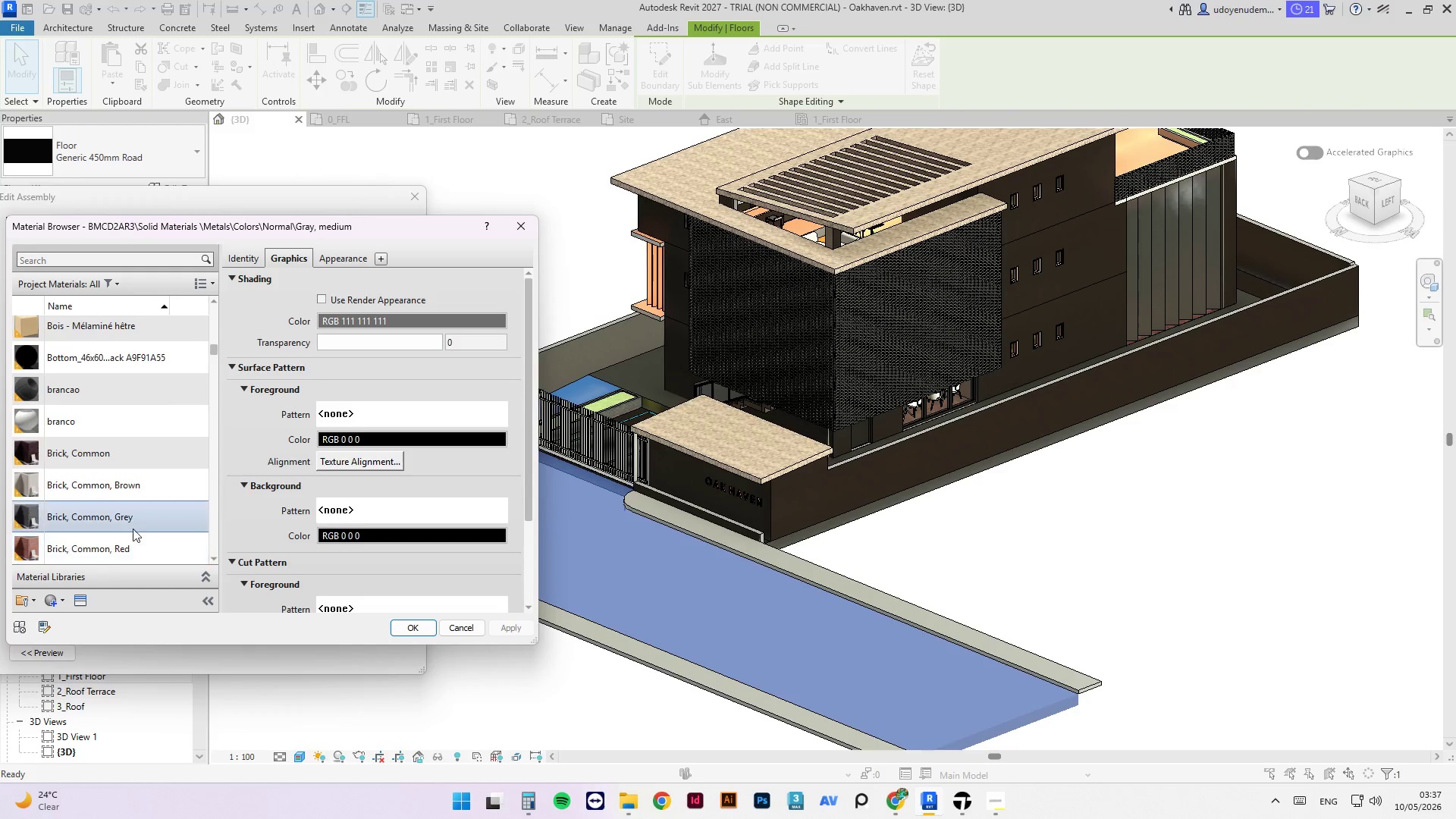 
left_click([132, 517])
 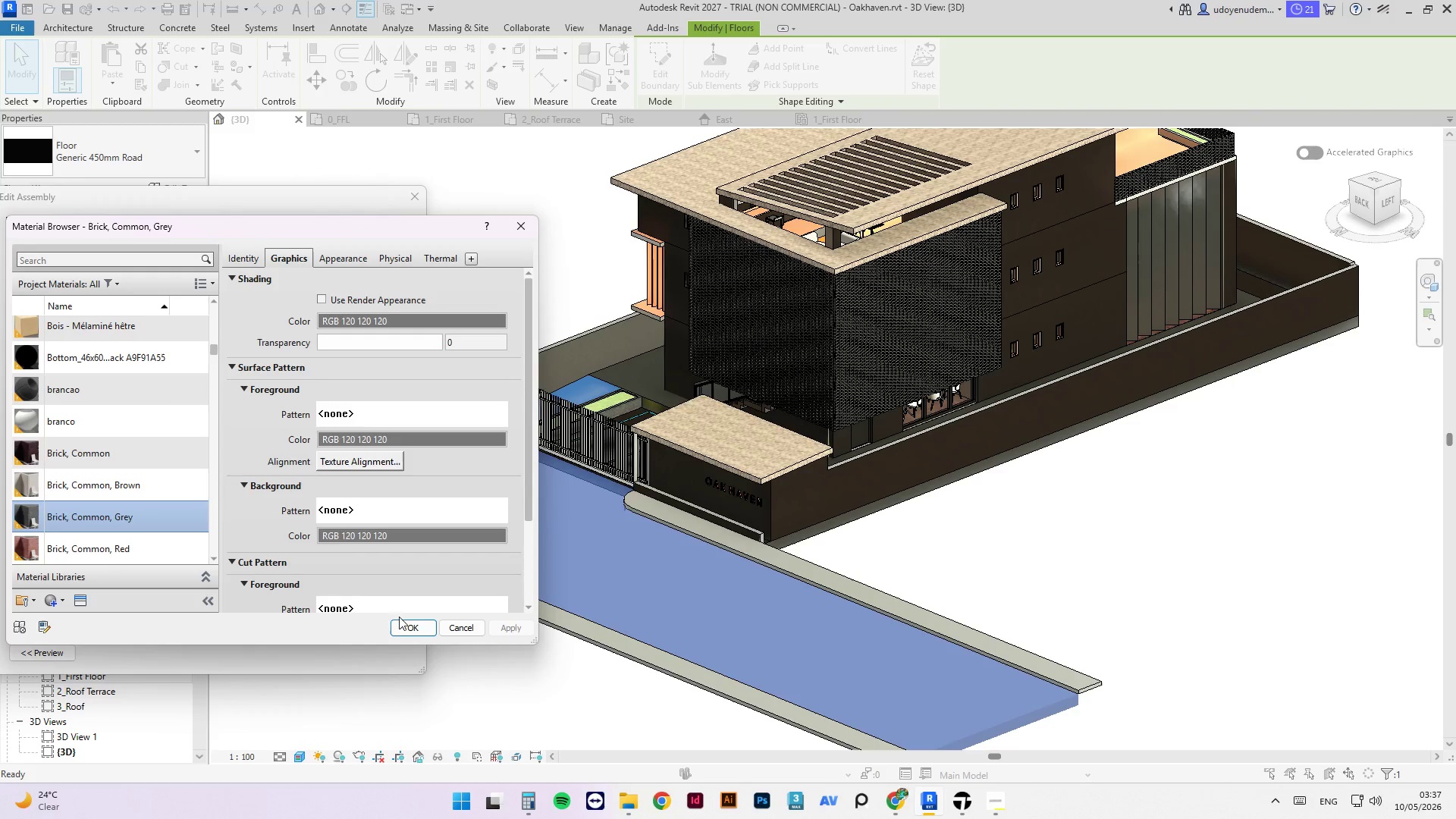 
left_click([415, 623])
 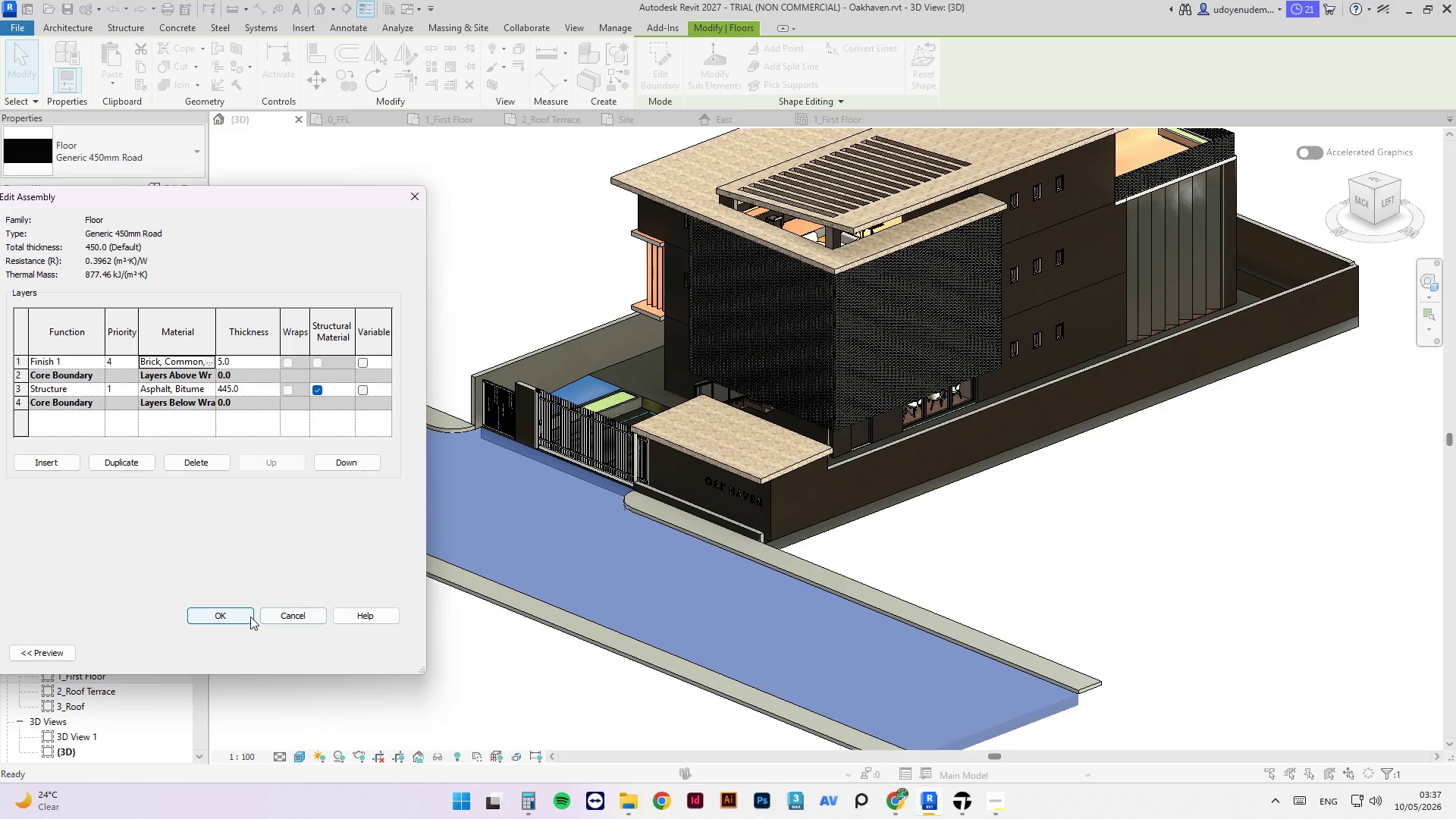 
left_click([259, 614])
 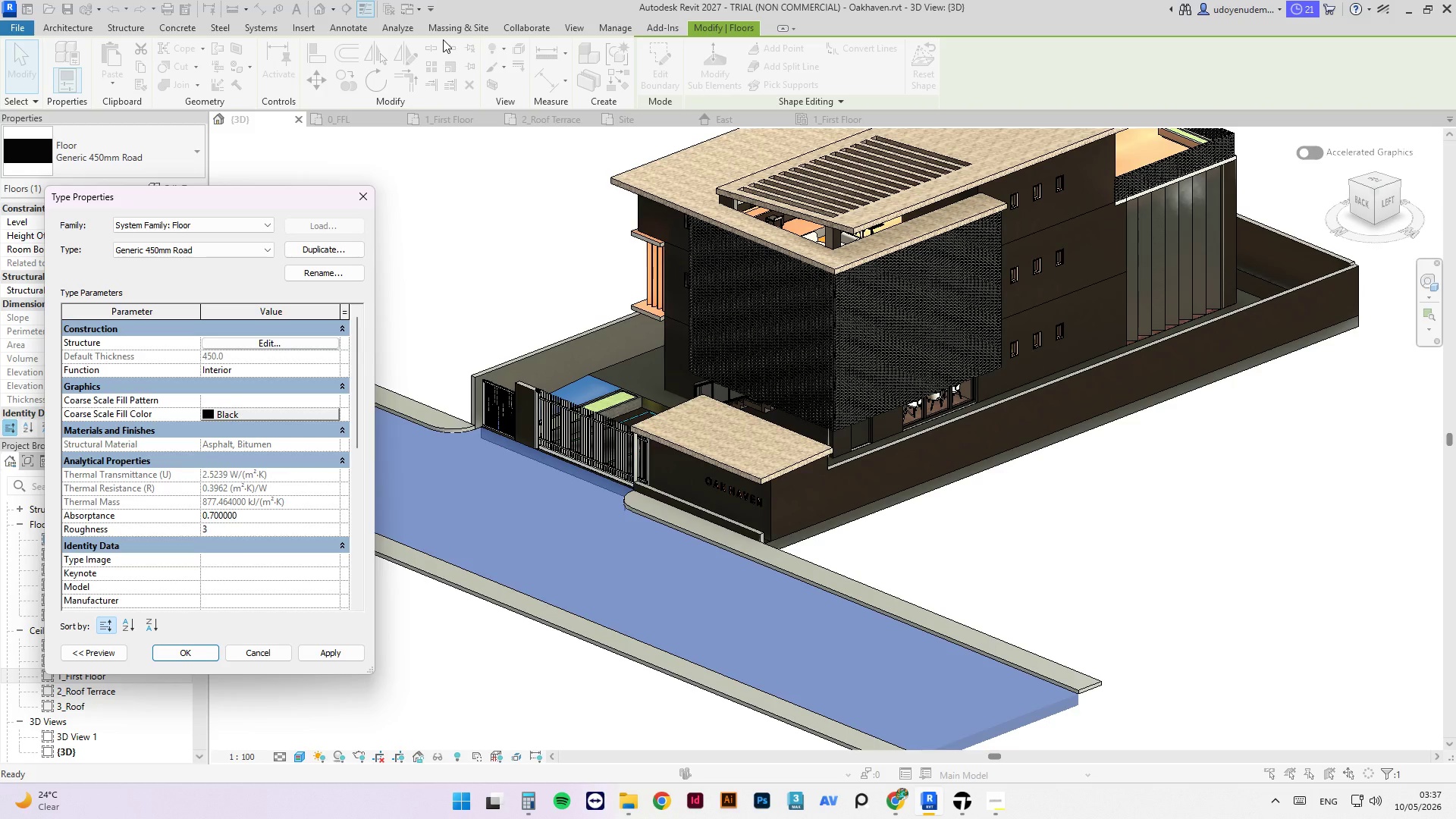 
wait(6.11)
 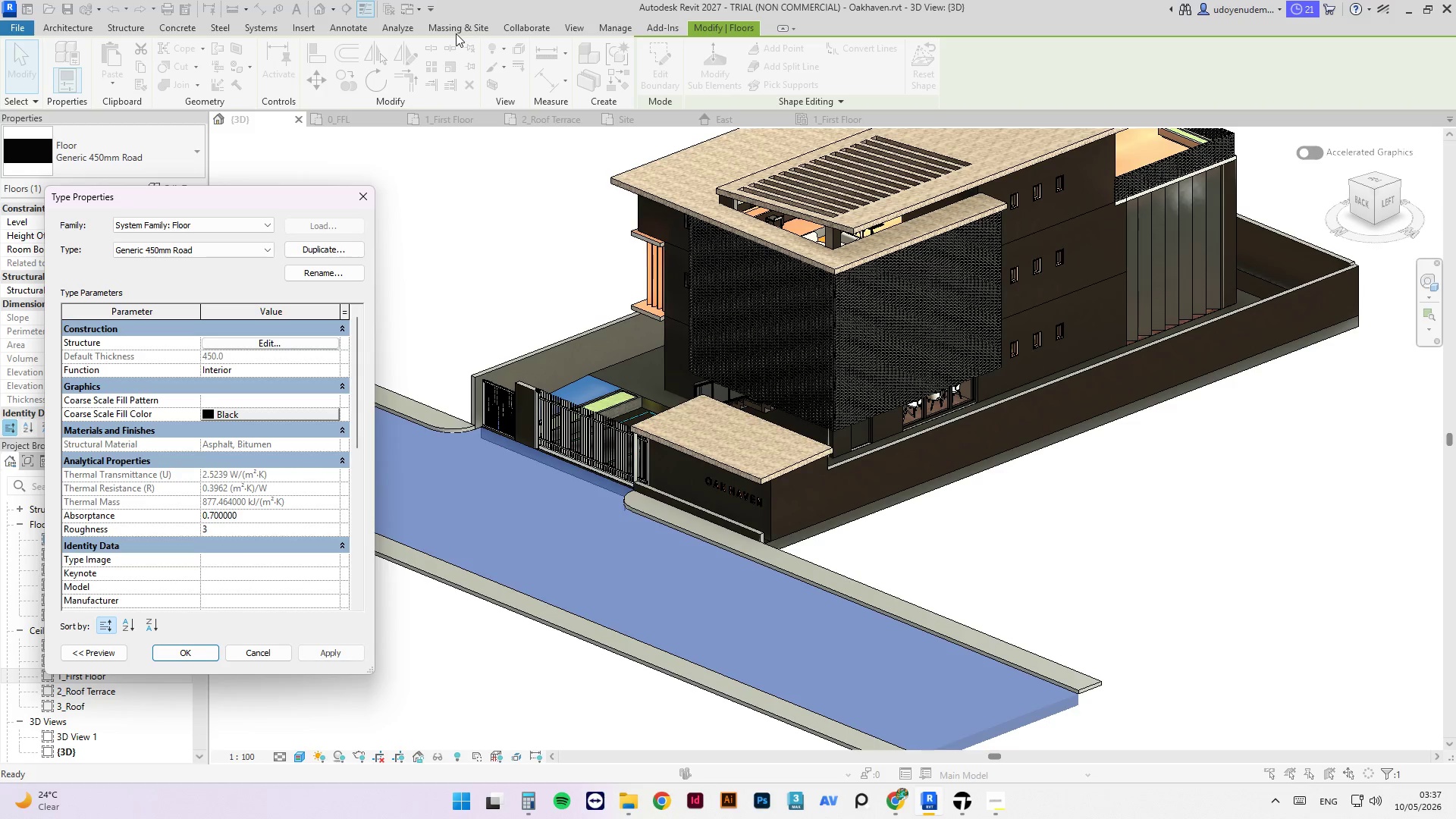 
left_click([190, 661])
 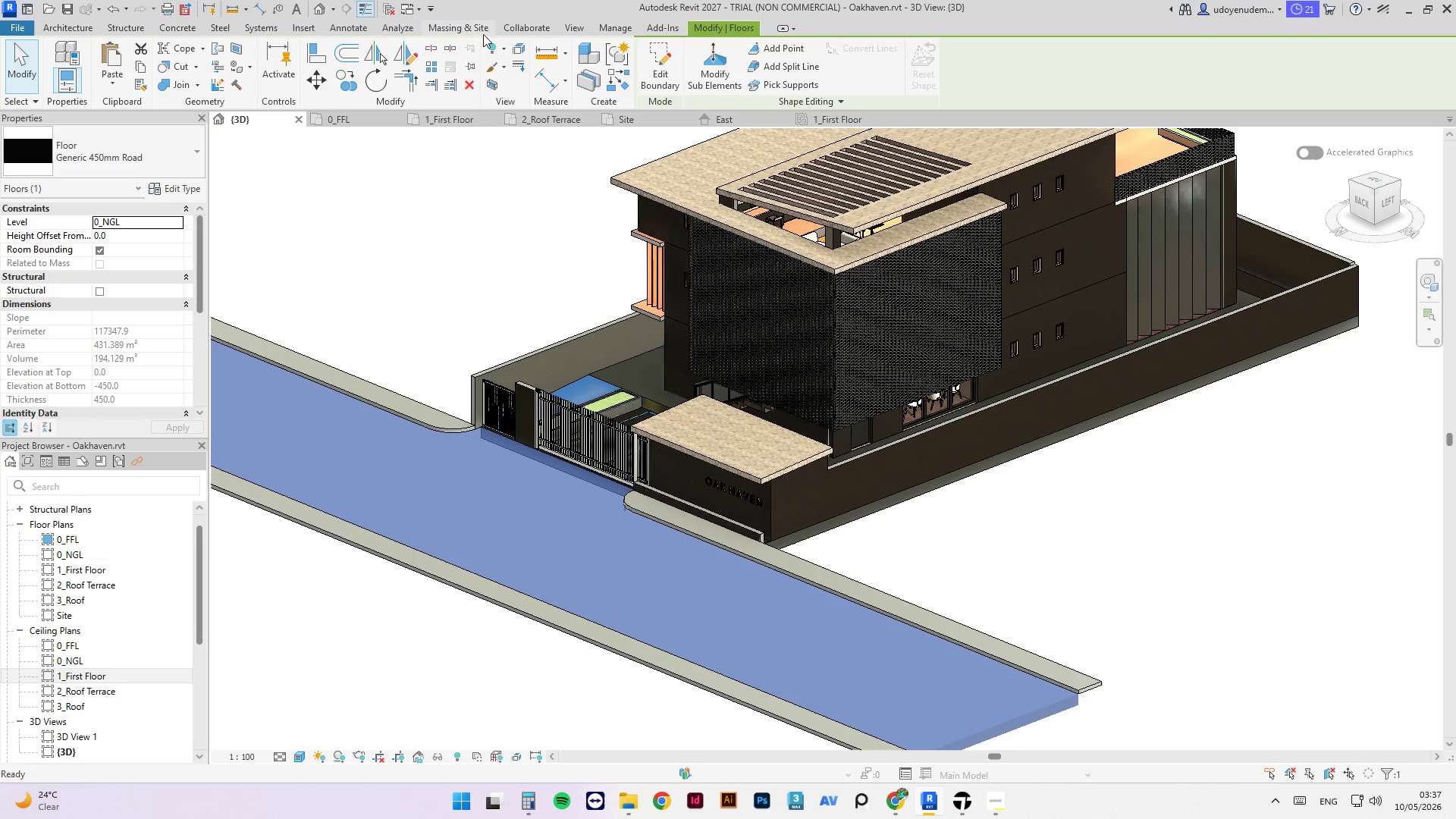 
left_click([573, 28])
 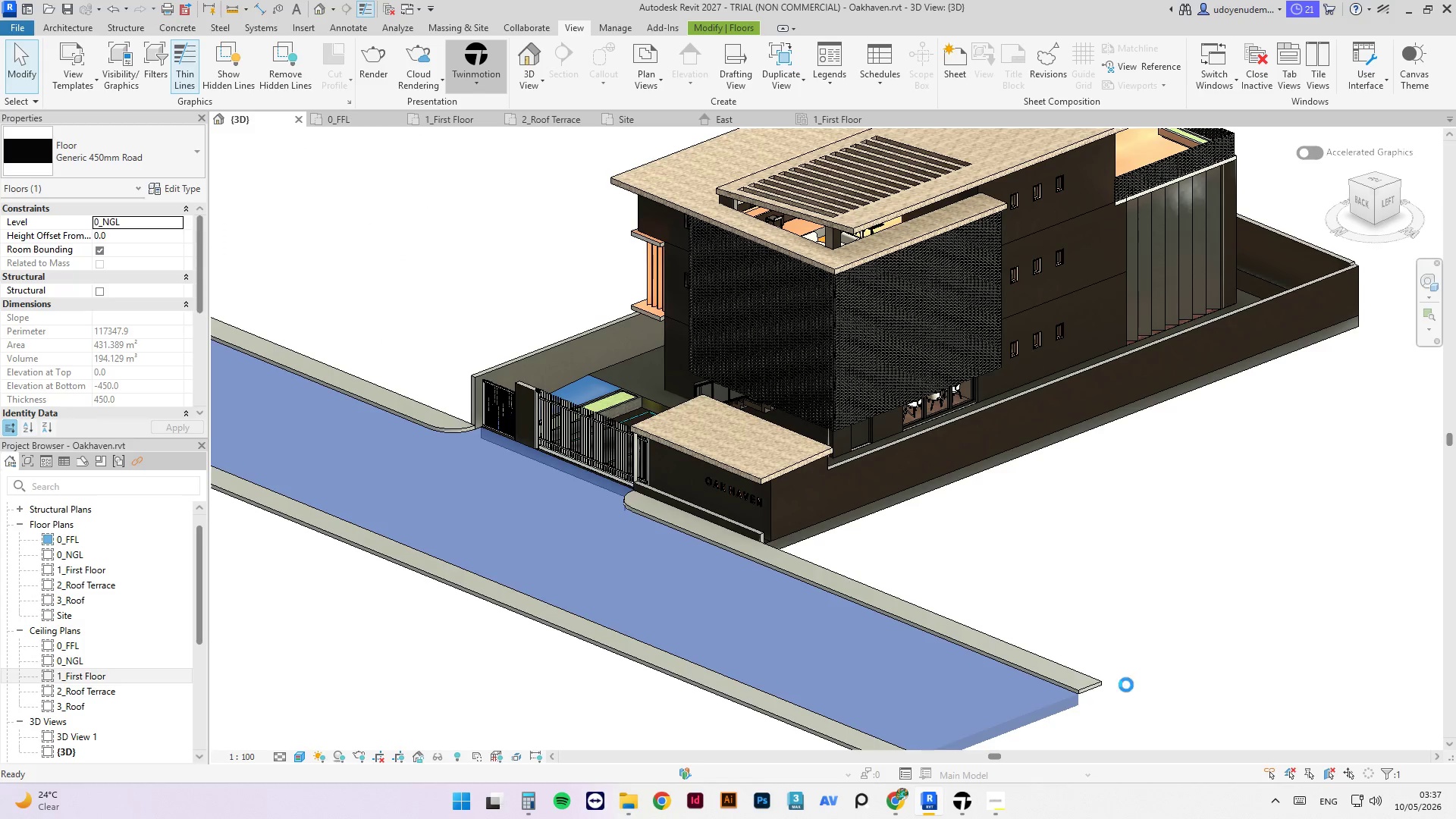 
left_click([936, 810])
 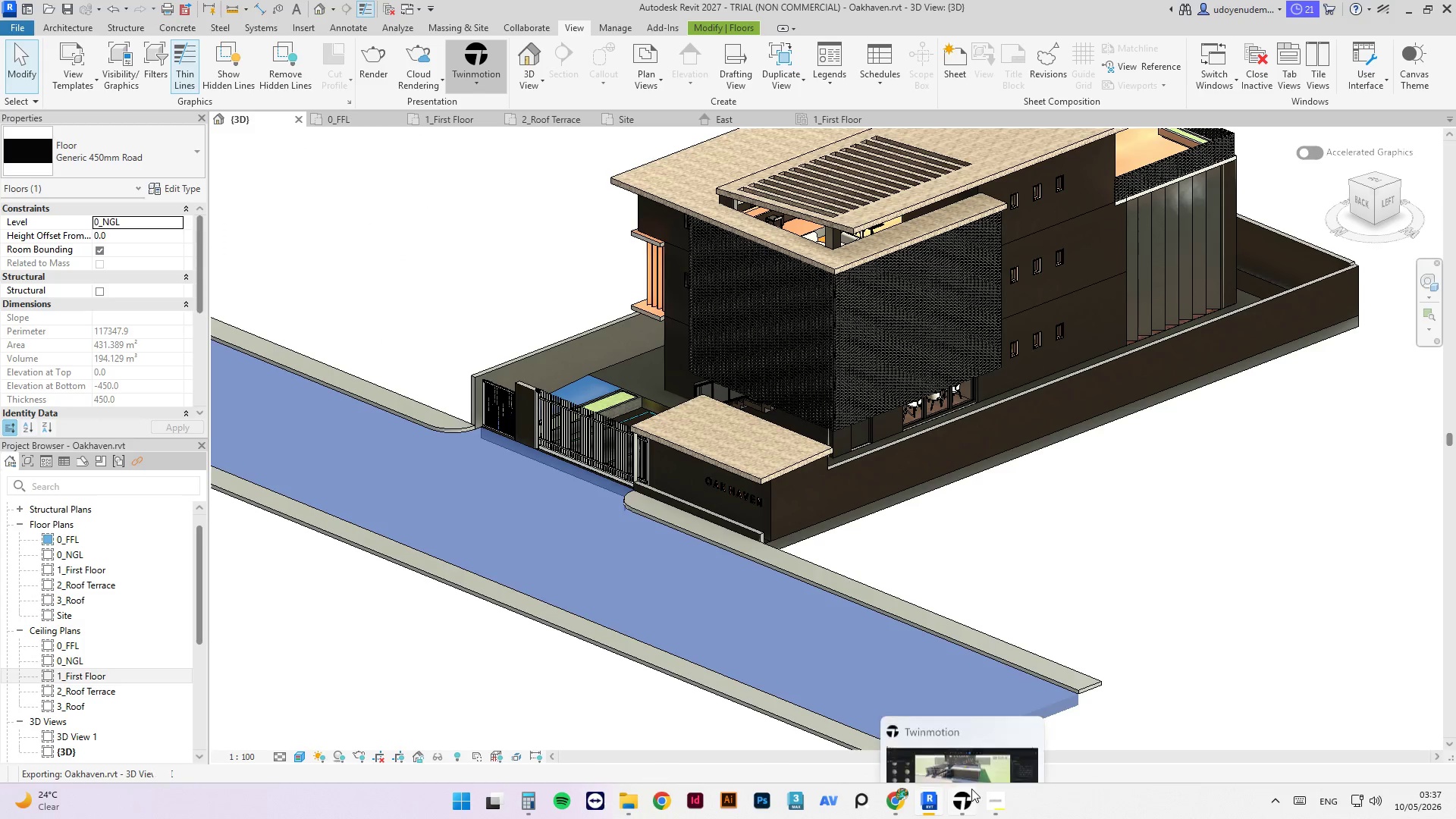 
left_click([965, 808])
 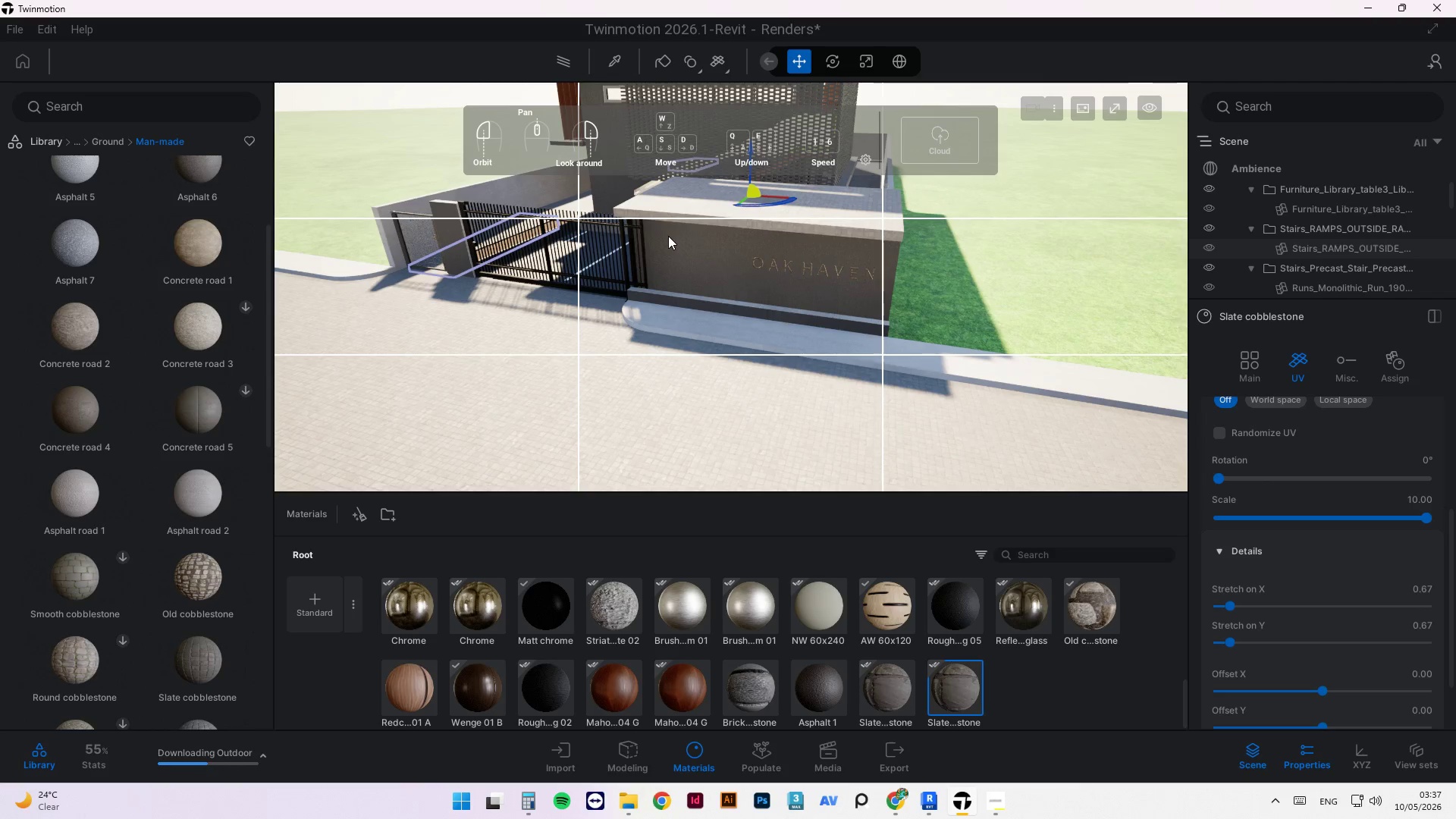 
scroll: coordinate [664, 312], scroll_direction: down, amount: 4.0
 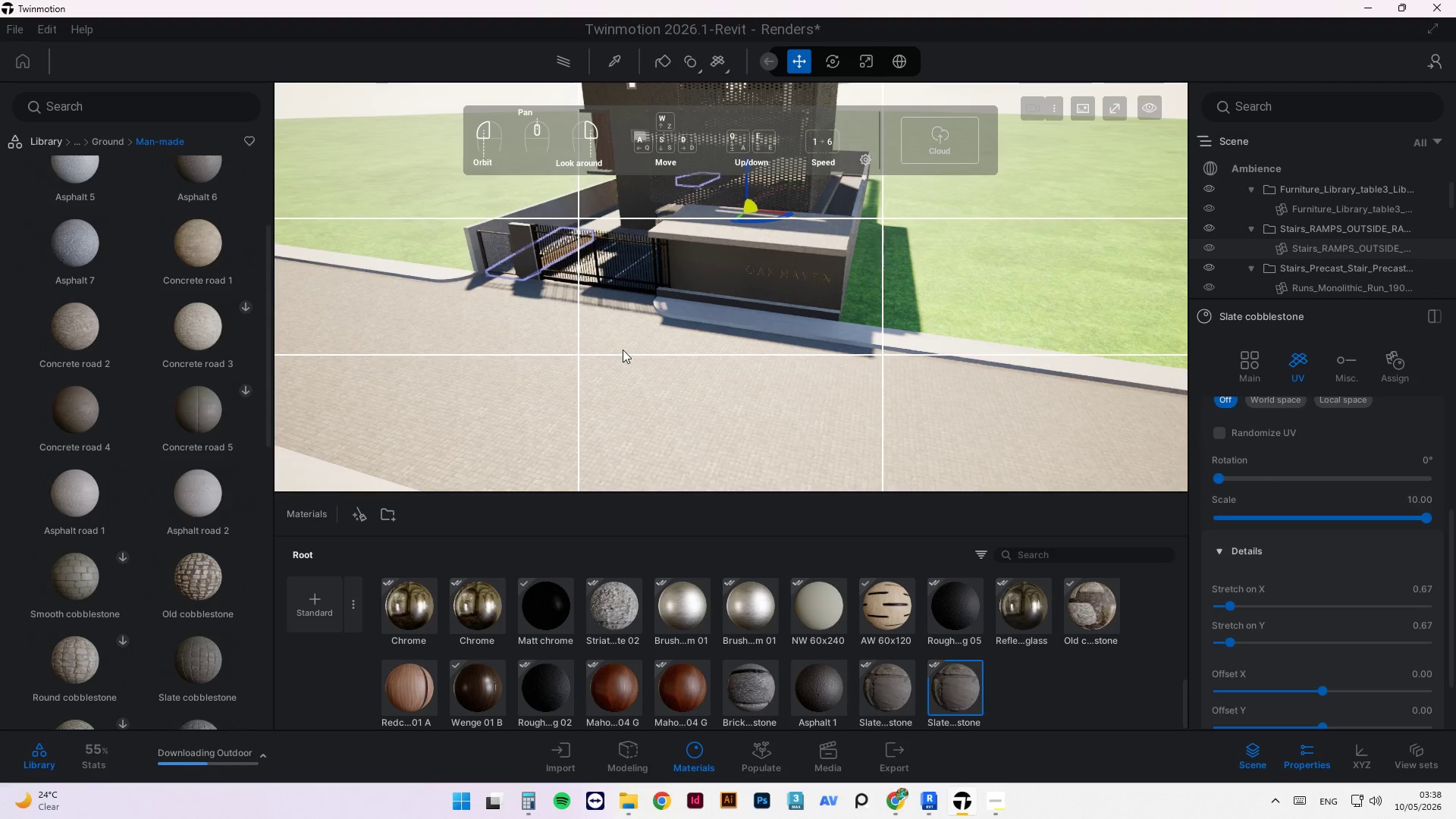 
mouse_move([617, 333])
 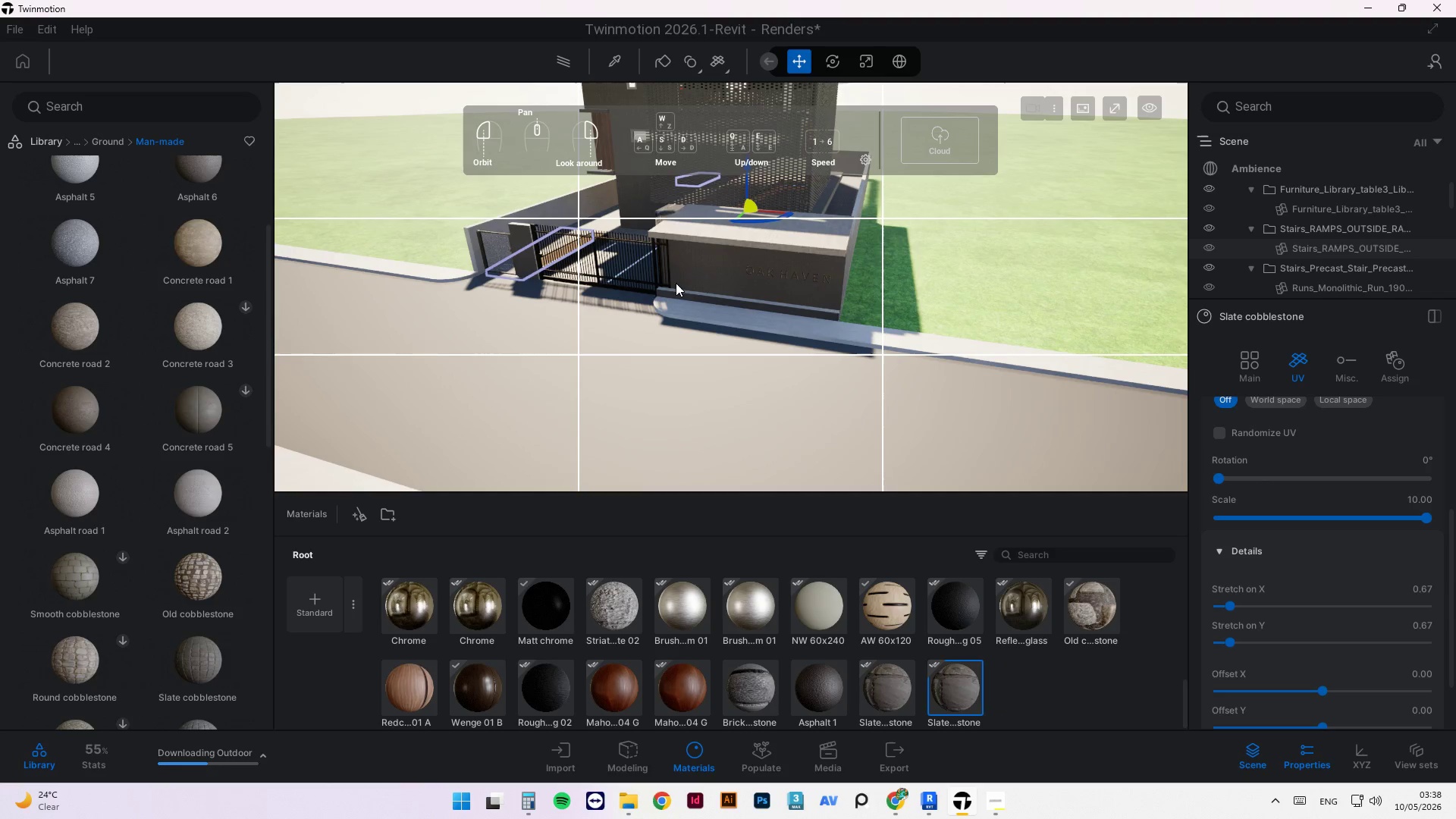 
wait(6.08)
 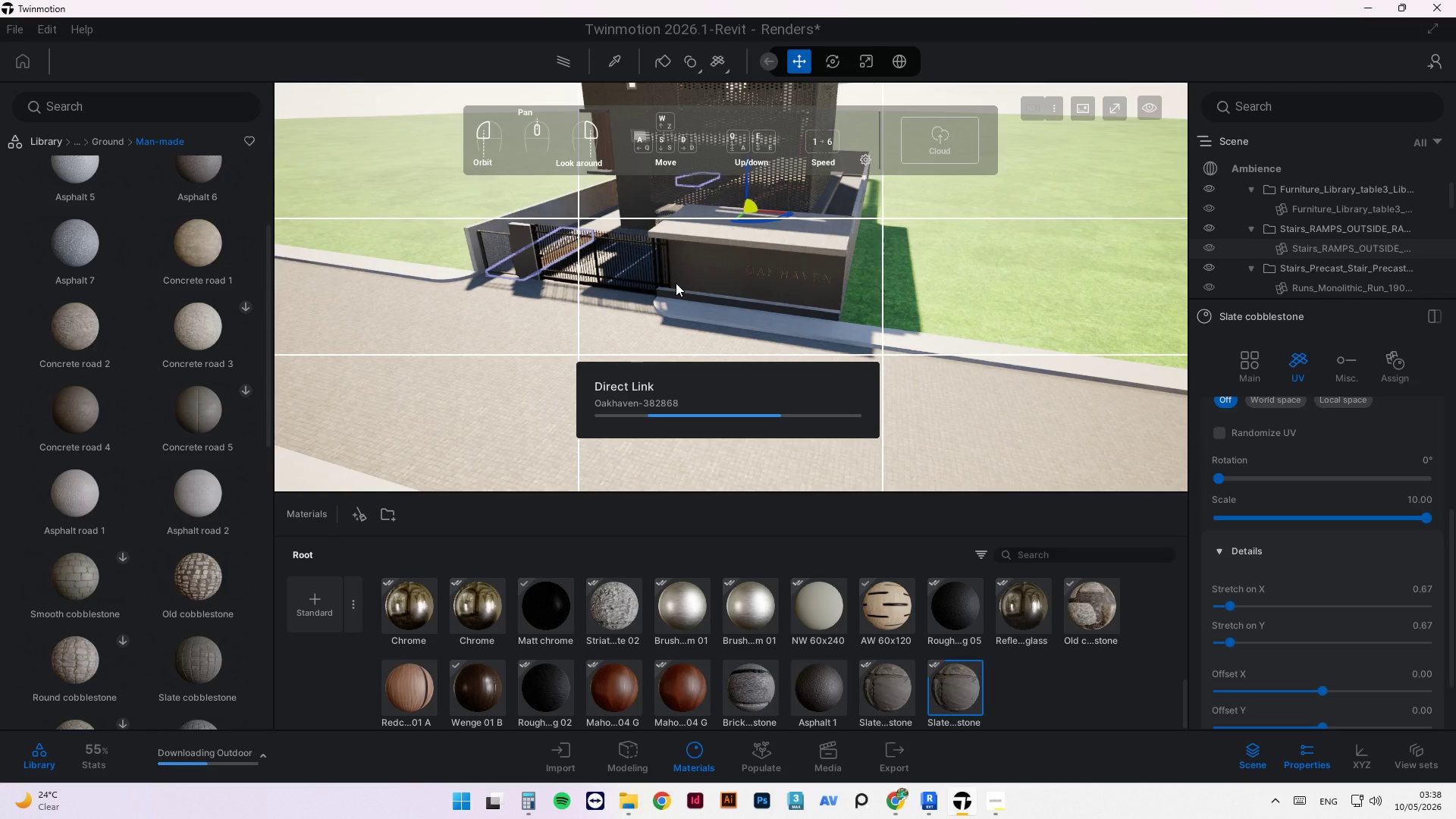 
scroll: coordinate [412, 307], scroll_direction: down, amount: 15.0
 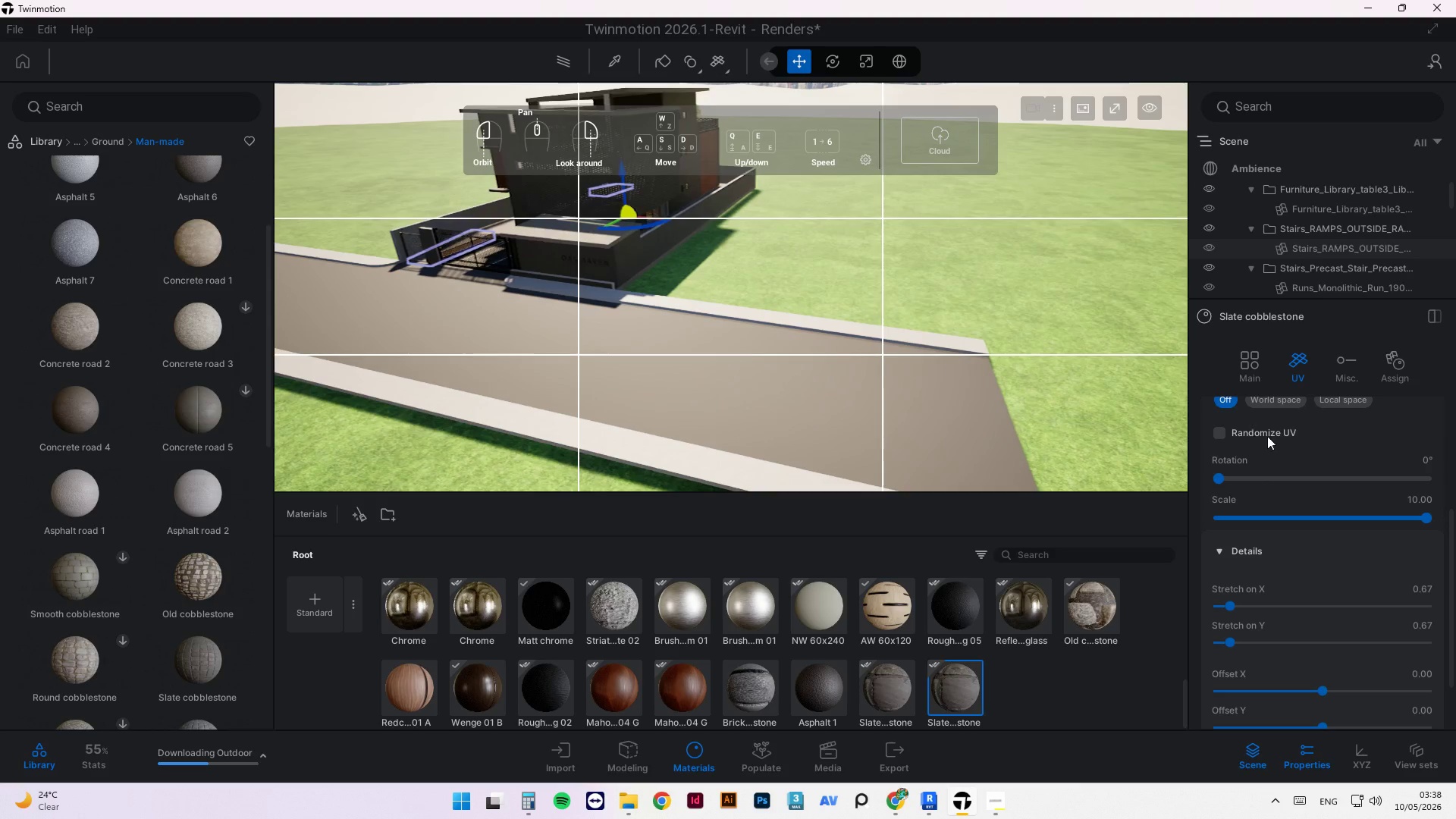 
scroll: coordinate [813, 463], scroll_direction: up, amount: 32.0
 